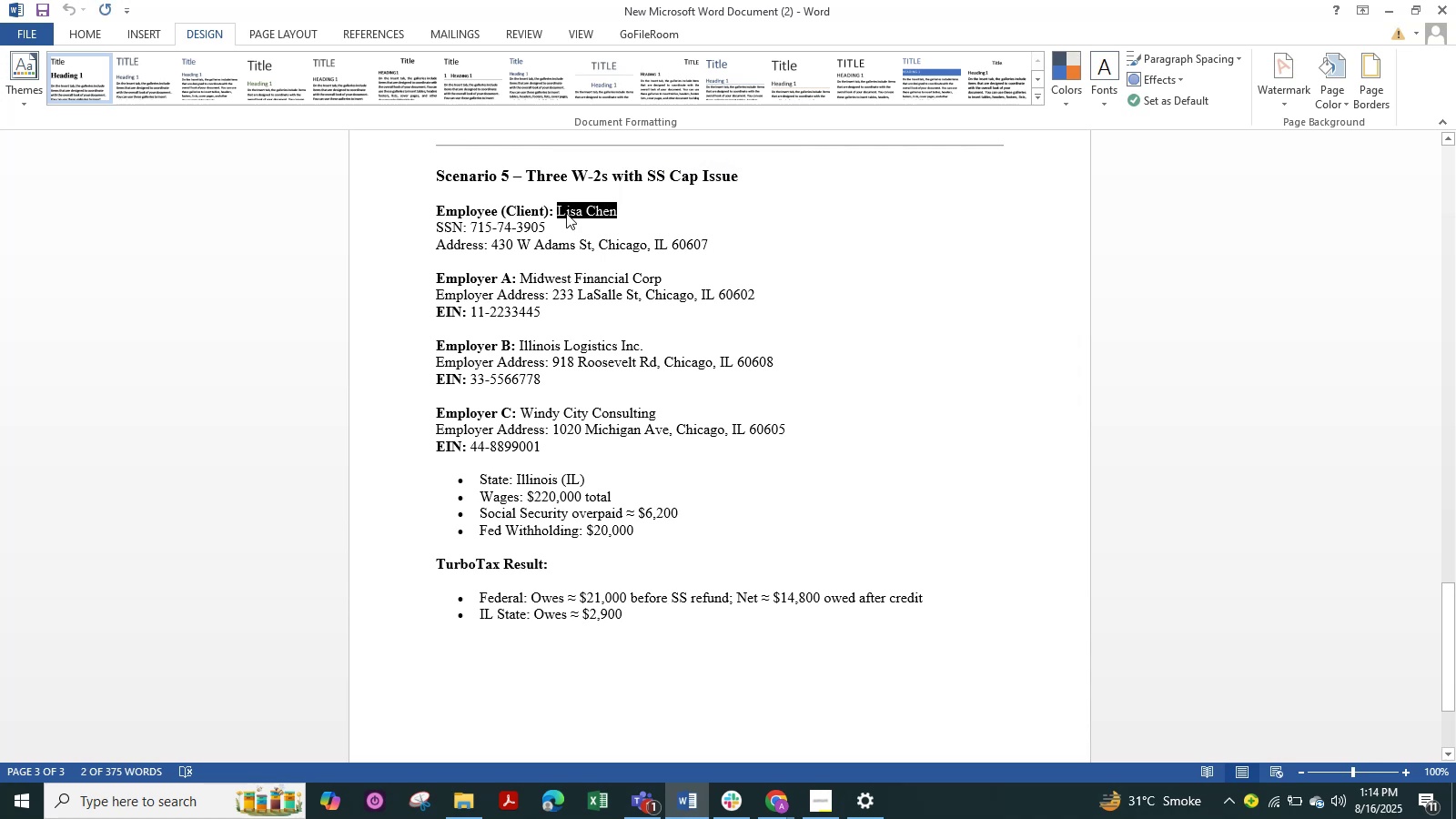 
key(Alt+Tab)
 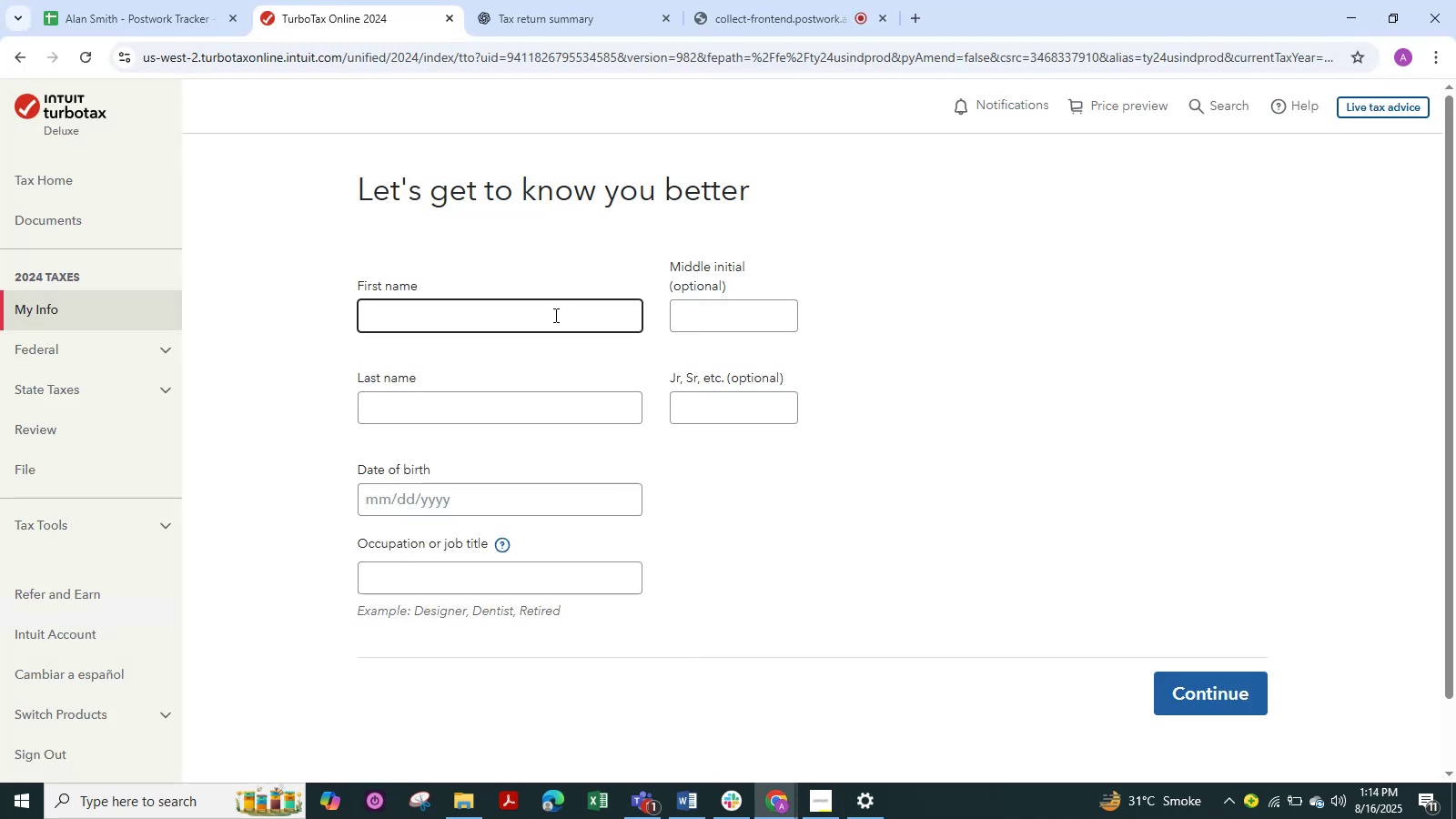 
key(Control+V)
 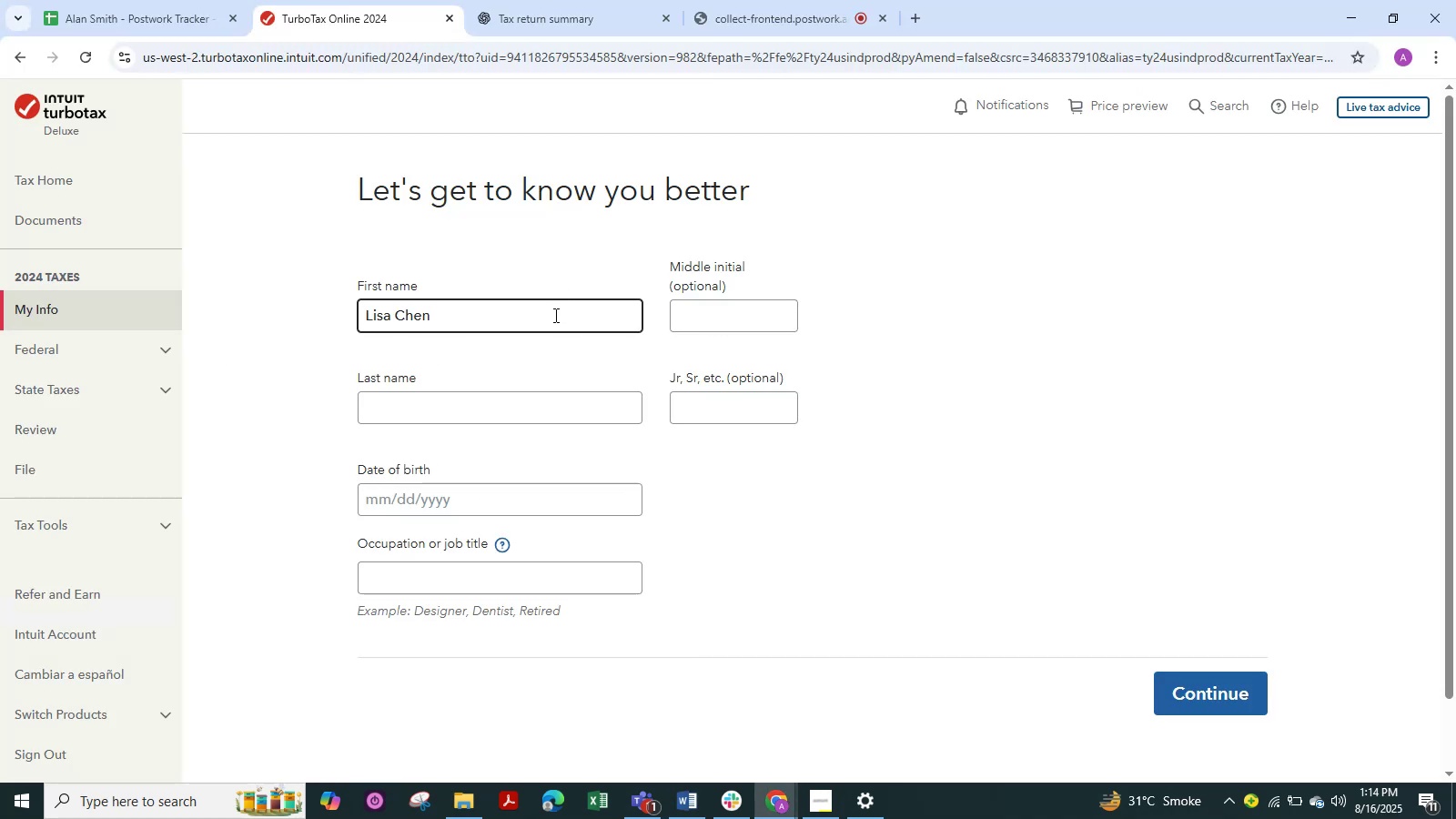 
hold_key(key=AltLeft, duration=0.36)
 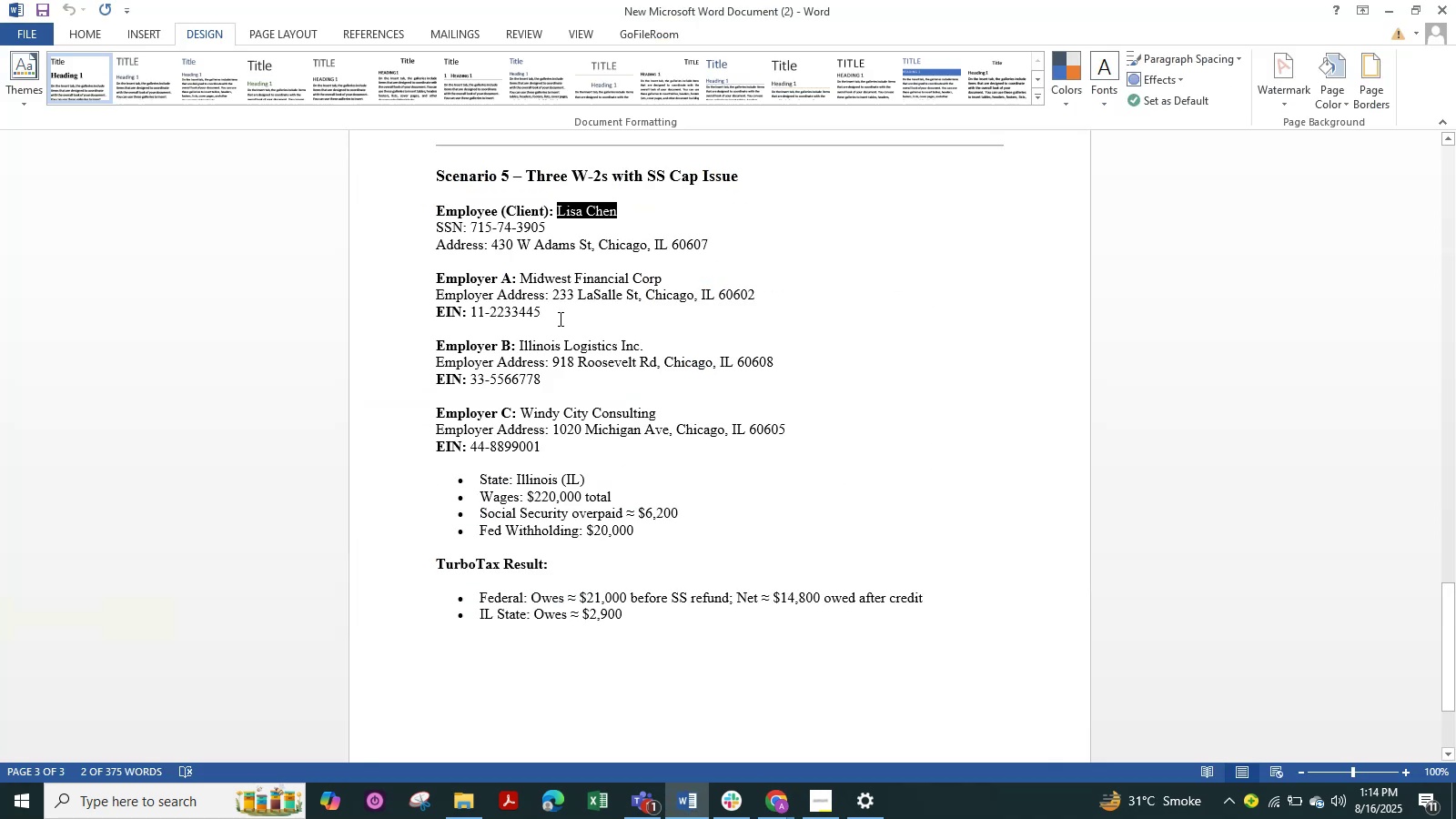 
hold_key(key=Tab, duration=2.38)
 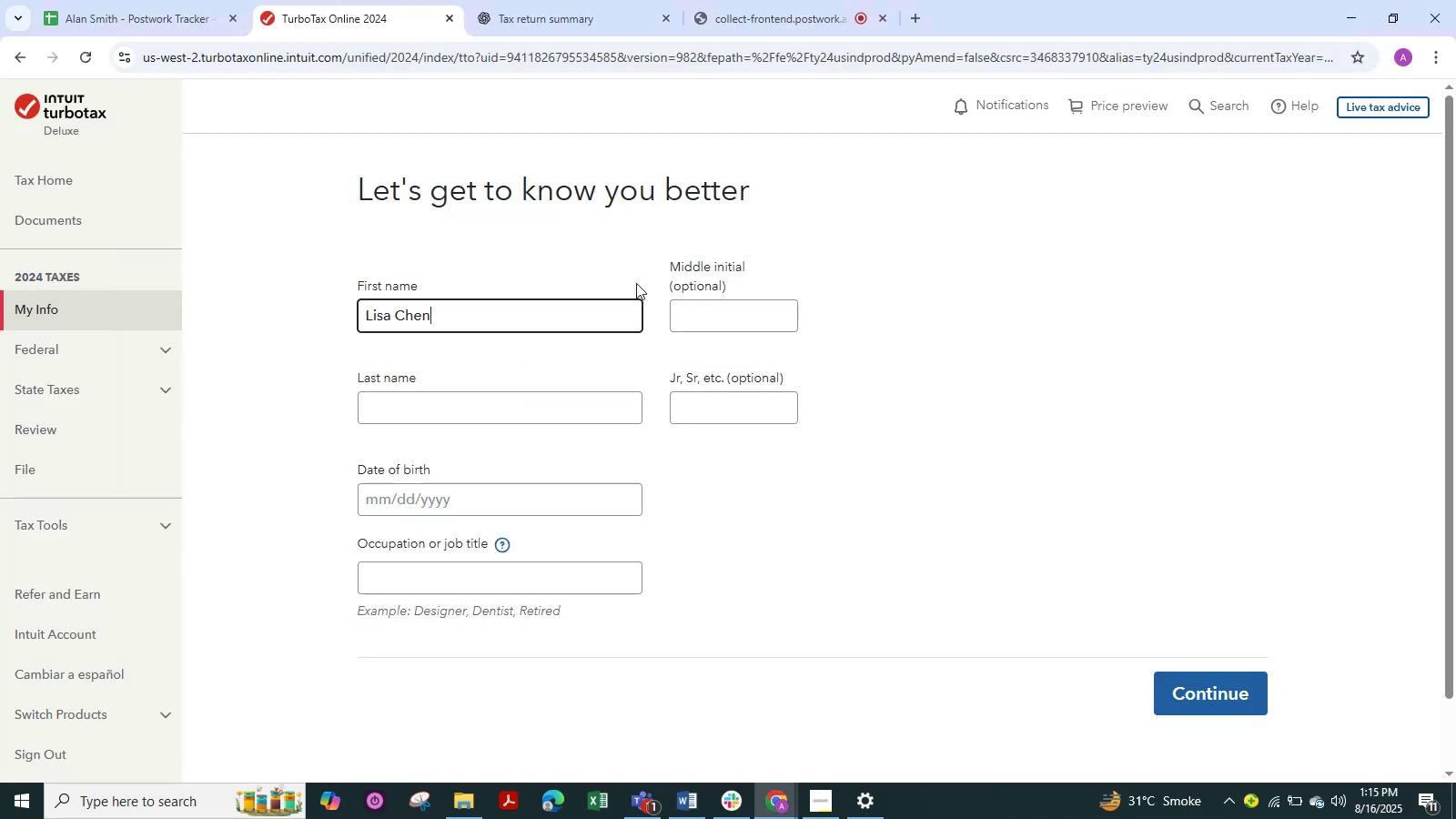 
hold_key(key=AltLeft, duration=0.48)
 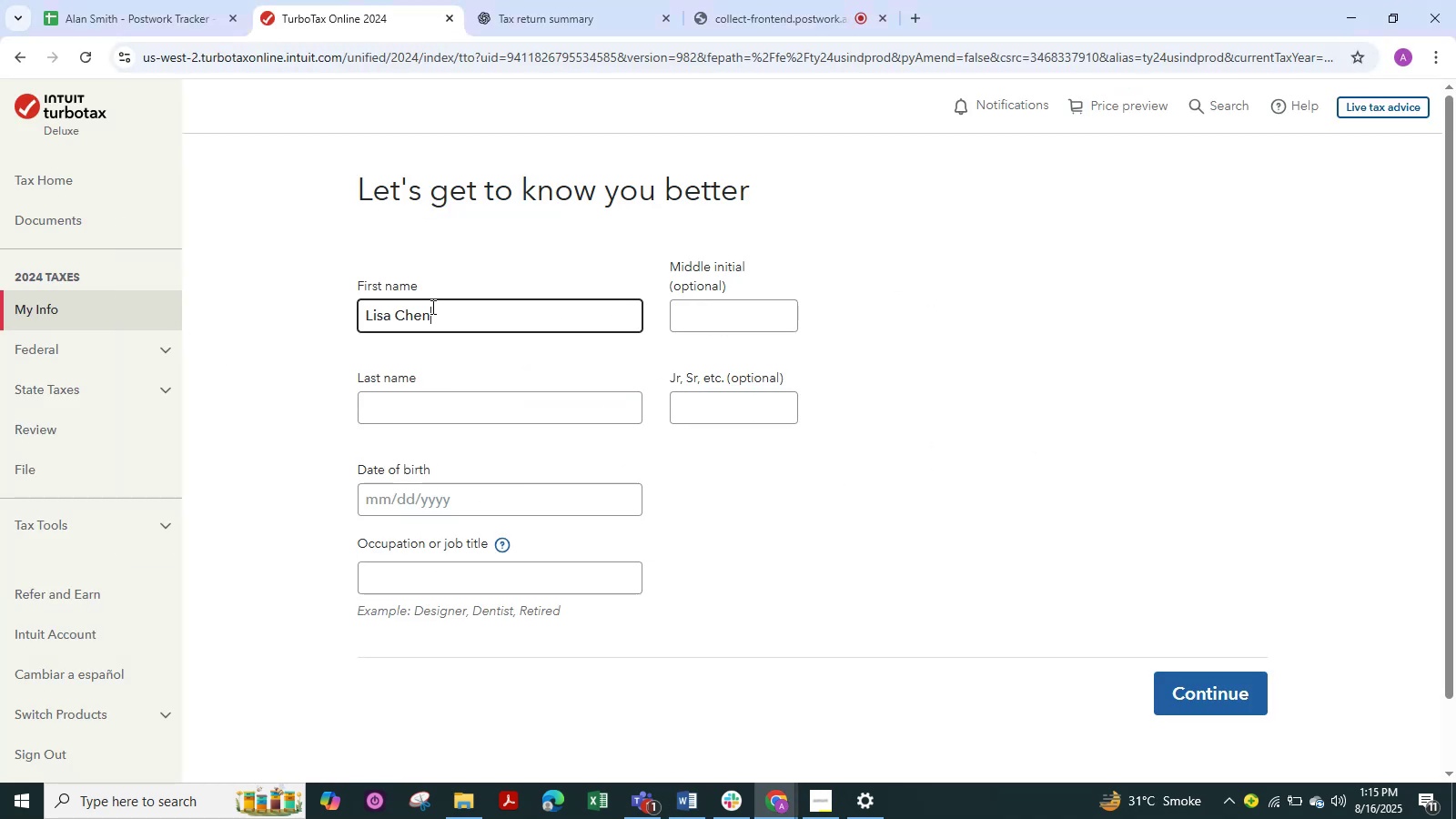 
key(Backspace)
 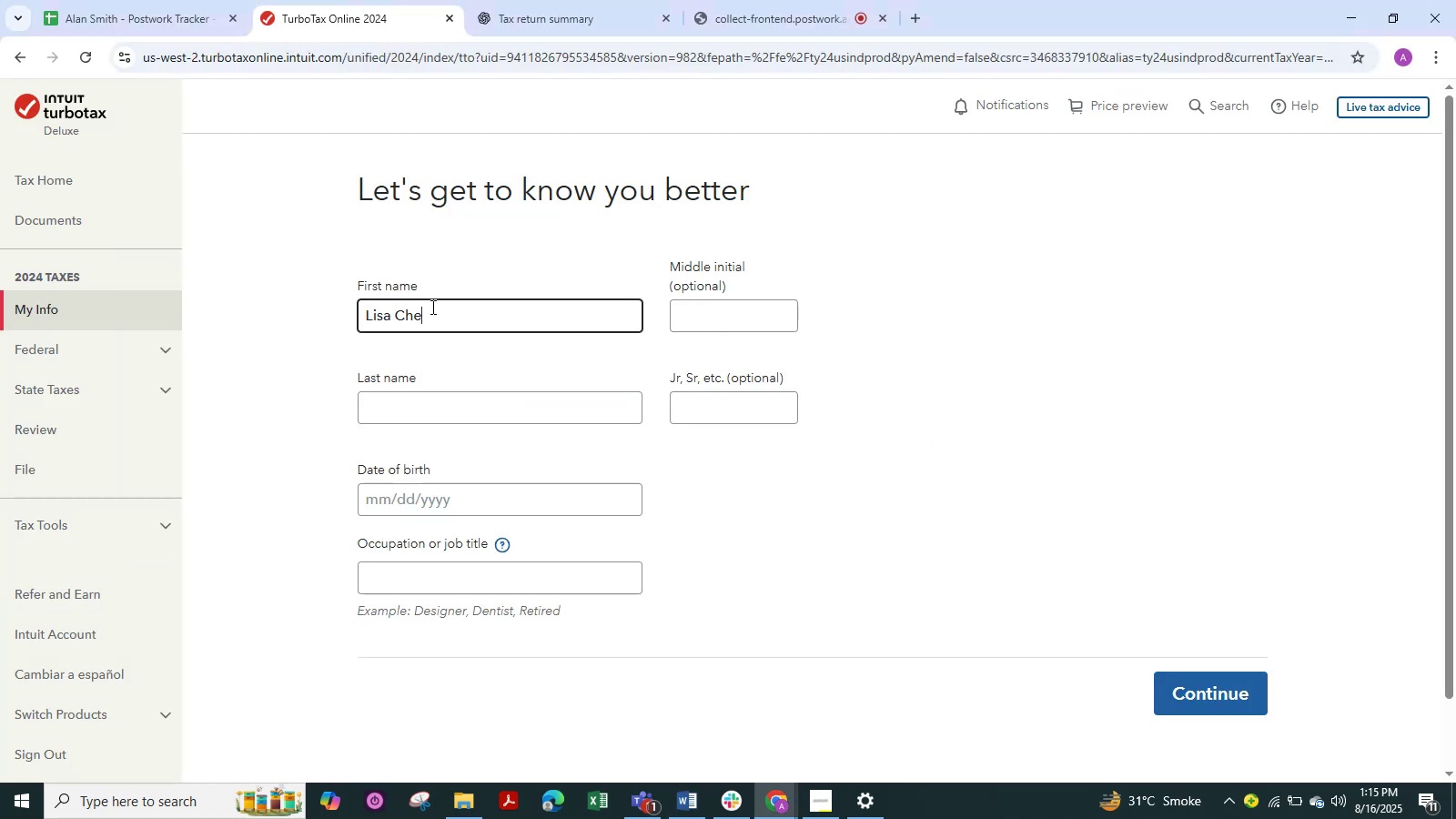 
key(Backspace)
 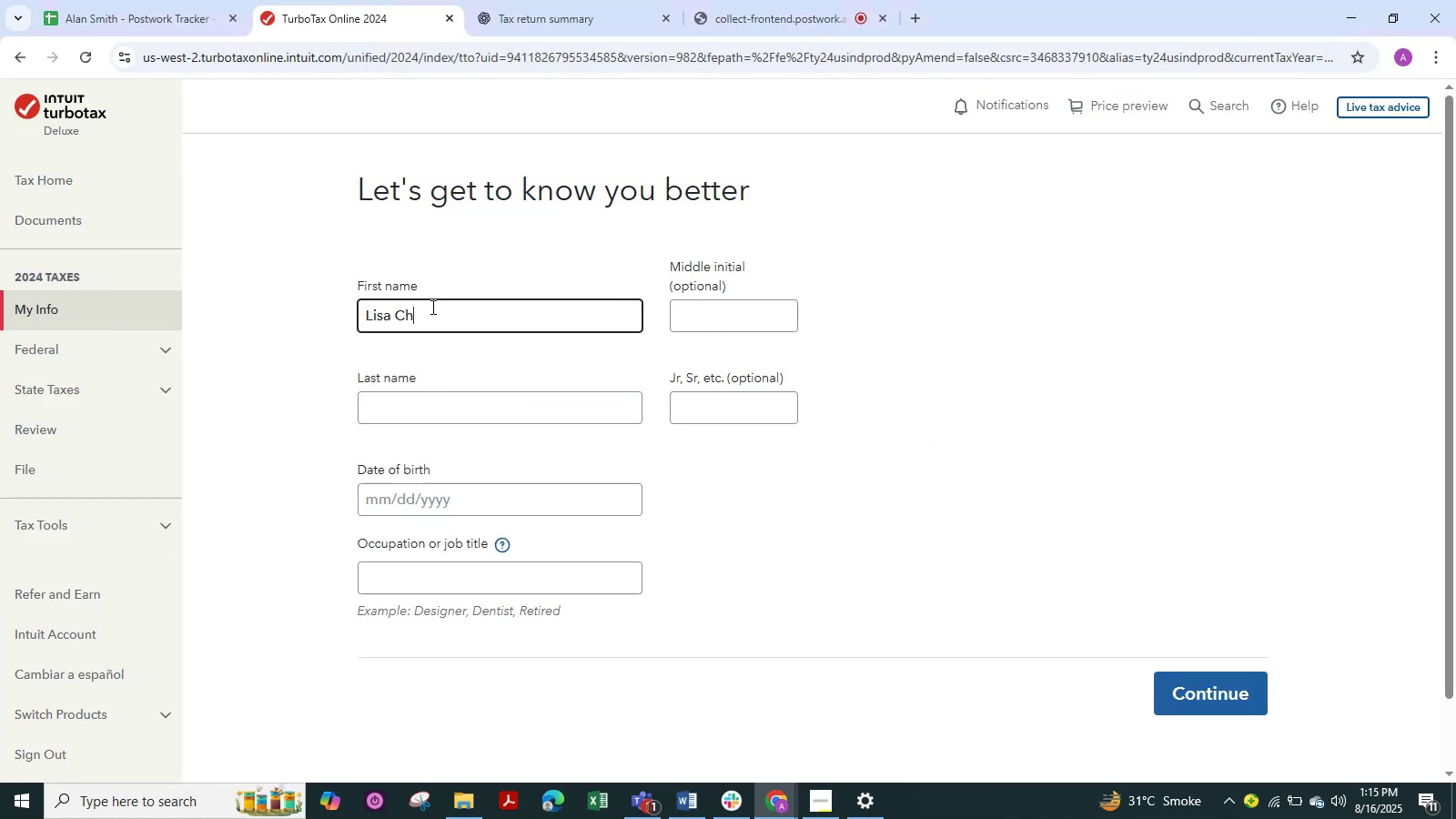 
key(Backspace)
 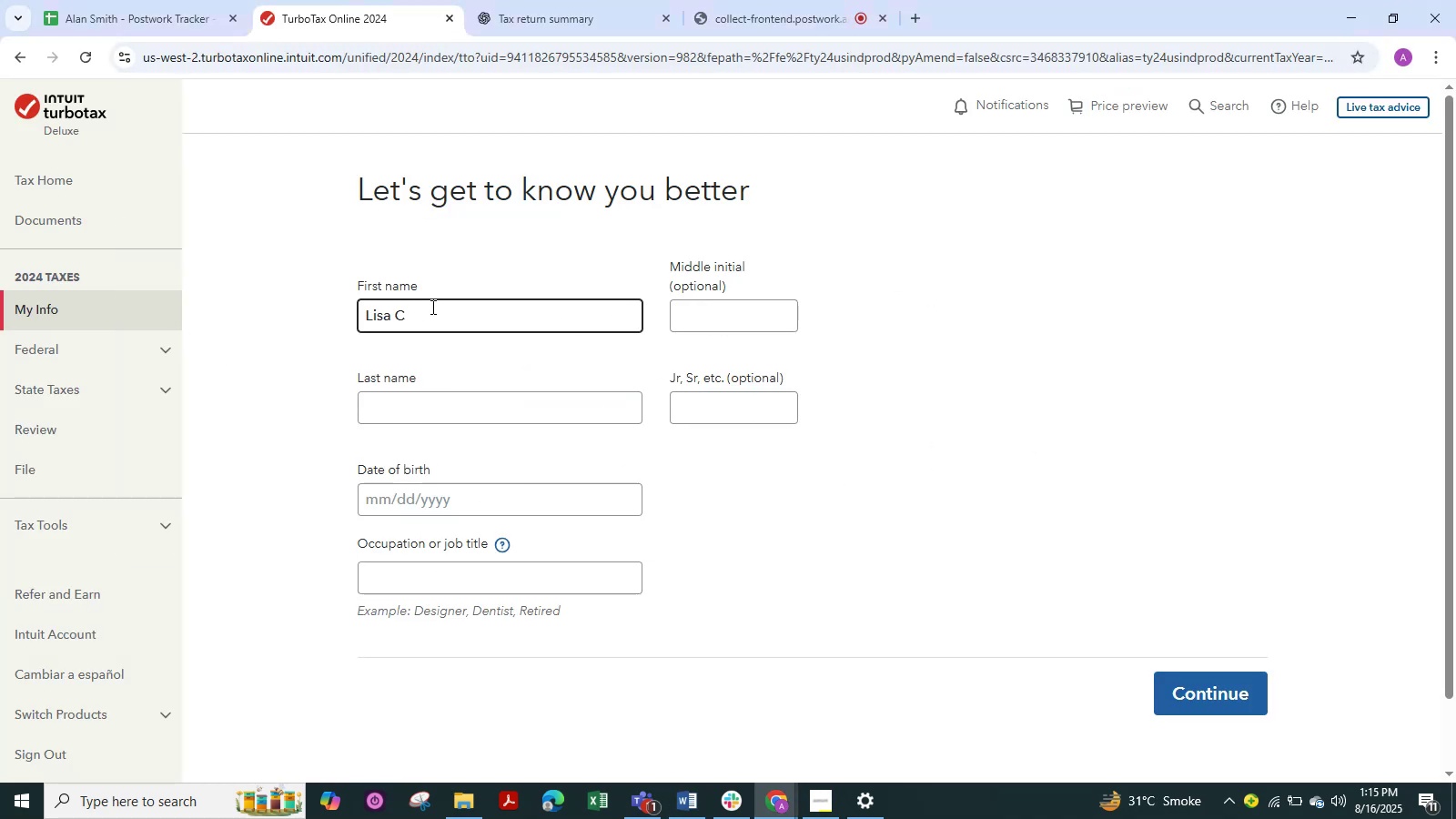 
key(Backspace)
 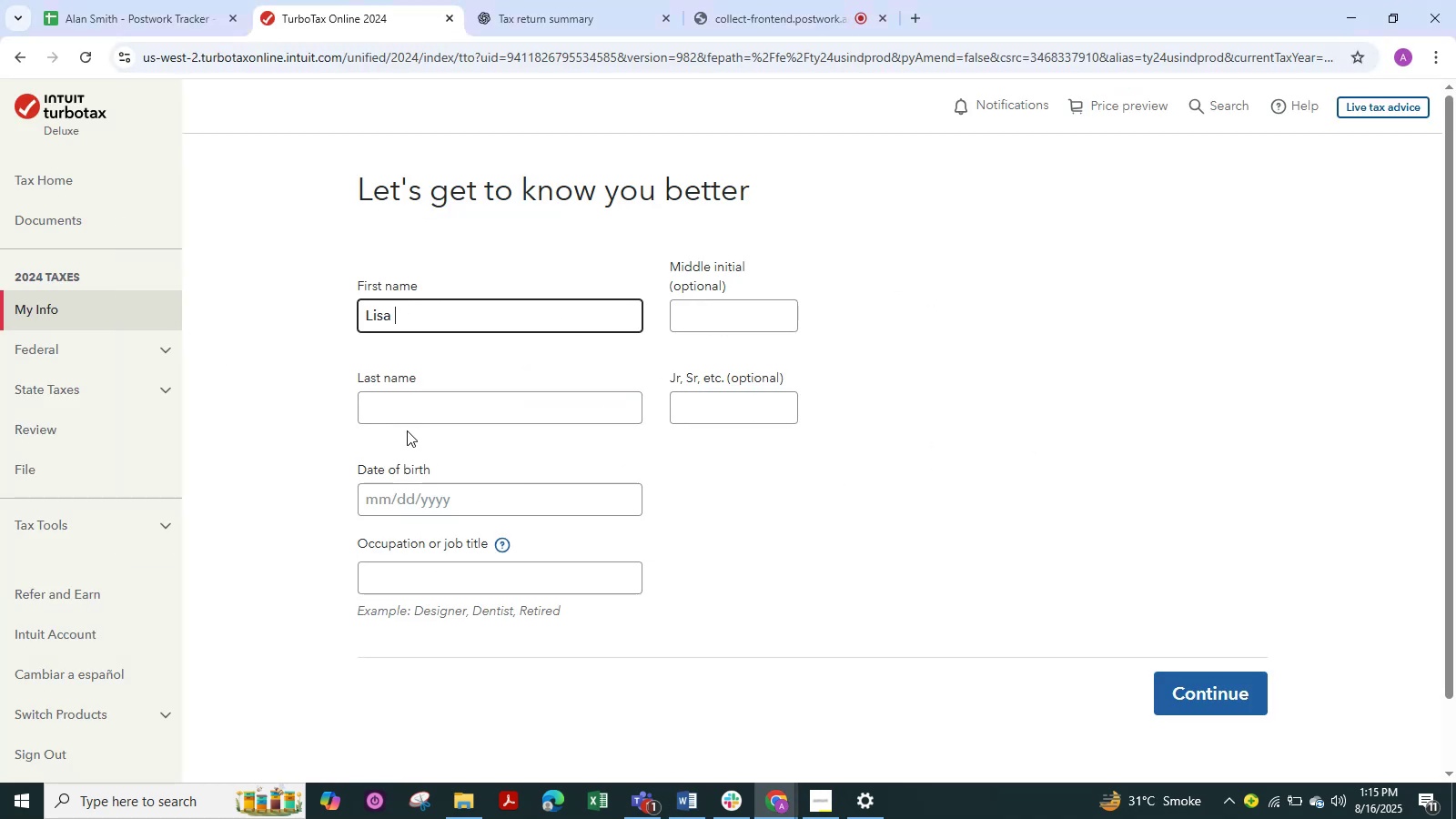 
left_click([410, 409])
 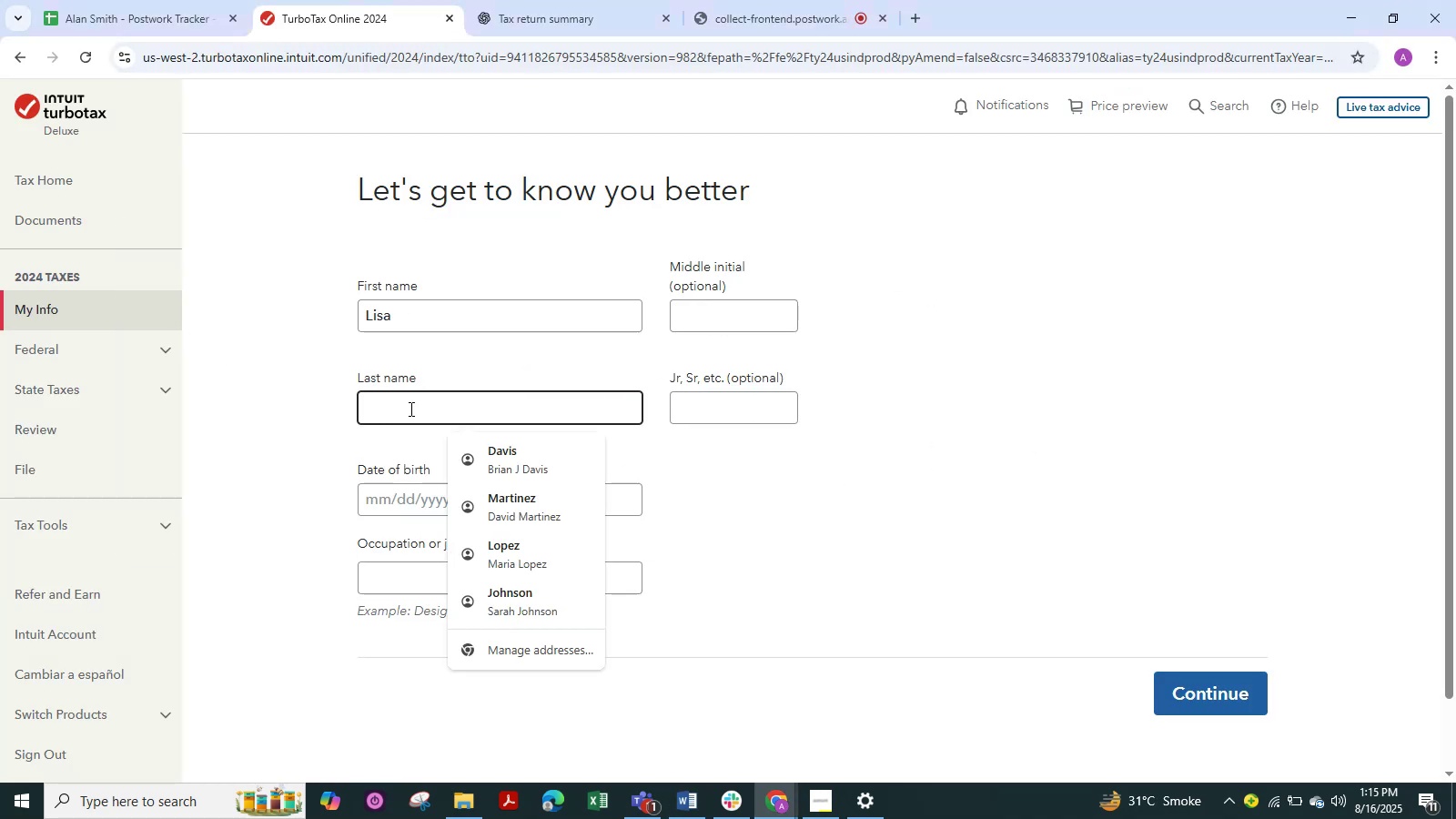 
type(Chen)
key(Backspace)
key(Backspace)
key(Backspace)
key(Backspace)
type(cHEN)
 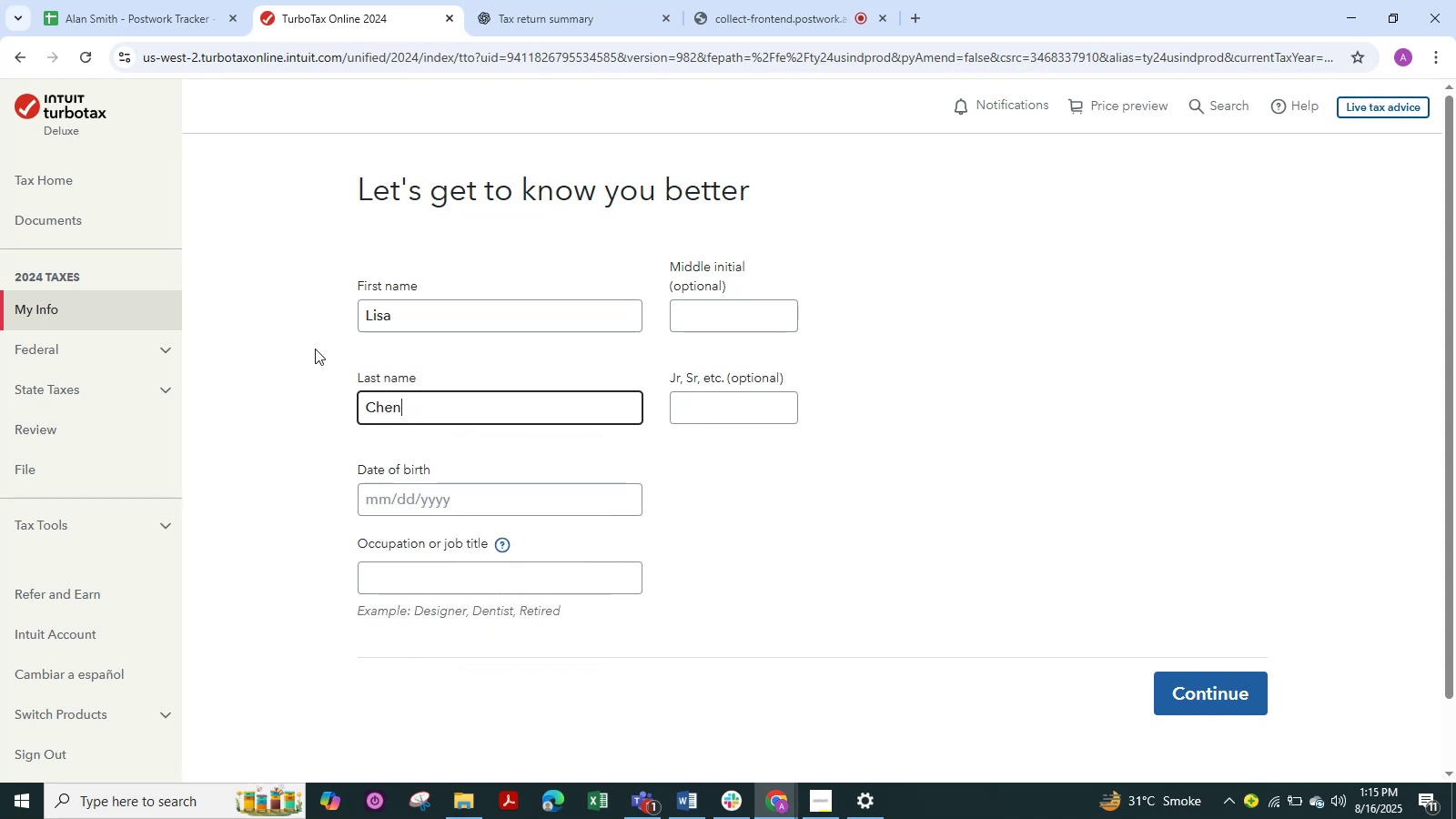 
left_click([411, 503])
 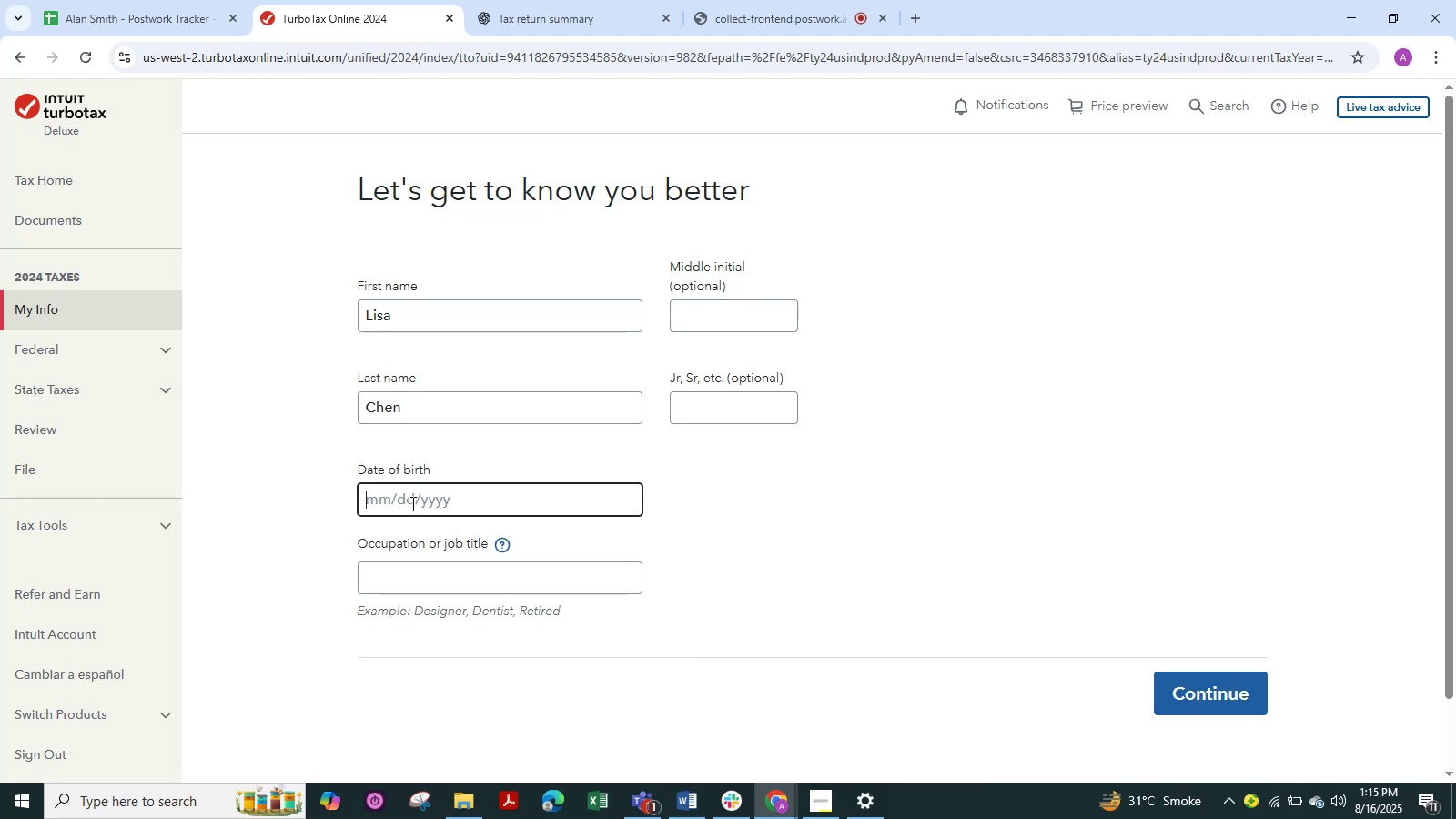 
key(Numpad0)
 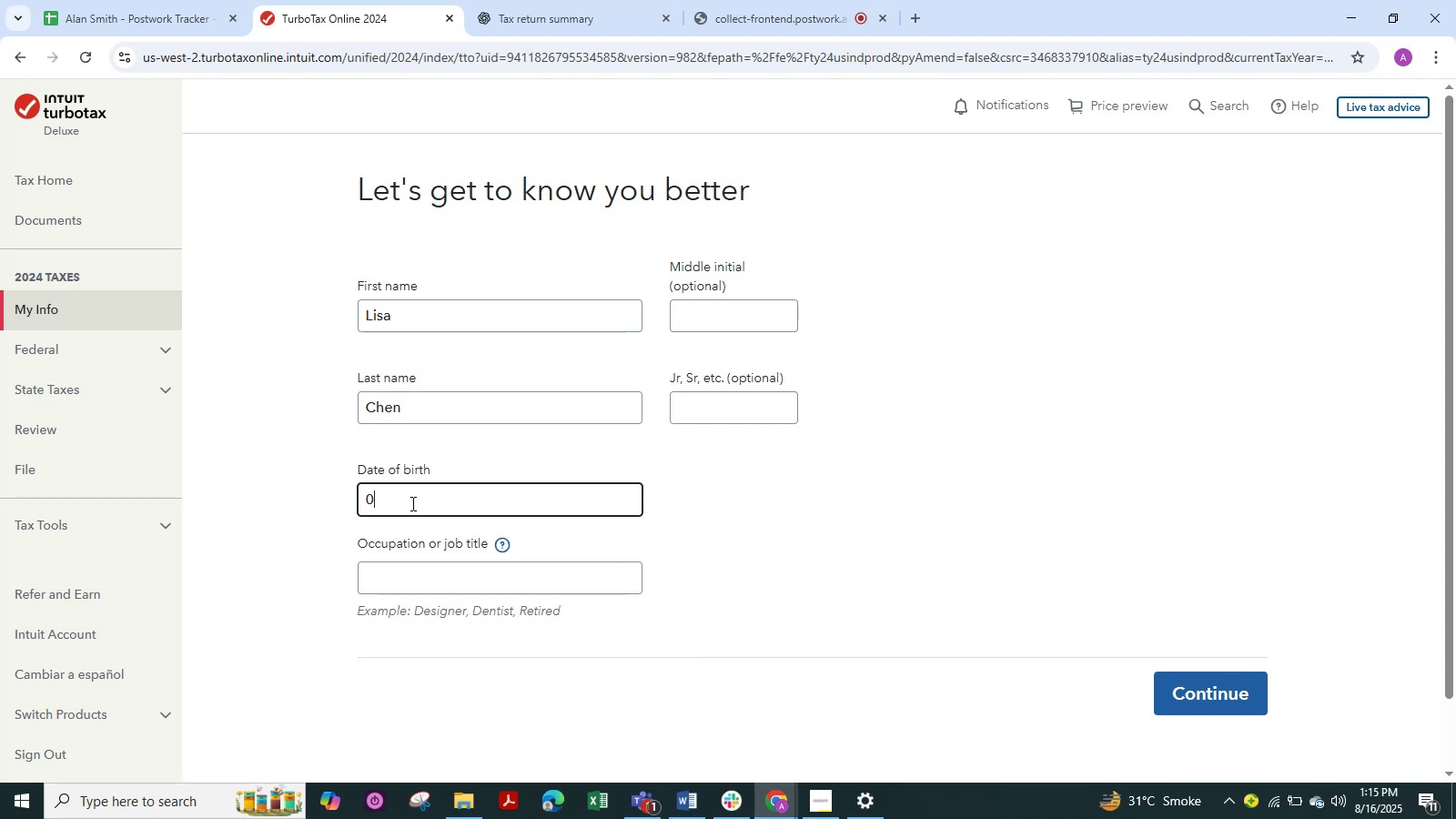 
key(Numpad5)
 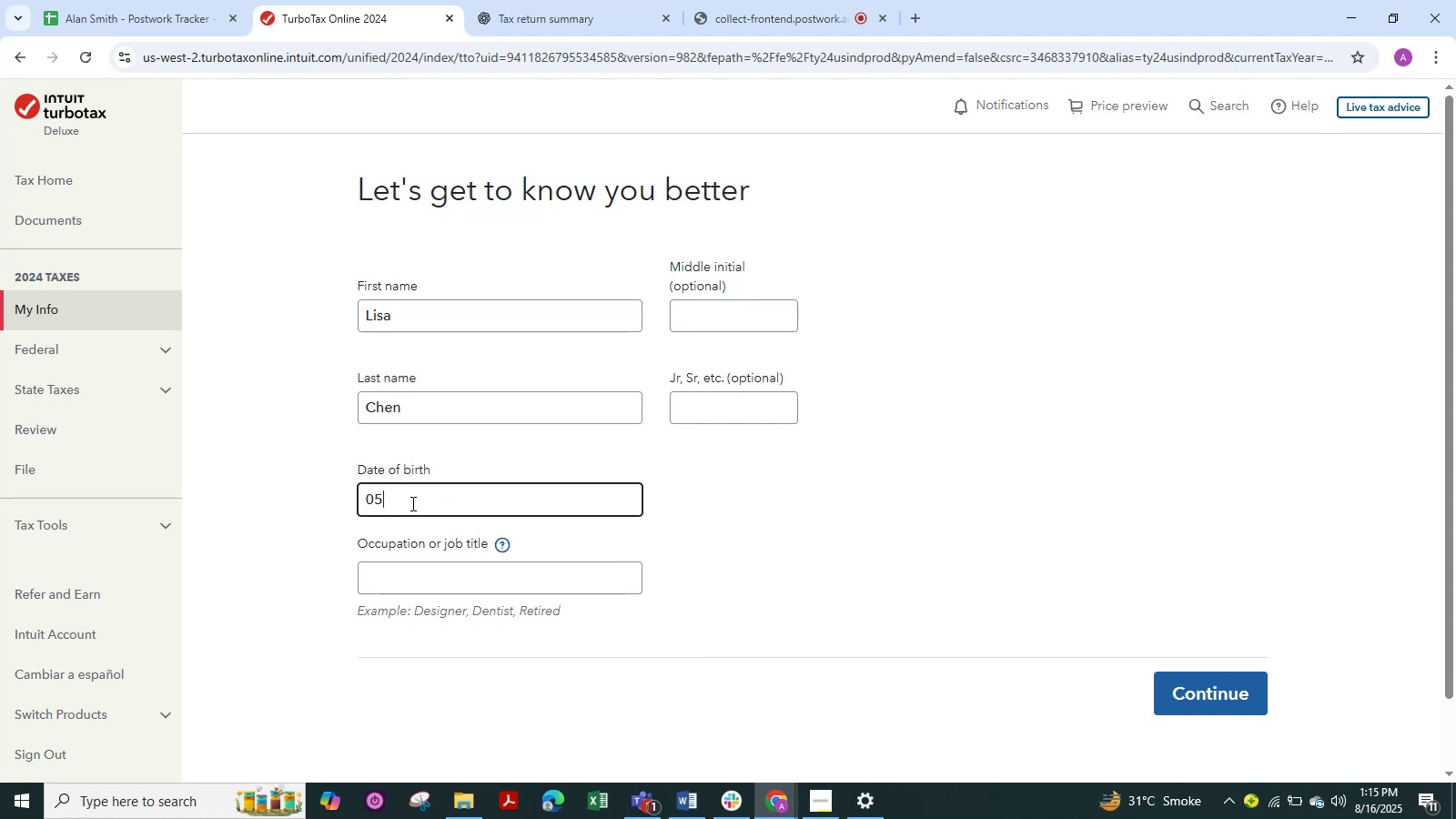 
key(NumpadDivide)
 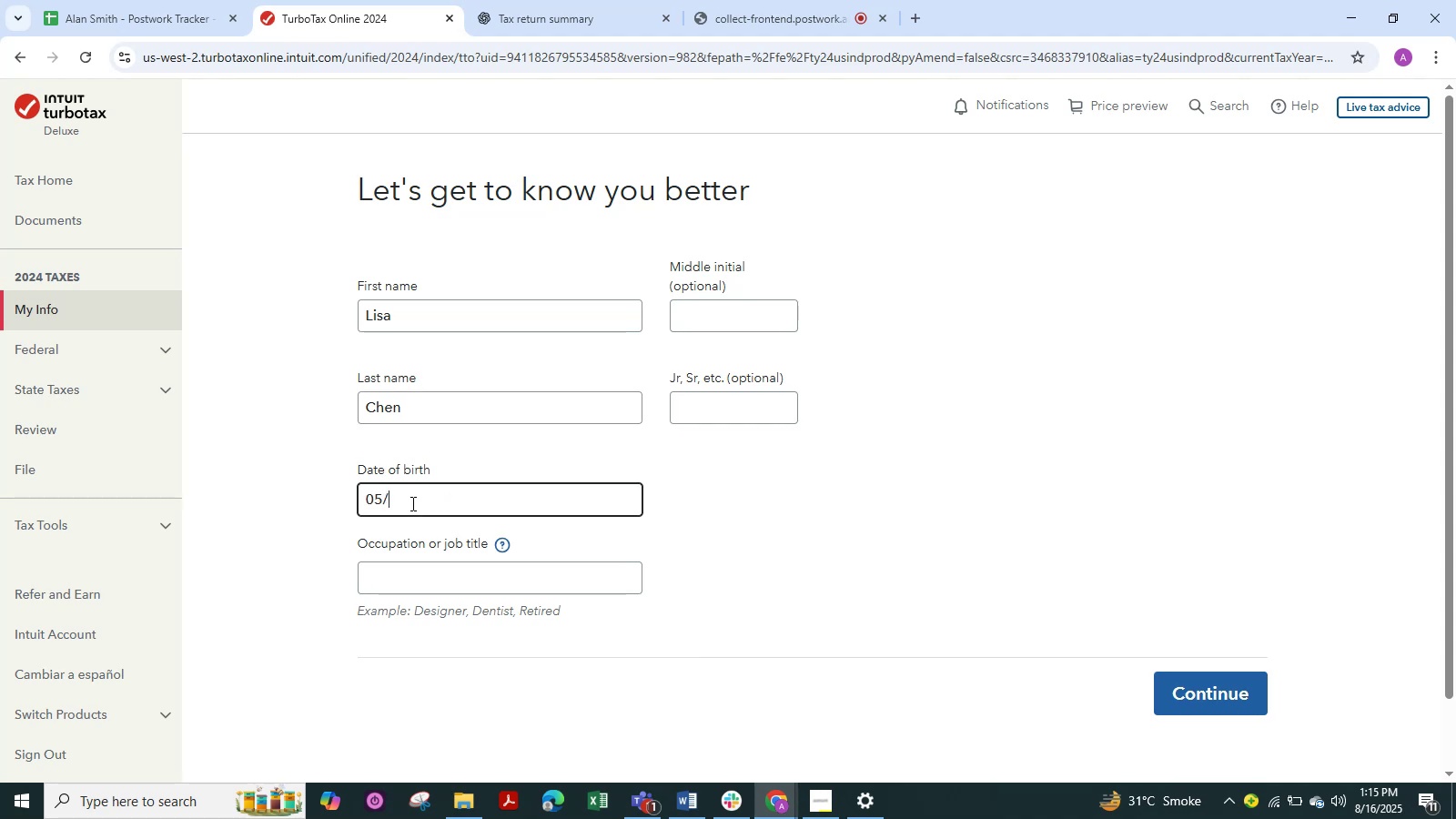 
key(Numpad1)
 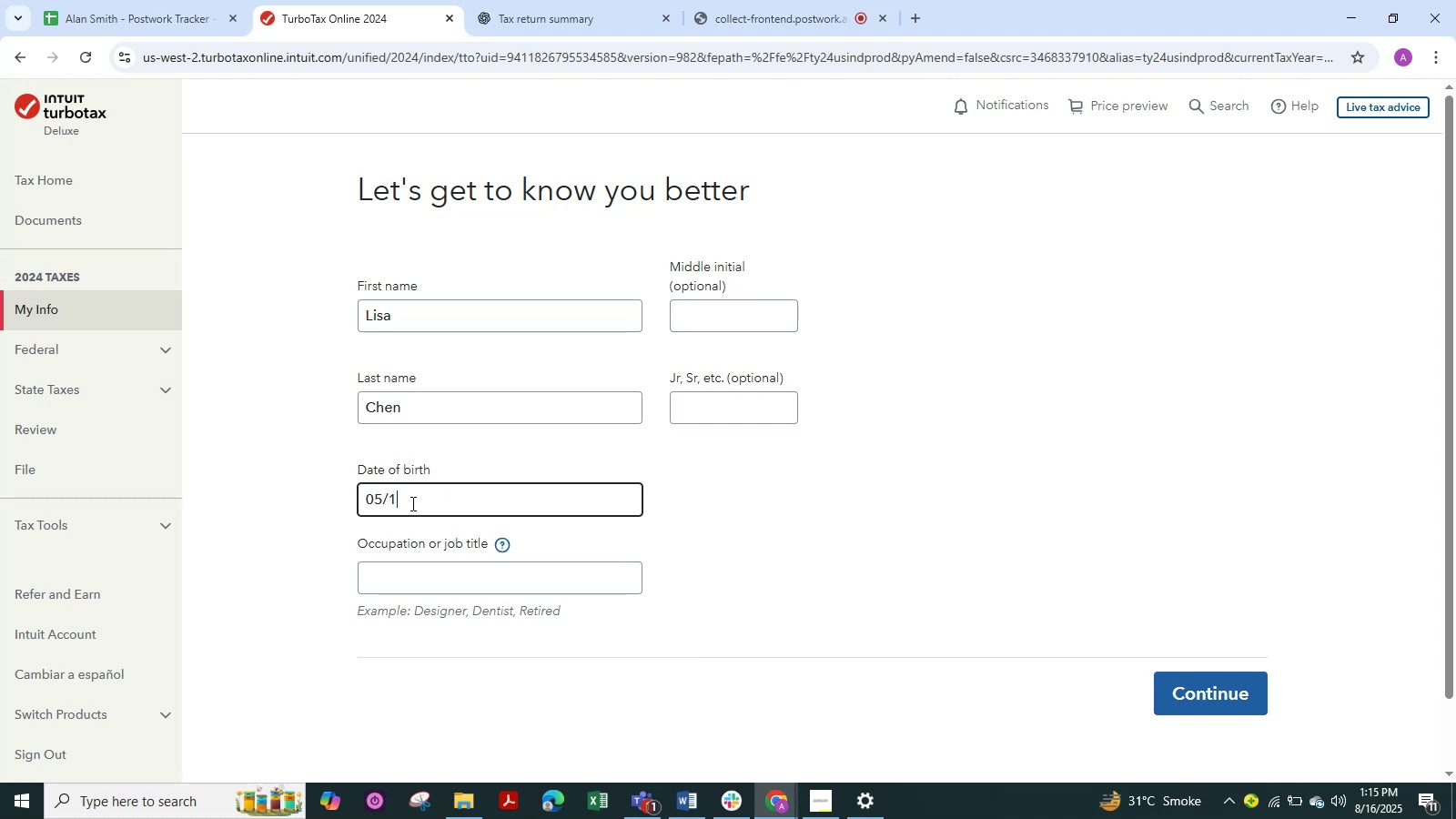 
key(Numpad2)
 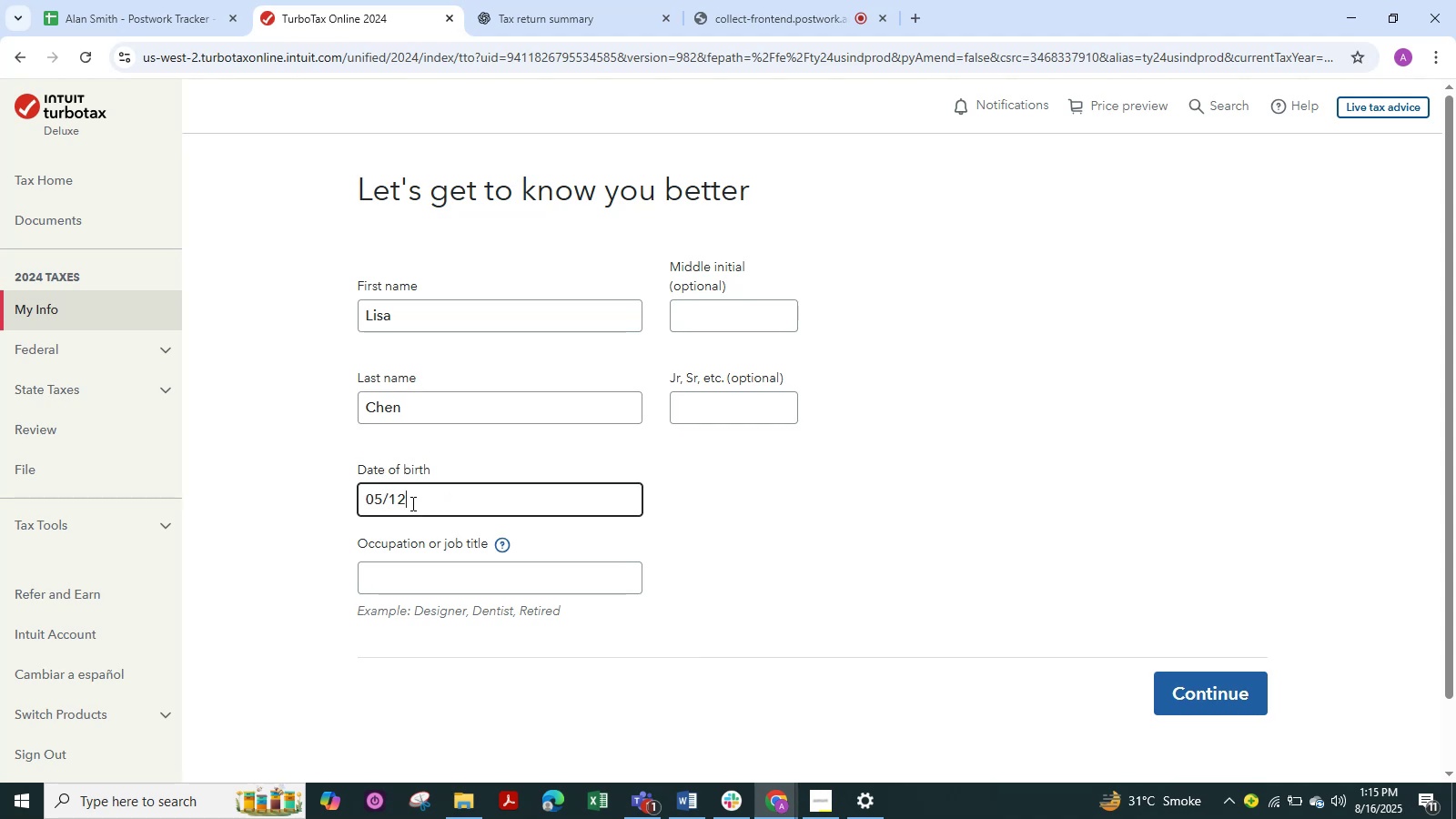 
key(NumpadDivide)
 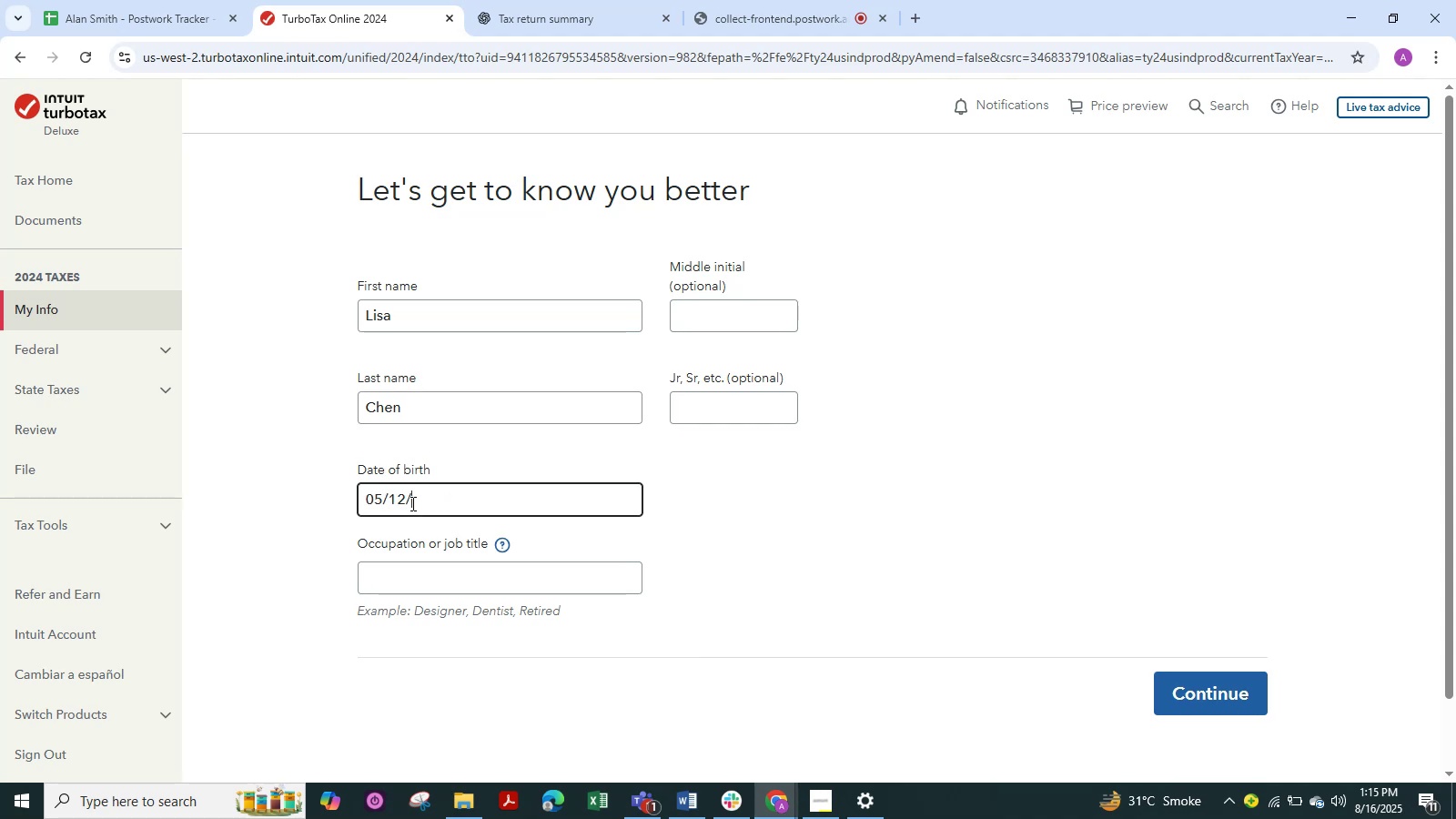 
key(Numpad1)
 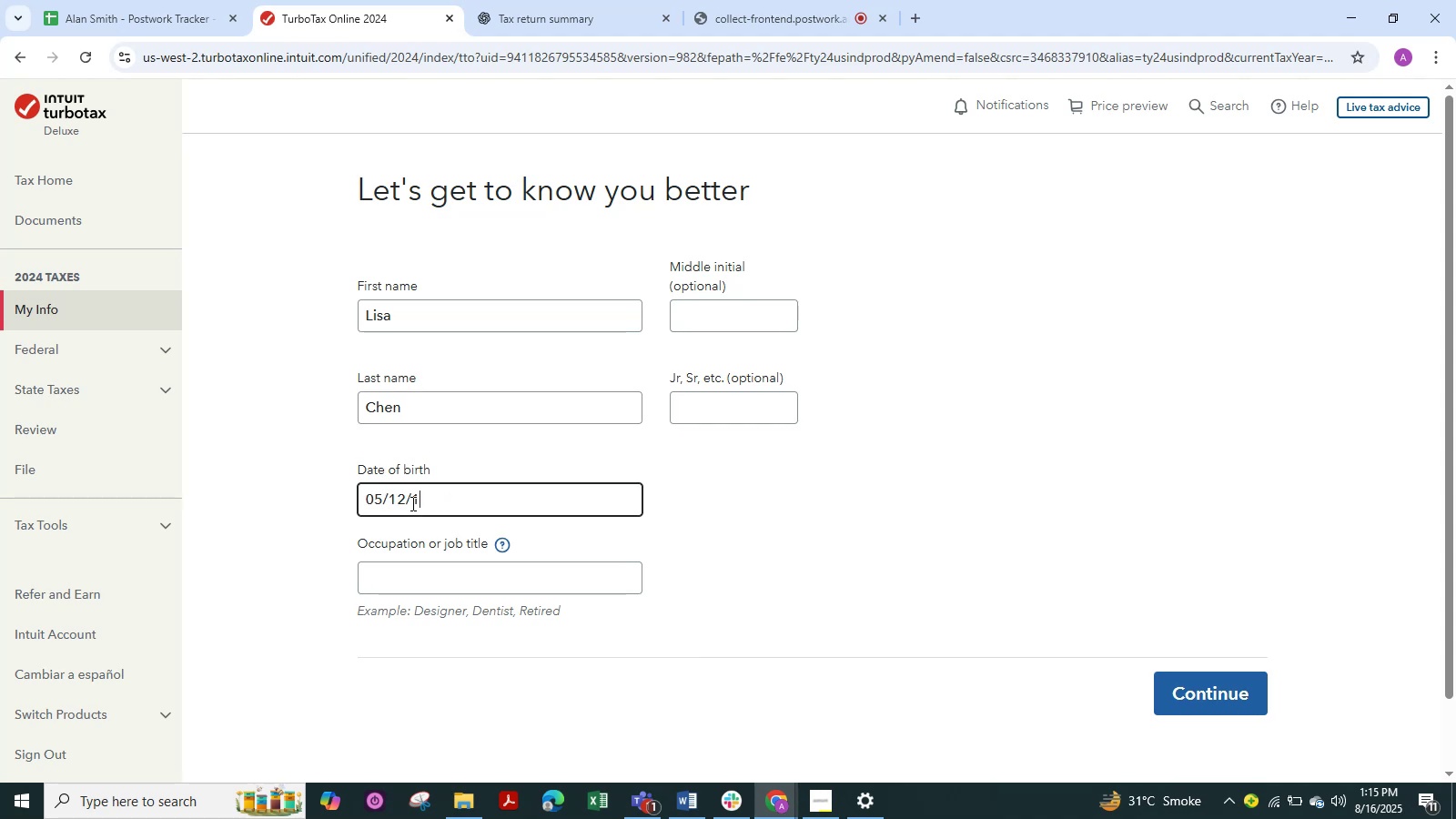 
key(Numpad9)
 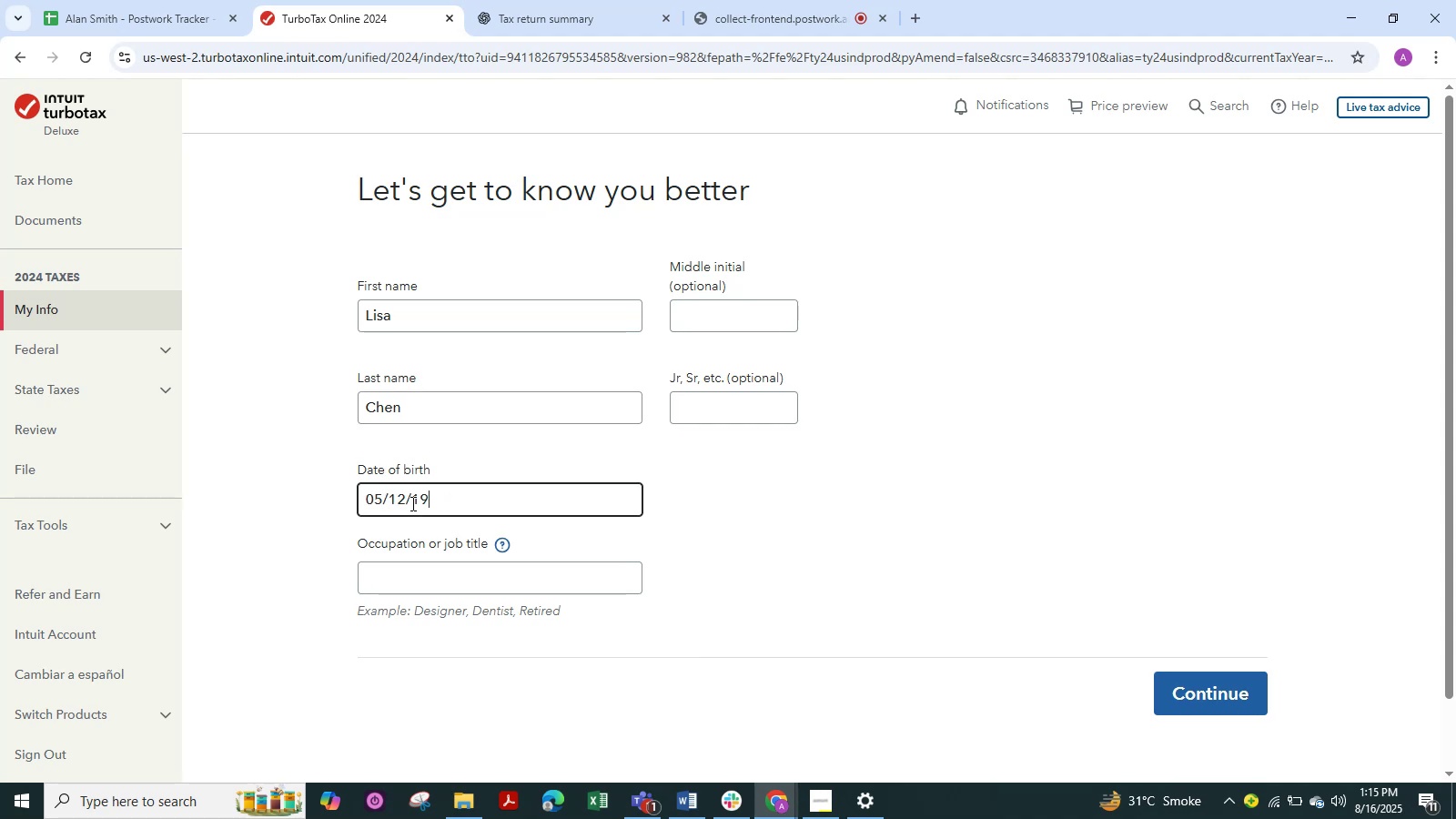 
key(Numpad9)
 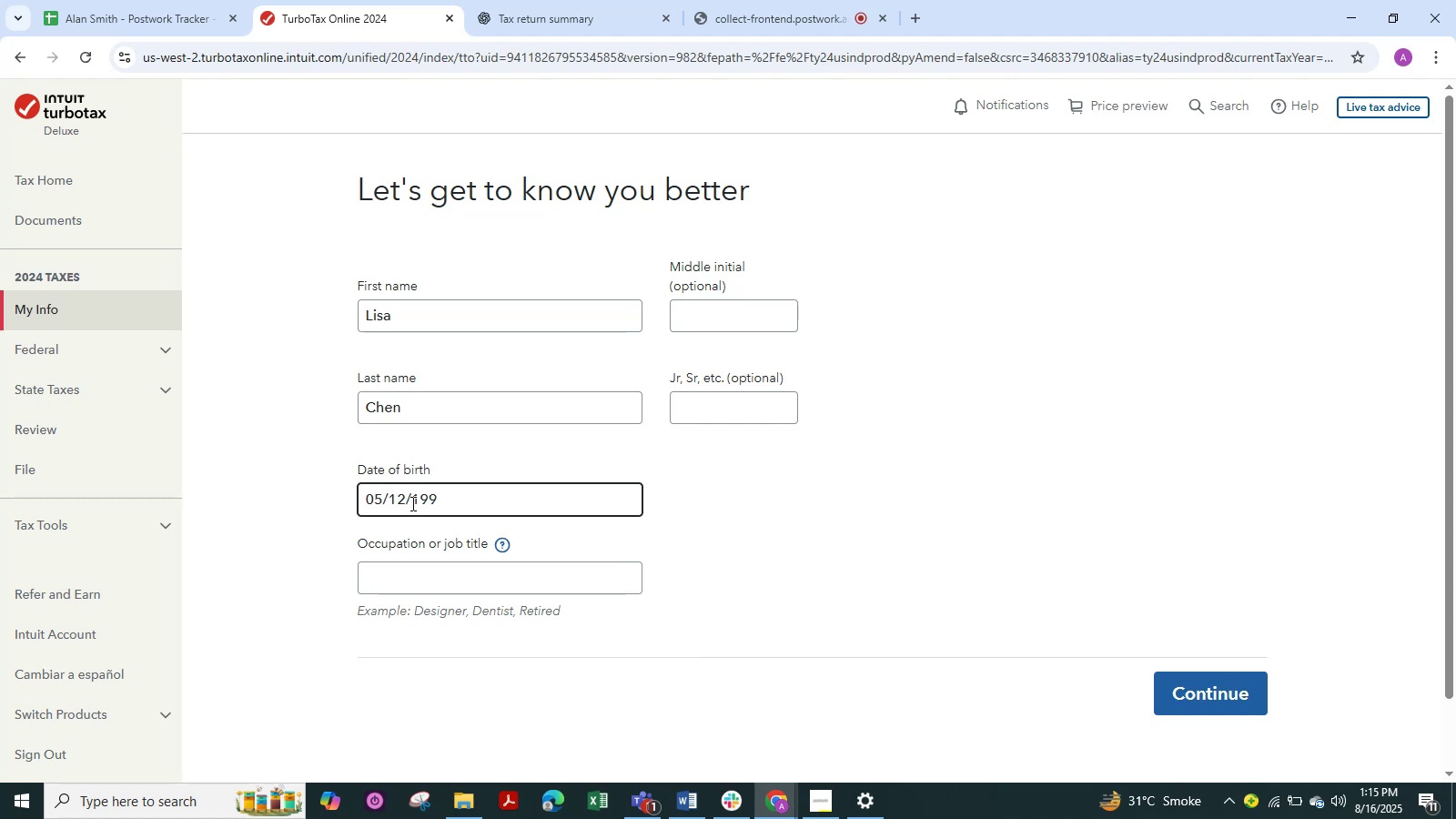 
key(Numpad3)
 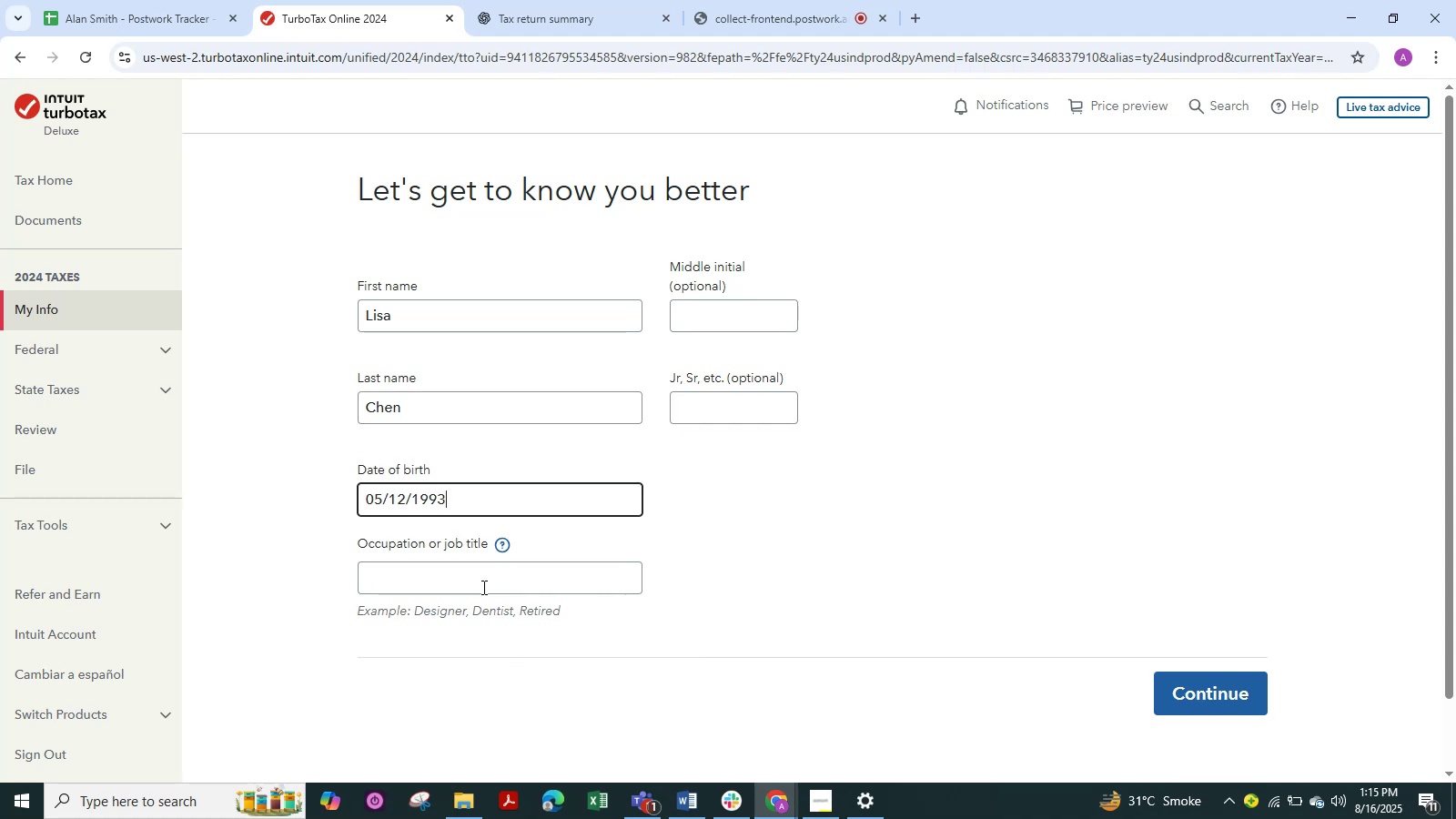 
left_click([480, 582])
 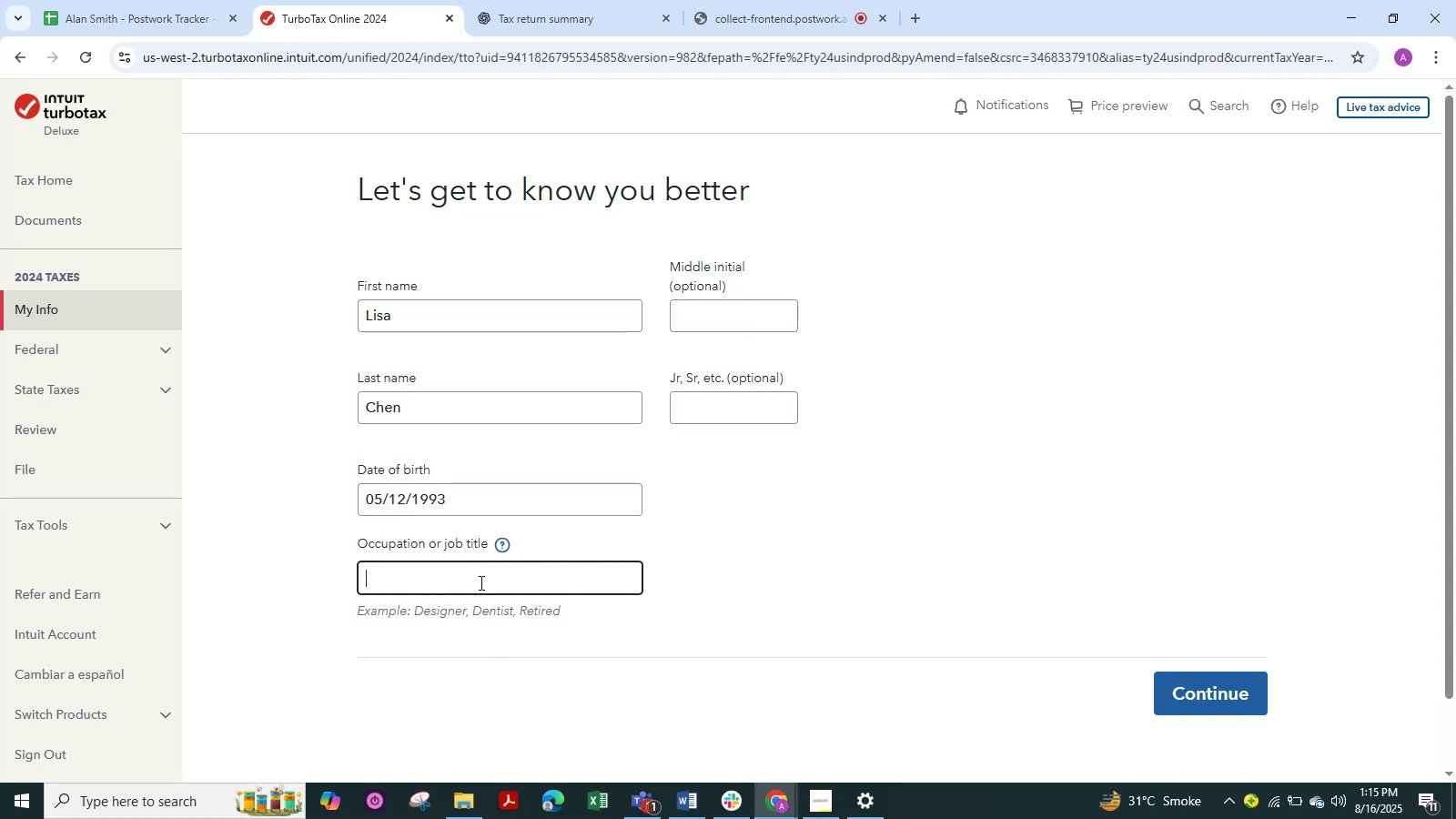 
wait(21.38)
 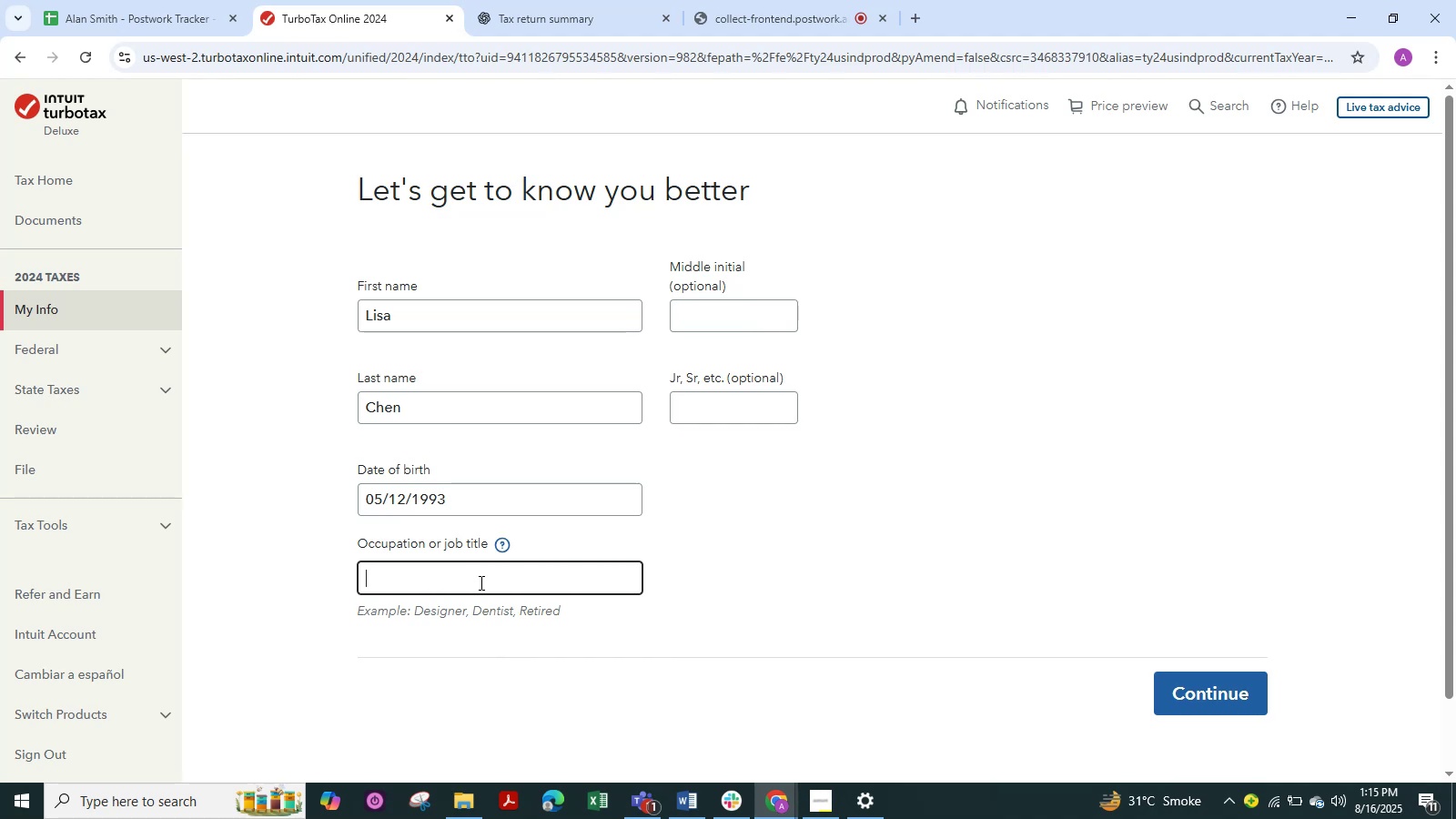 
type(worker)
 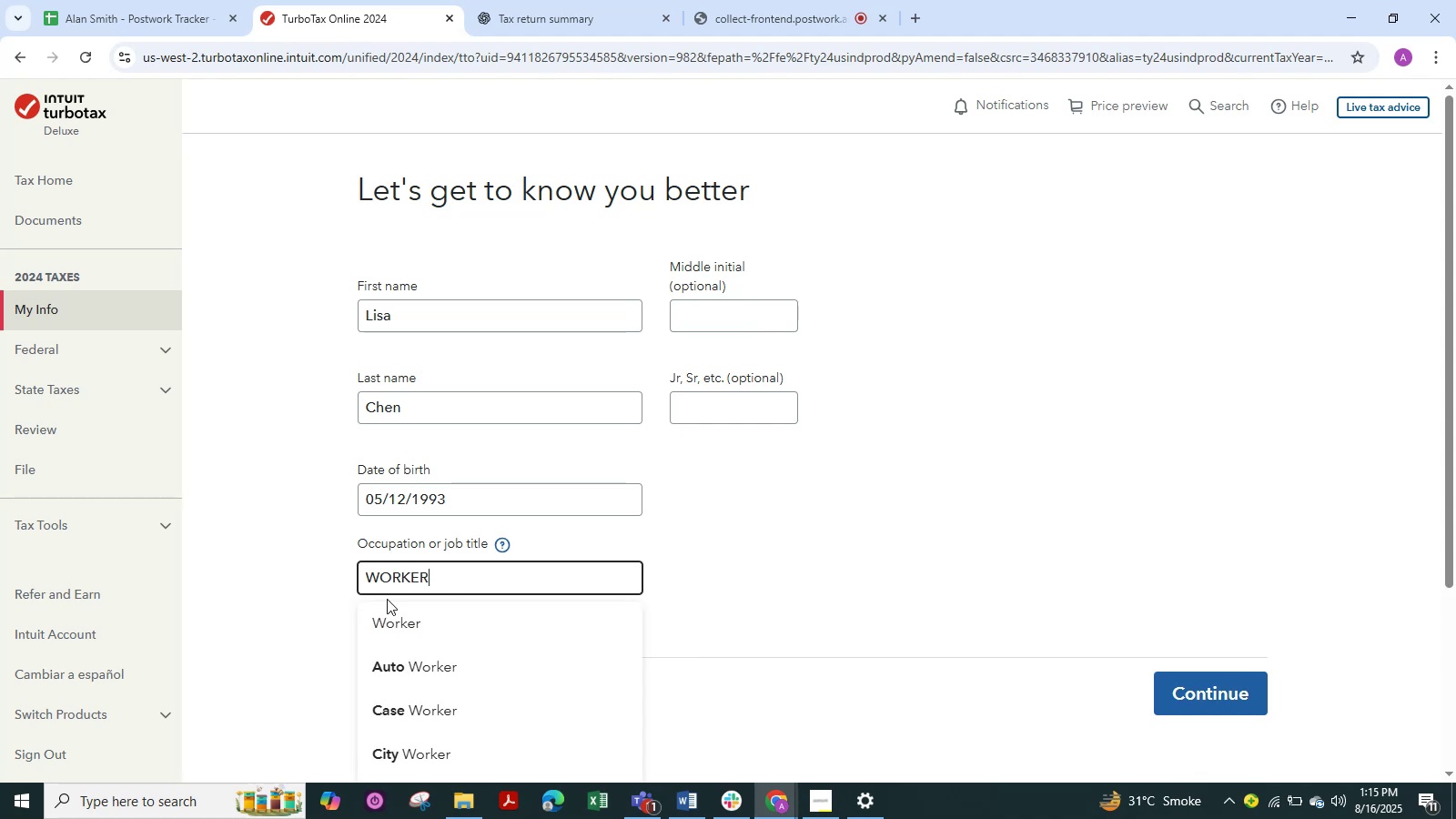 
left_click([390, 628])
 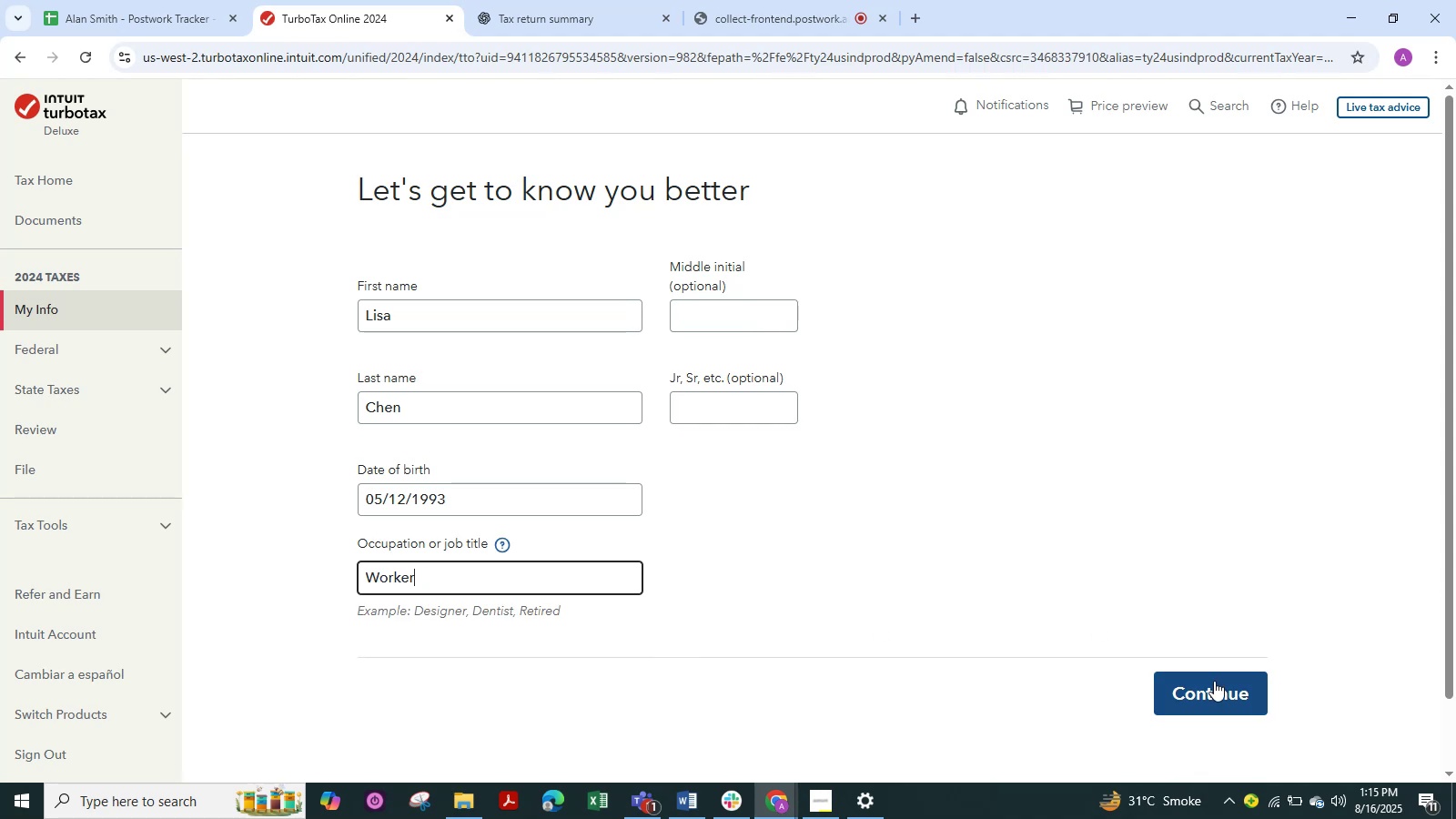 
left_click([1214, 681])
 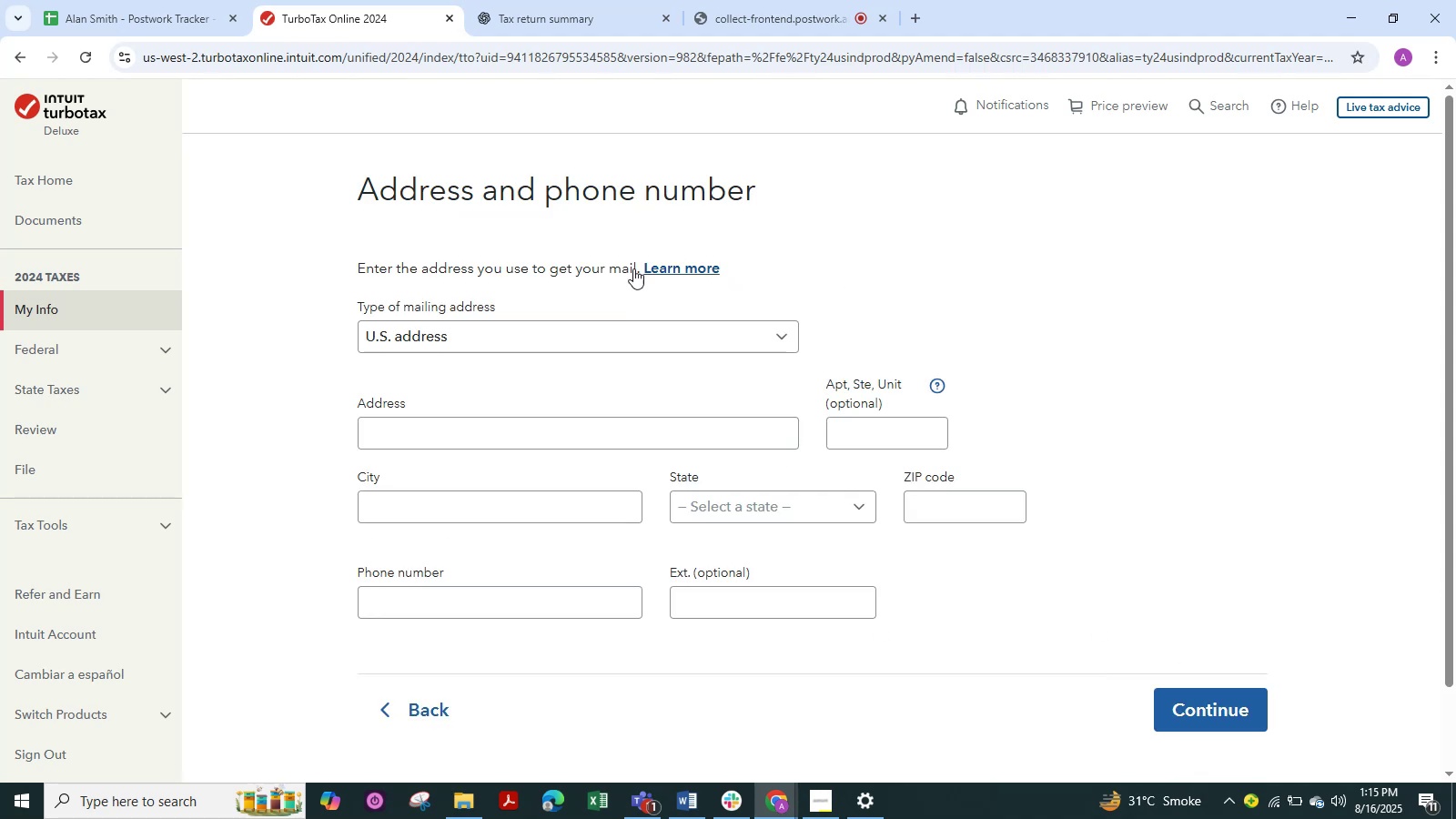 
left_click([439, 427])
 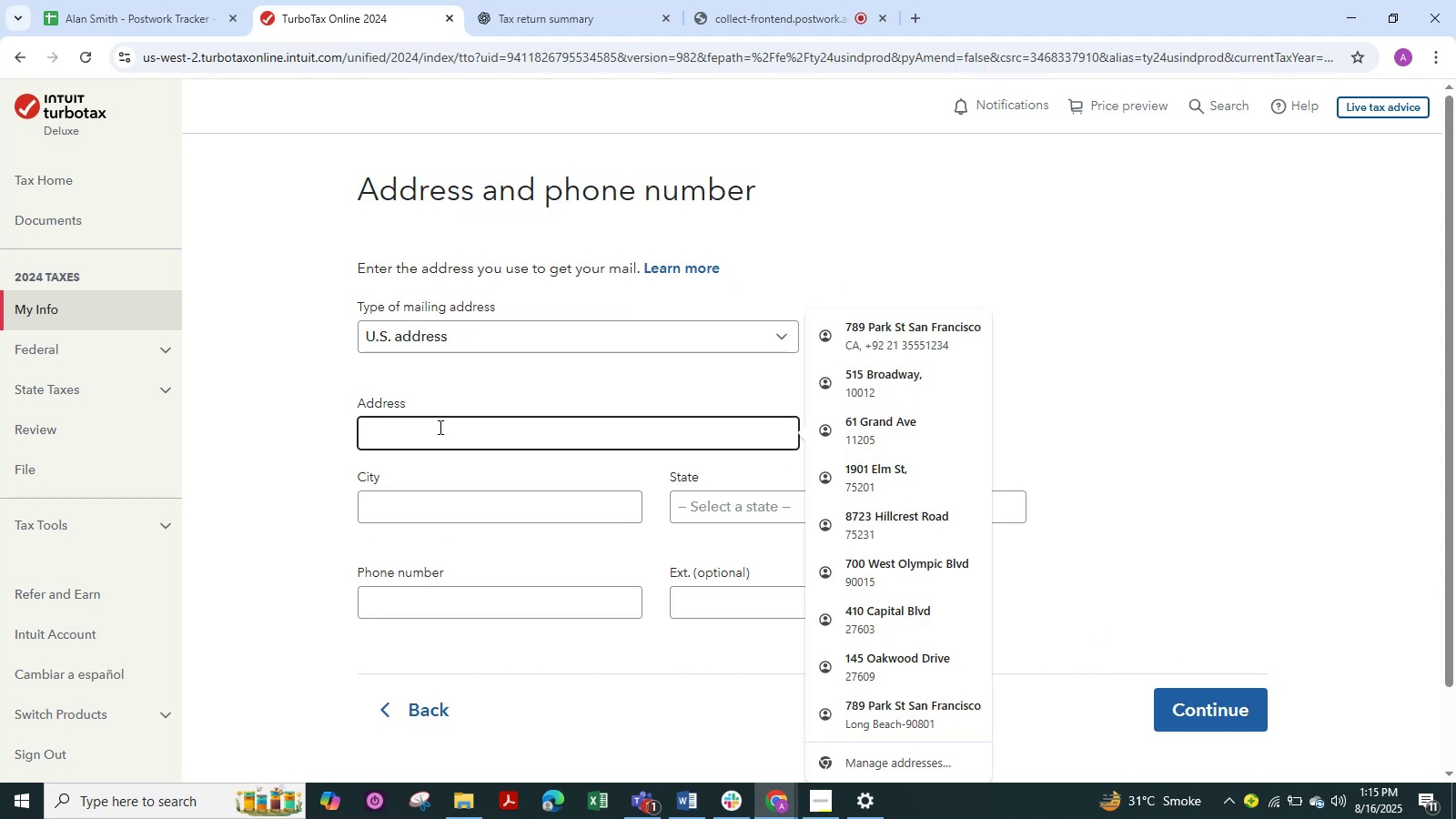 
key(Alt+Tab)
 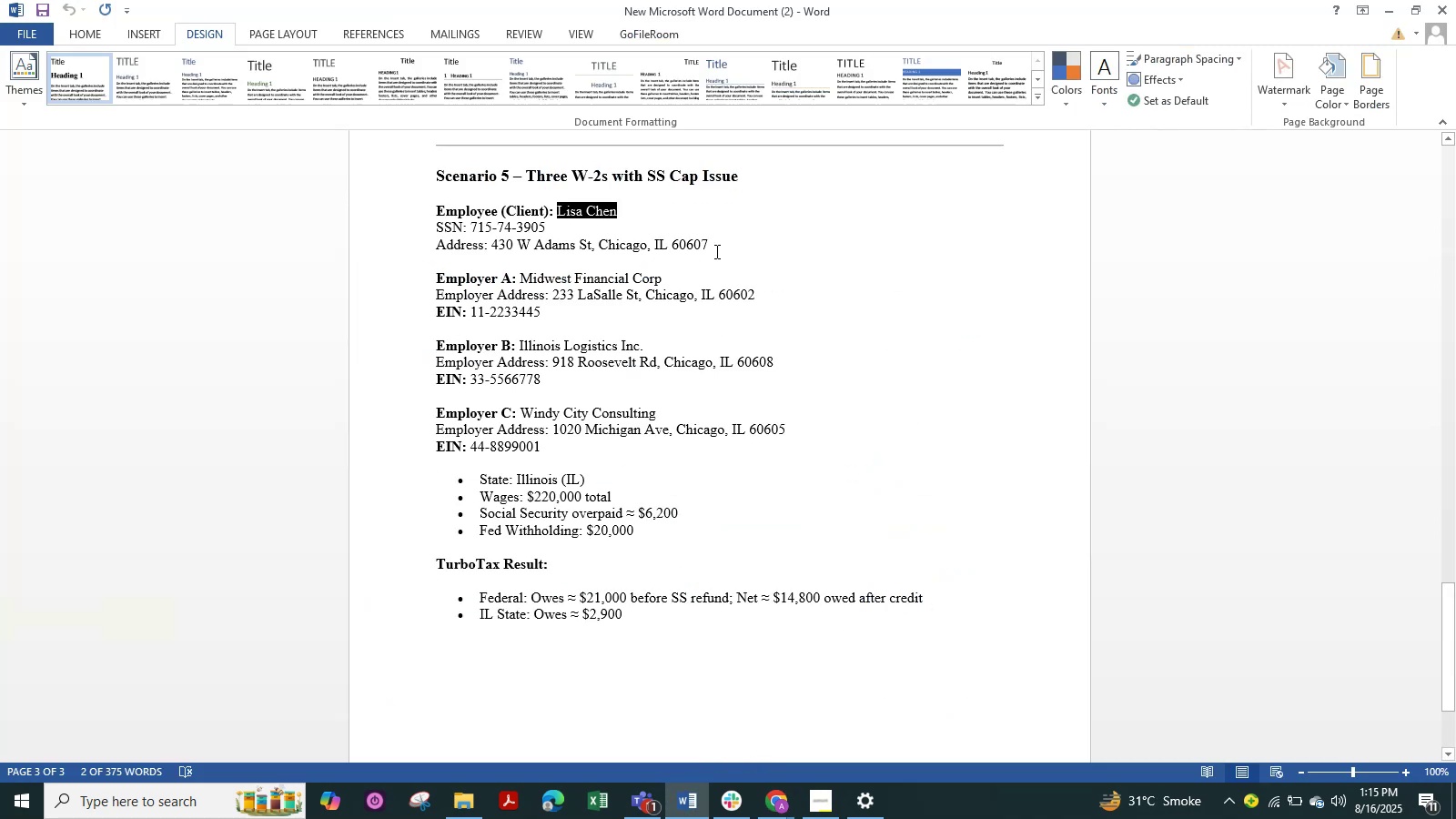 
left_click_drag(start_coordinate=[713, 246], to_coordinate=[495, 253])
 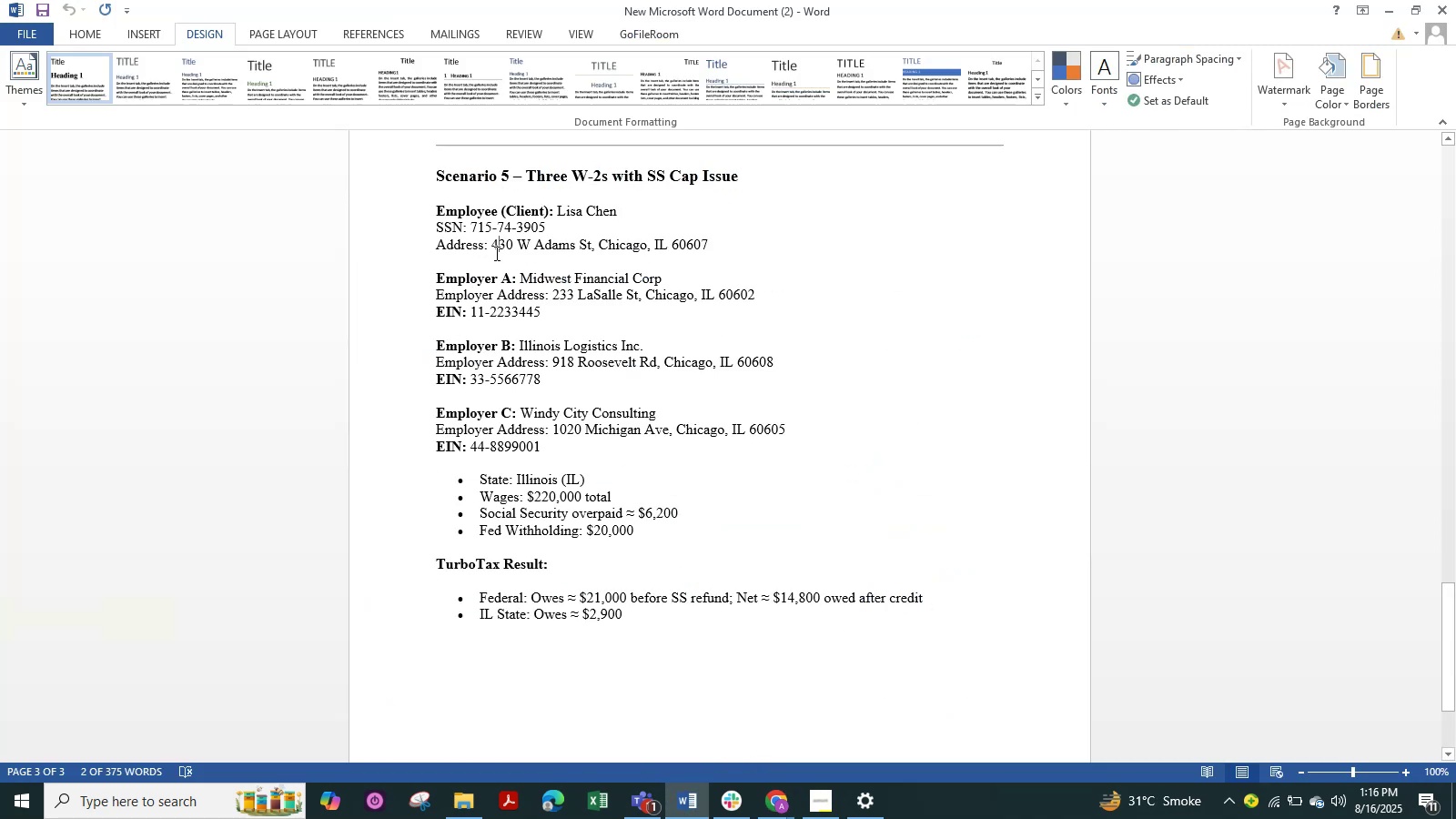 
left_click([495, 253])
 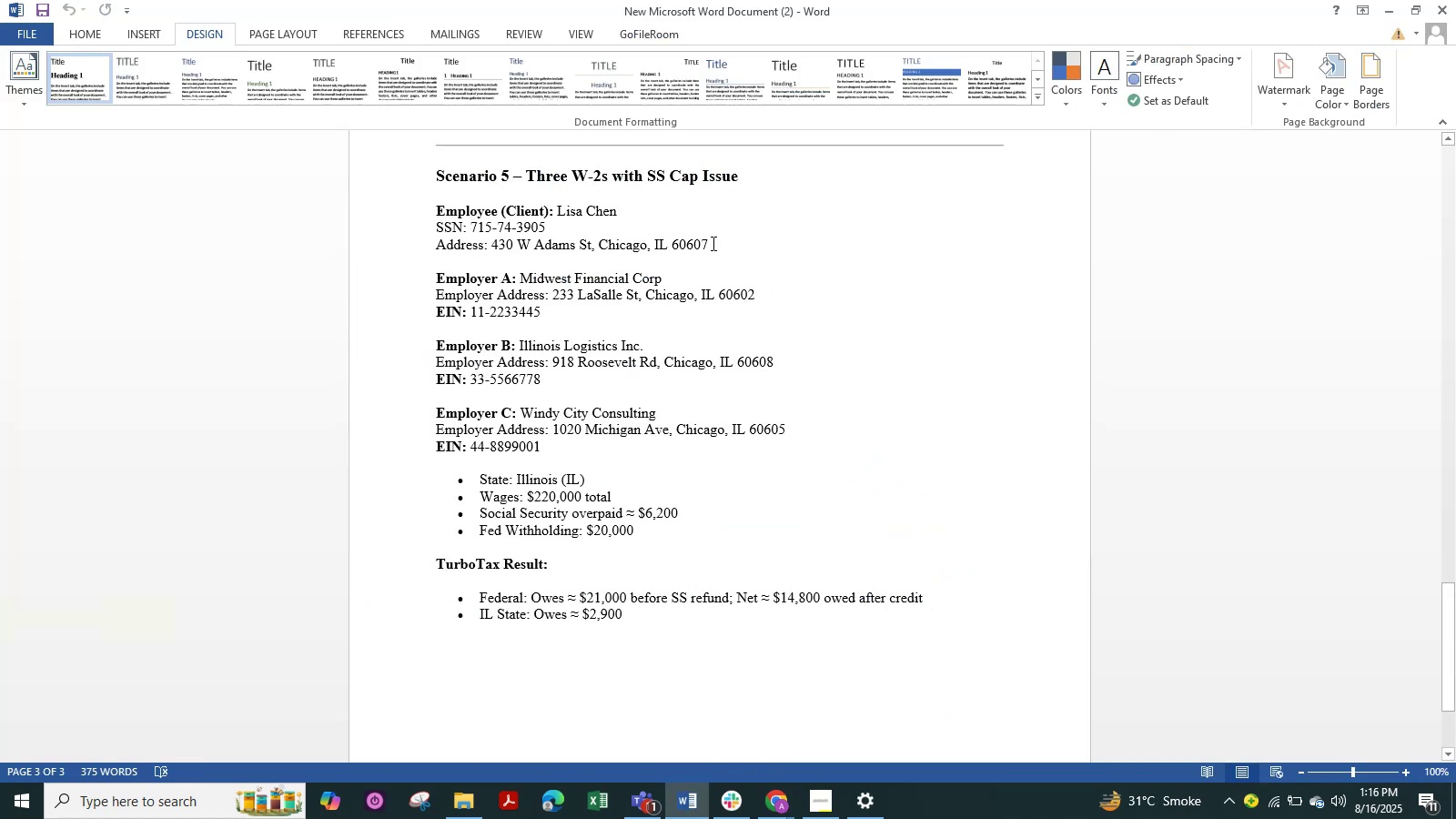 
left_click_drag(start_coordinate=[706, 242], to_coordinate=[494, 257])
 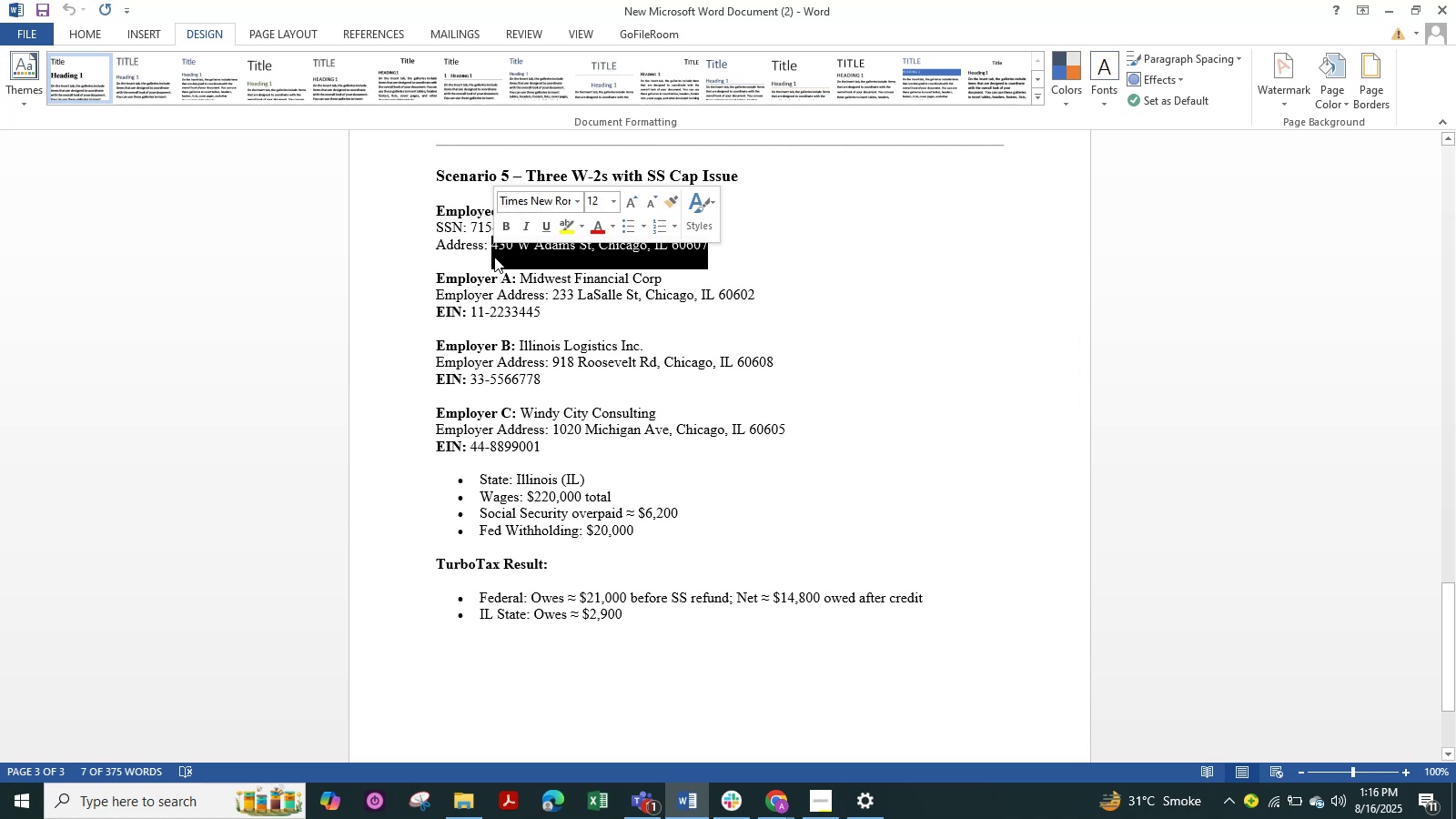 
key(Control+C)
 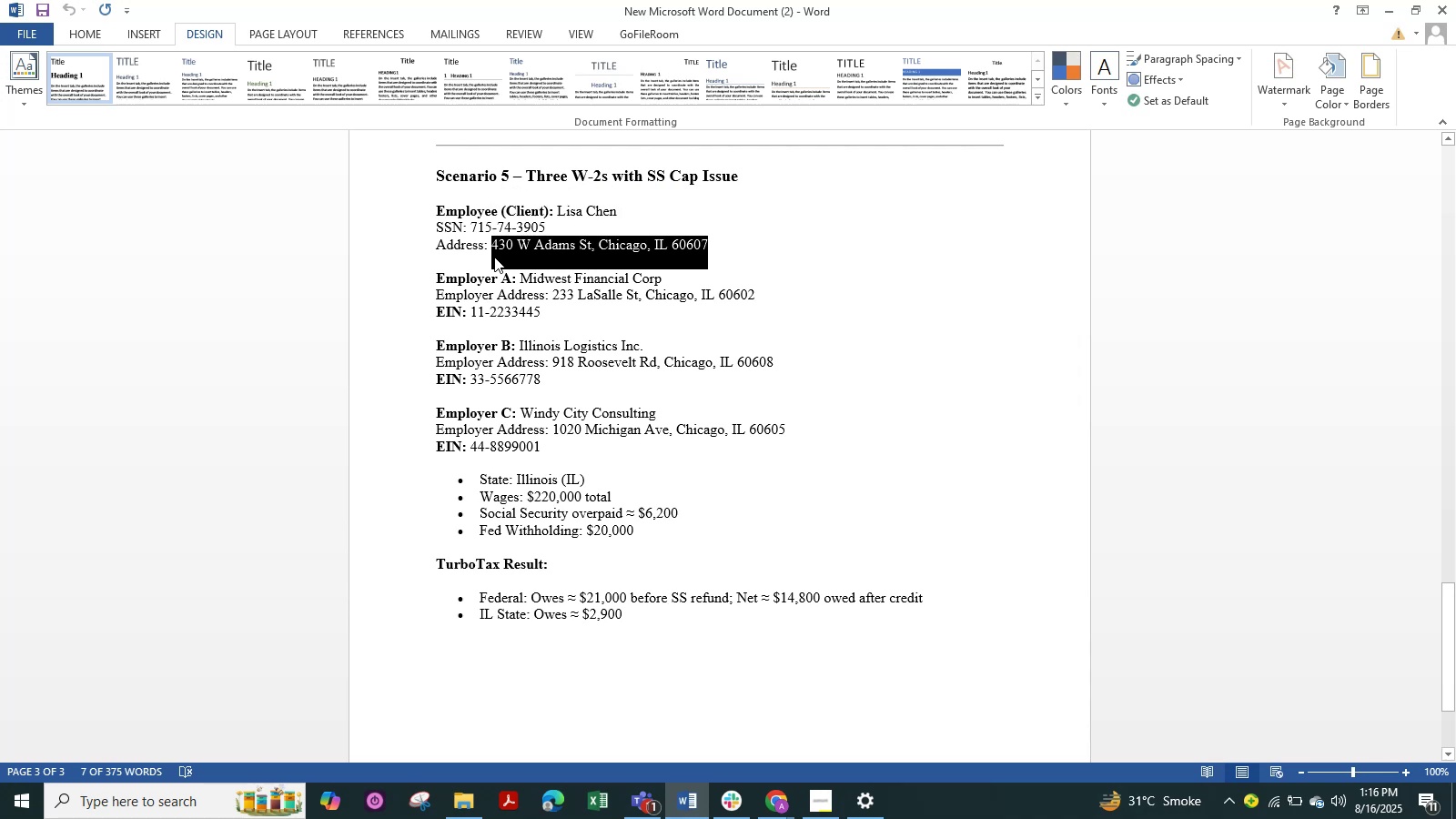 
key(Alt+Tab)
 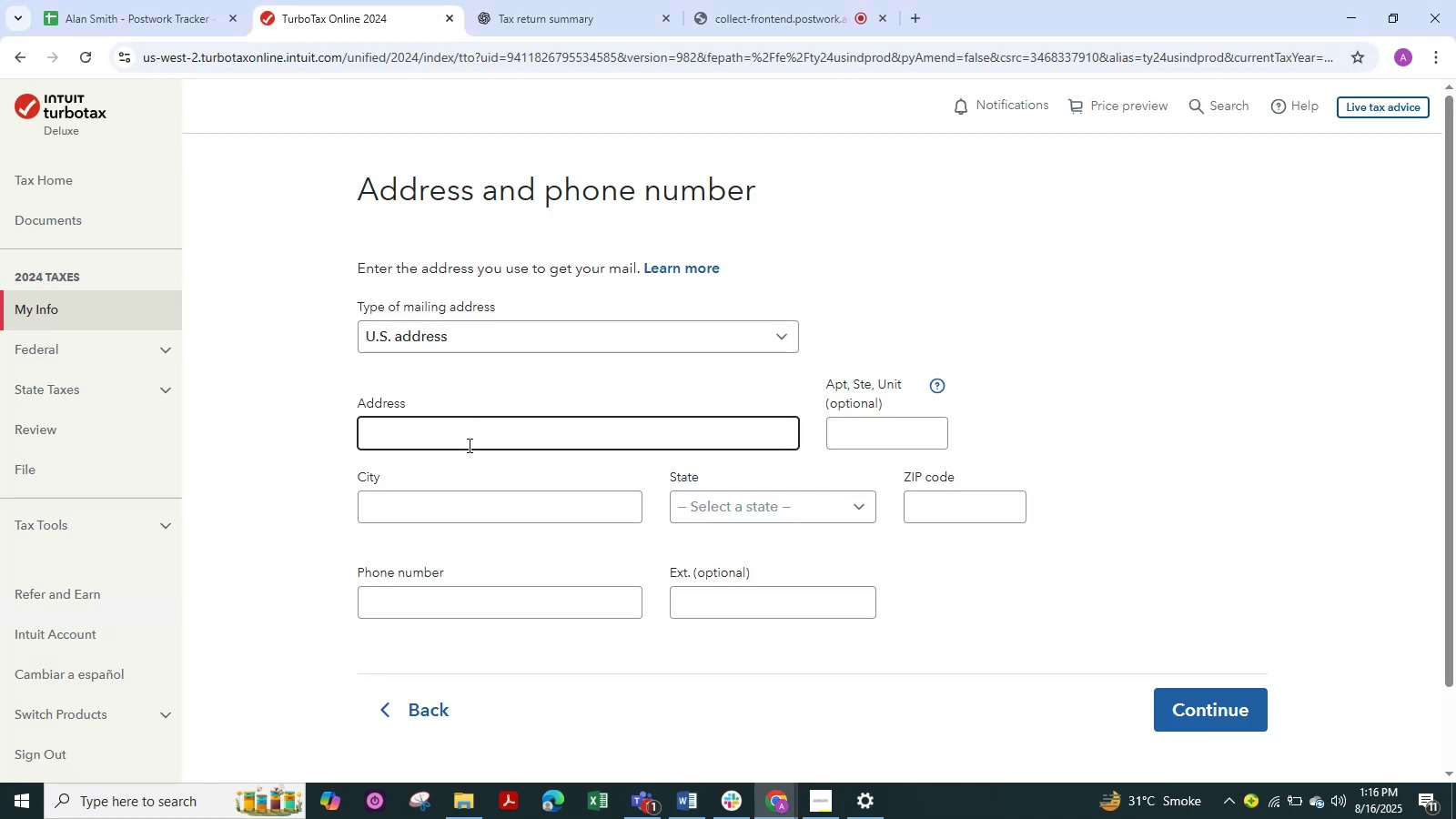 
key(Control+V)
 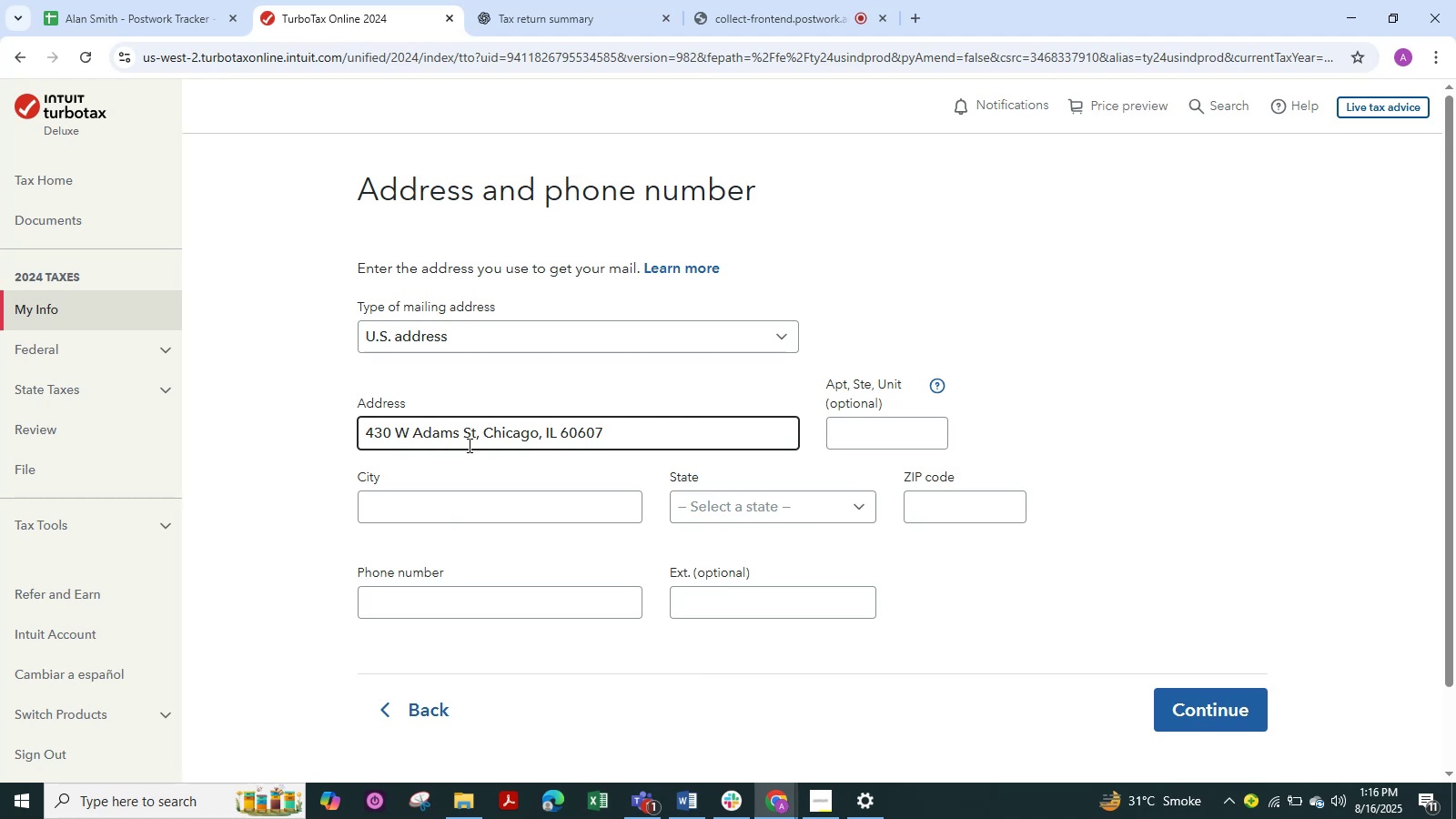 
wait(27.93)
 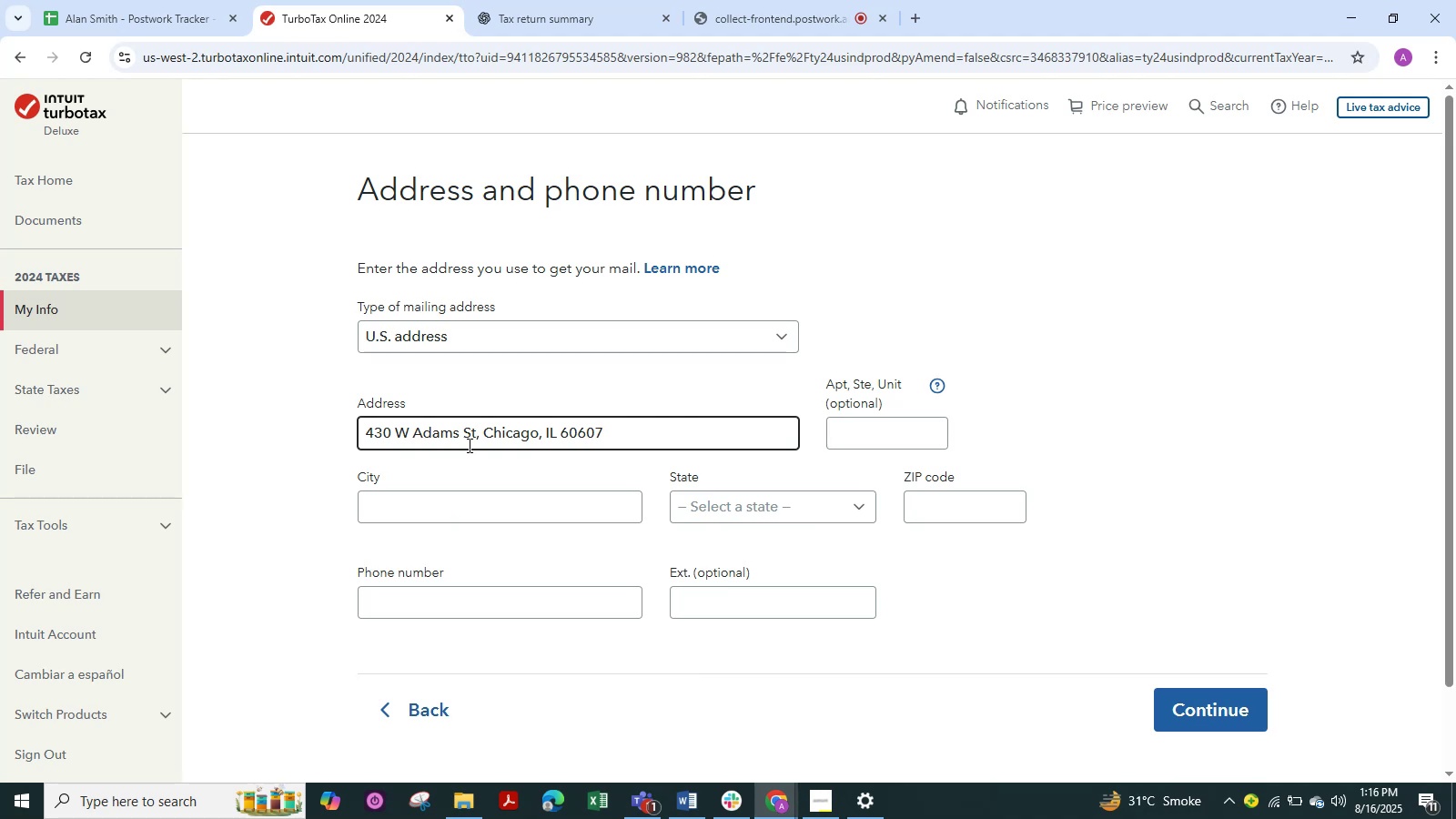 
left_click_drag(start_coordinate=[605, 439], to_coordinate=[544, 433])
 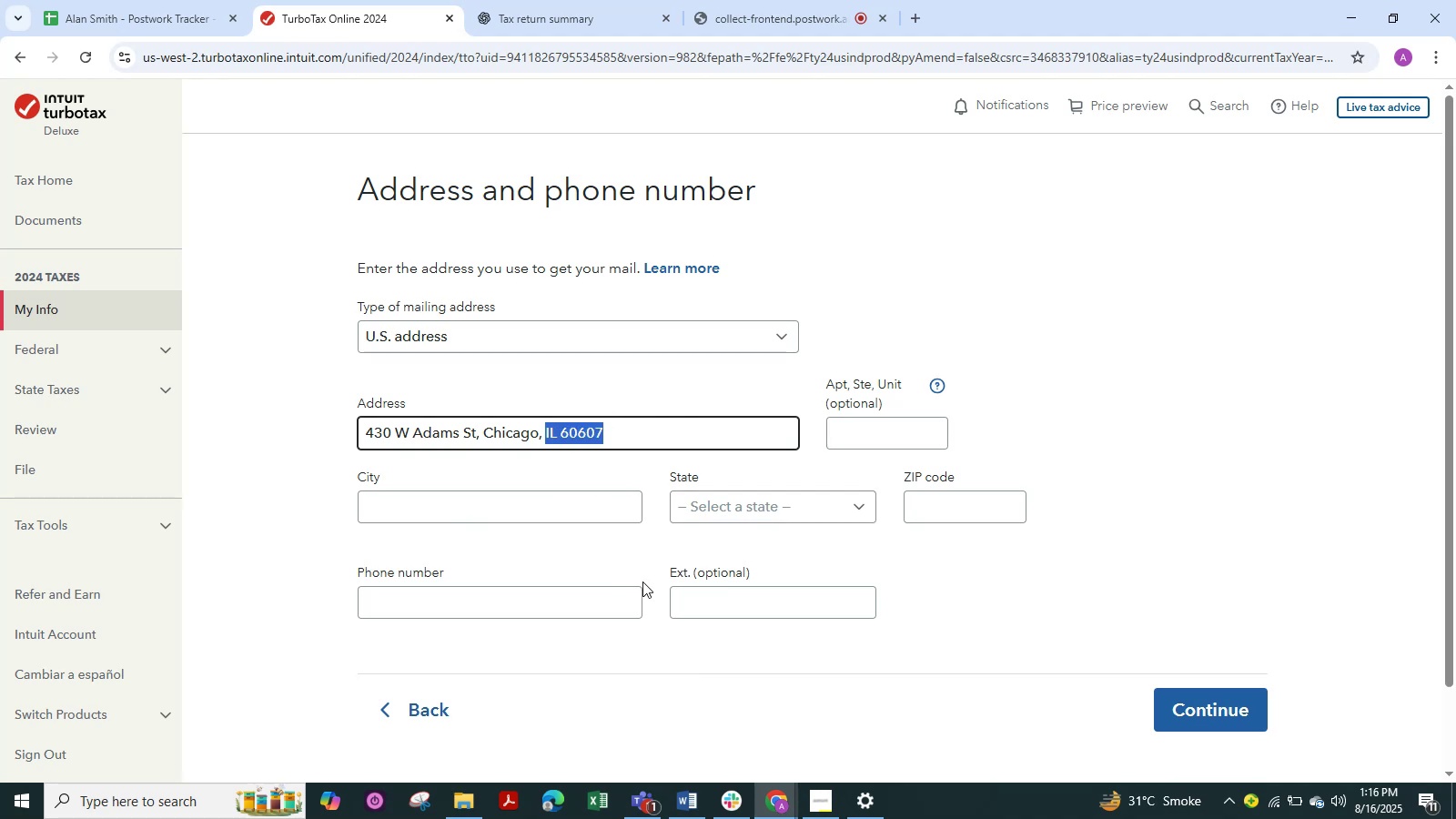 
key(Control+X)
 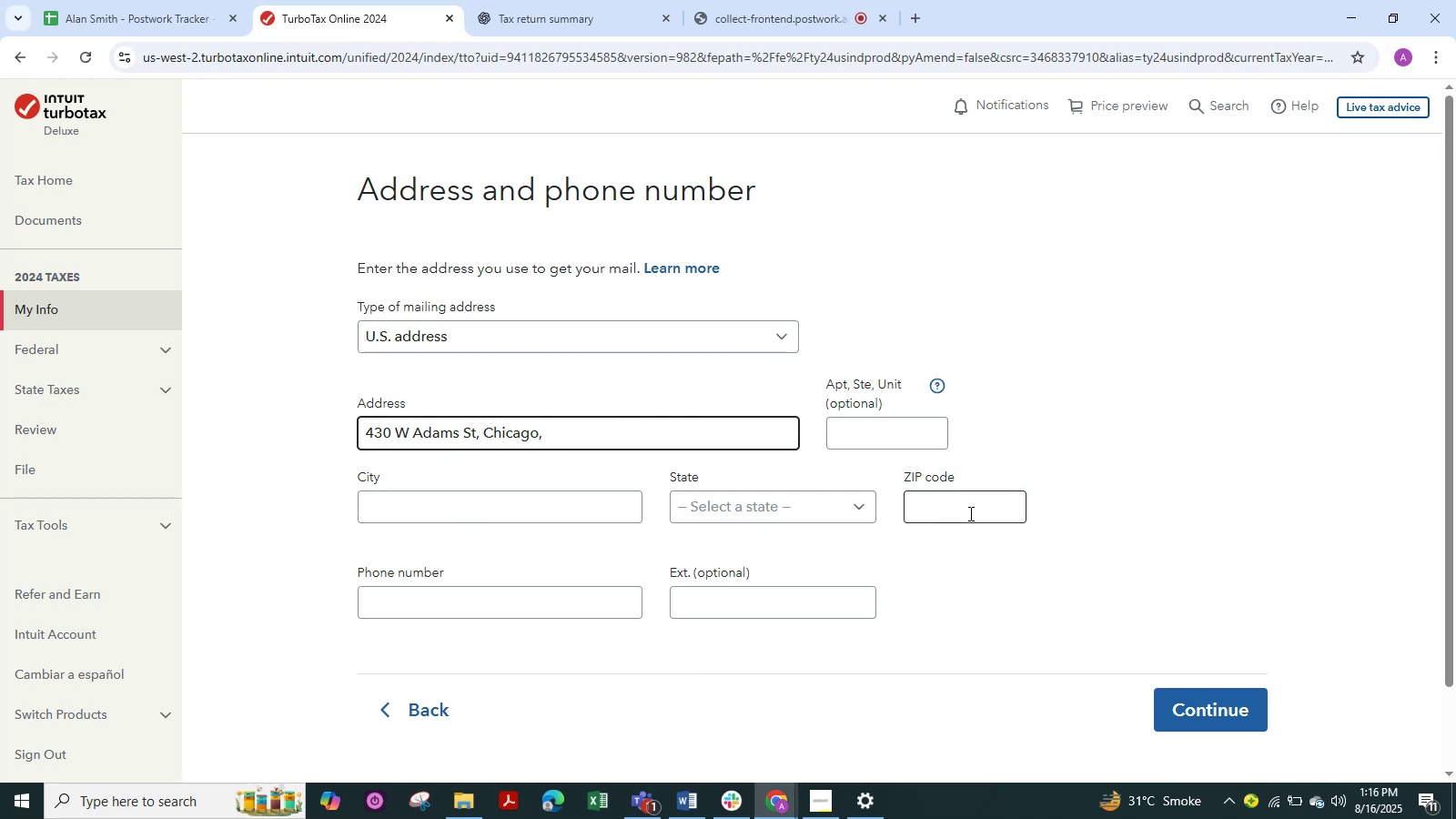 
left_click([969, 513])
 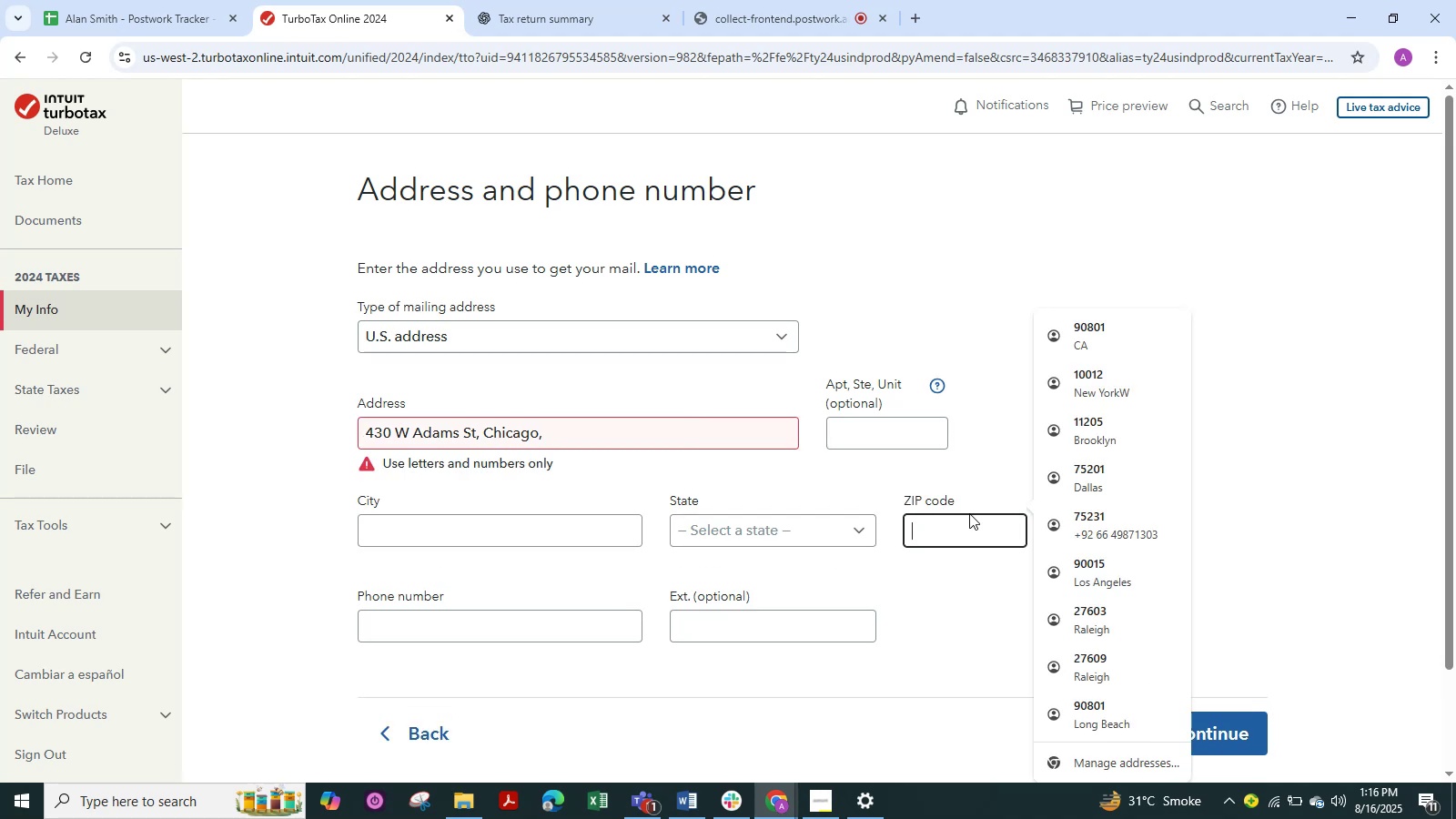 
key(Control+V)
 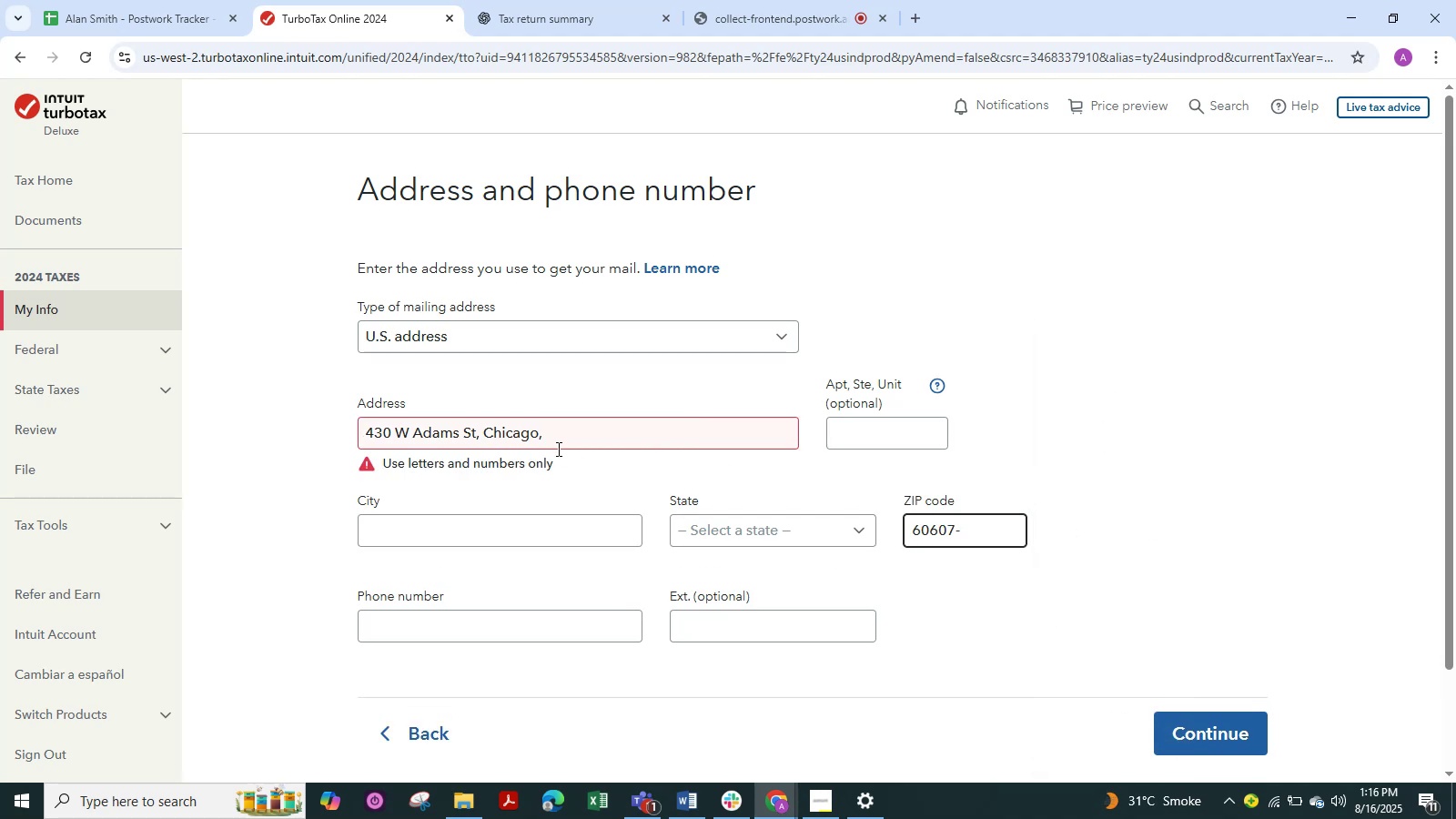 
left_click_drag(start_coordinate=[548, 440], to_coordinate=[480, 437])
 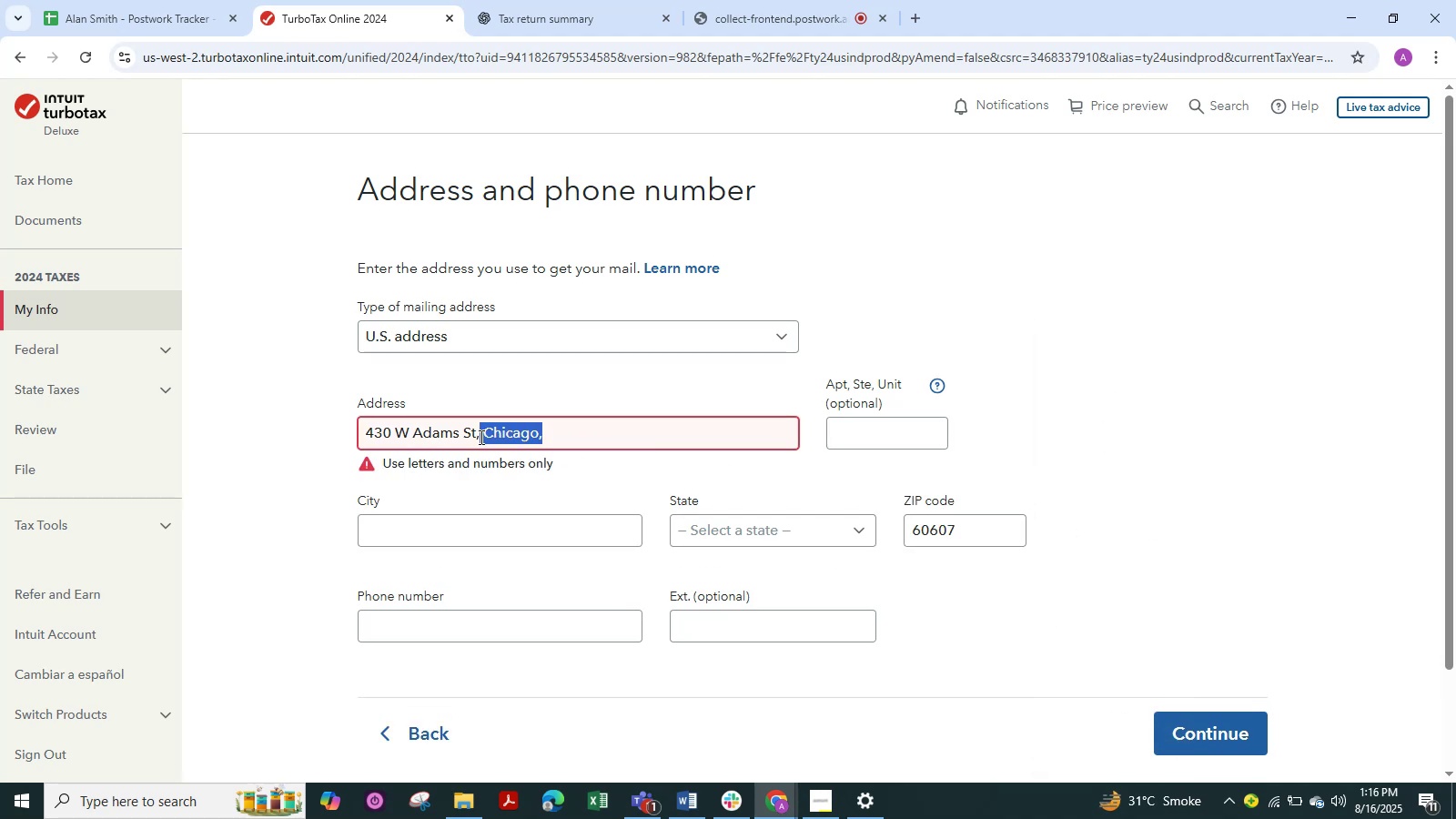 
key(Control+X)
 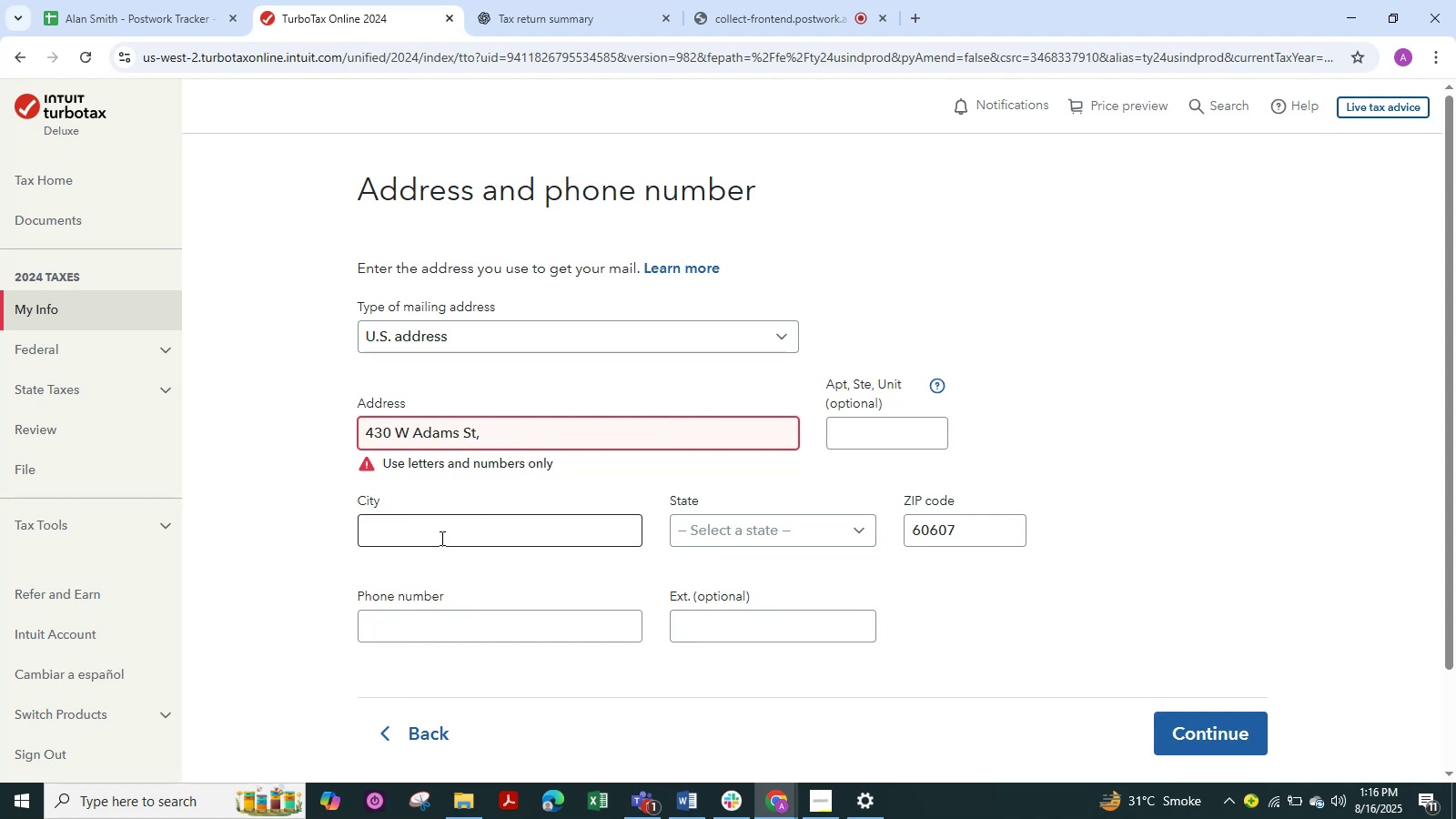 
left_click([440, 536])
 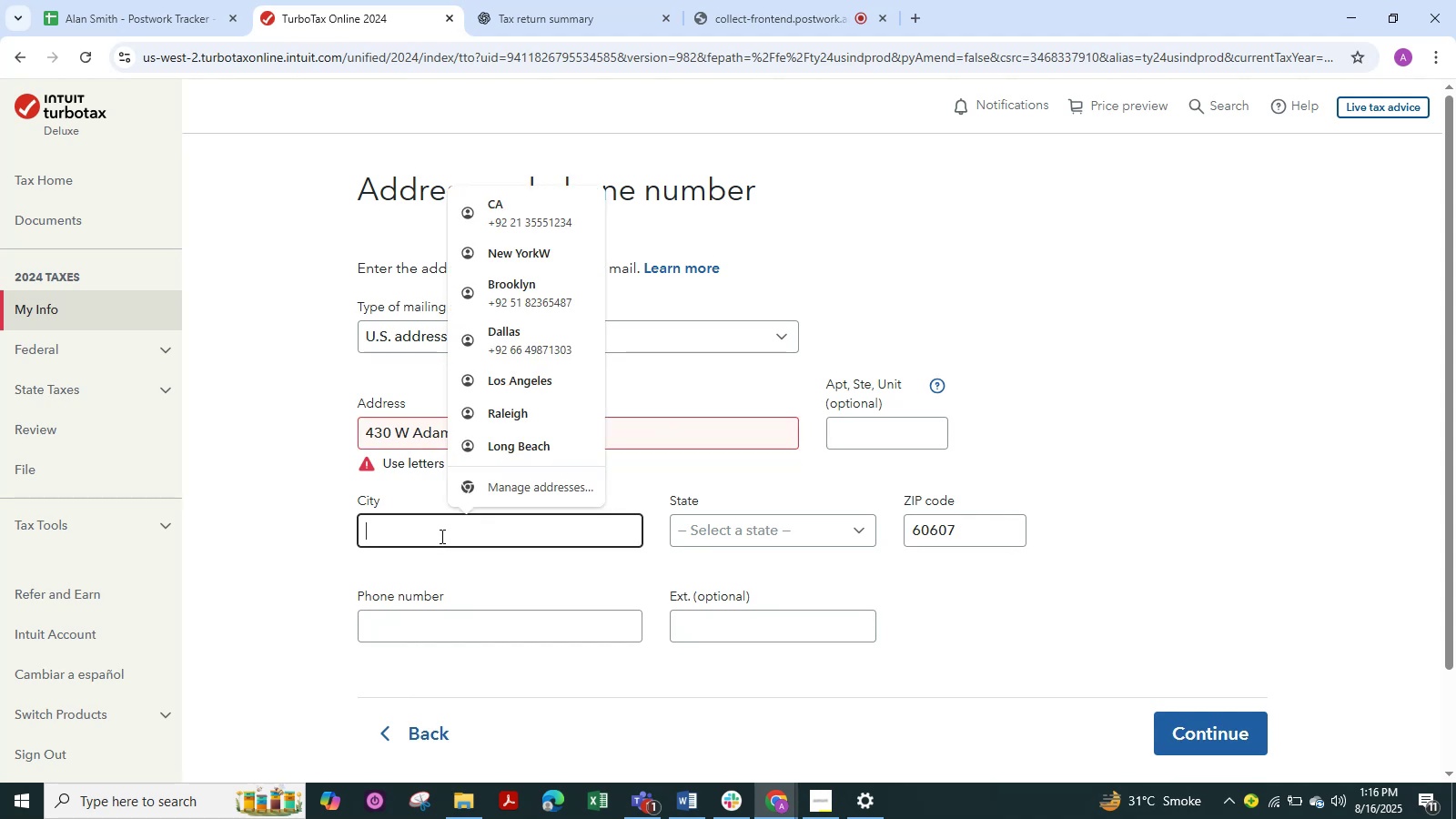 
key(Control+V)
 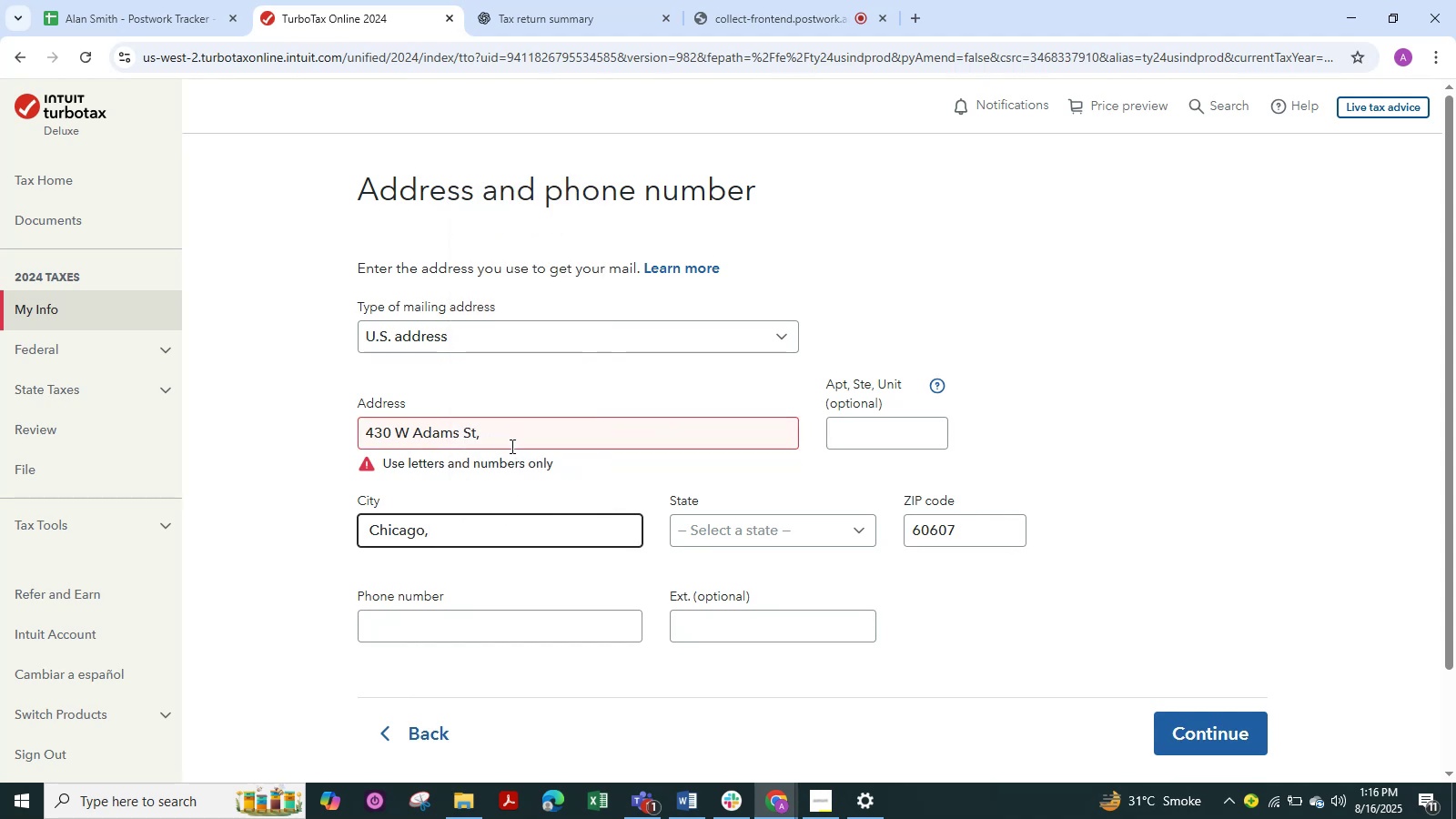 
left_click([507, 432])
 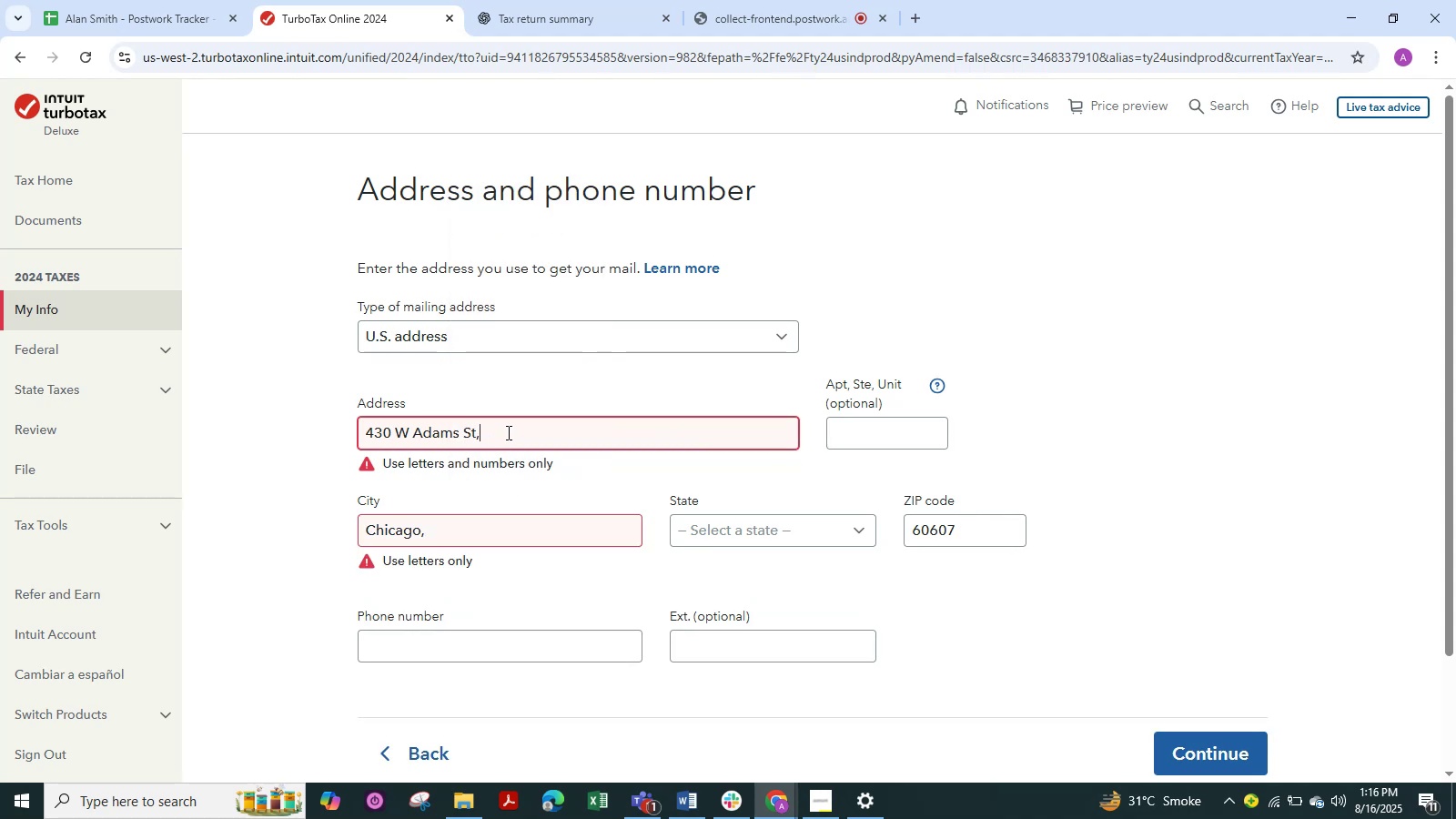 
key(Backspace)
 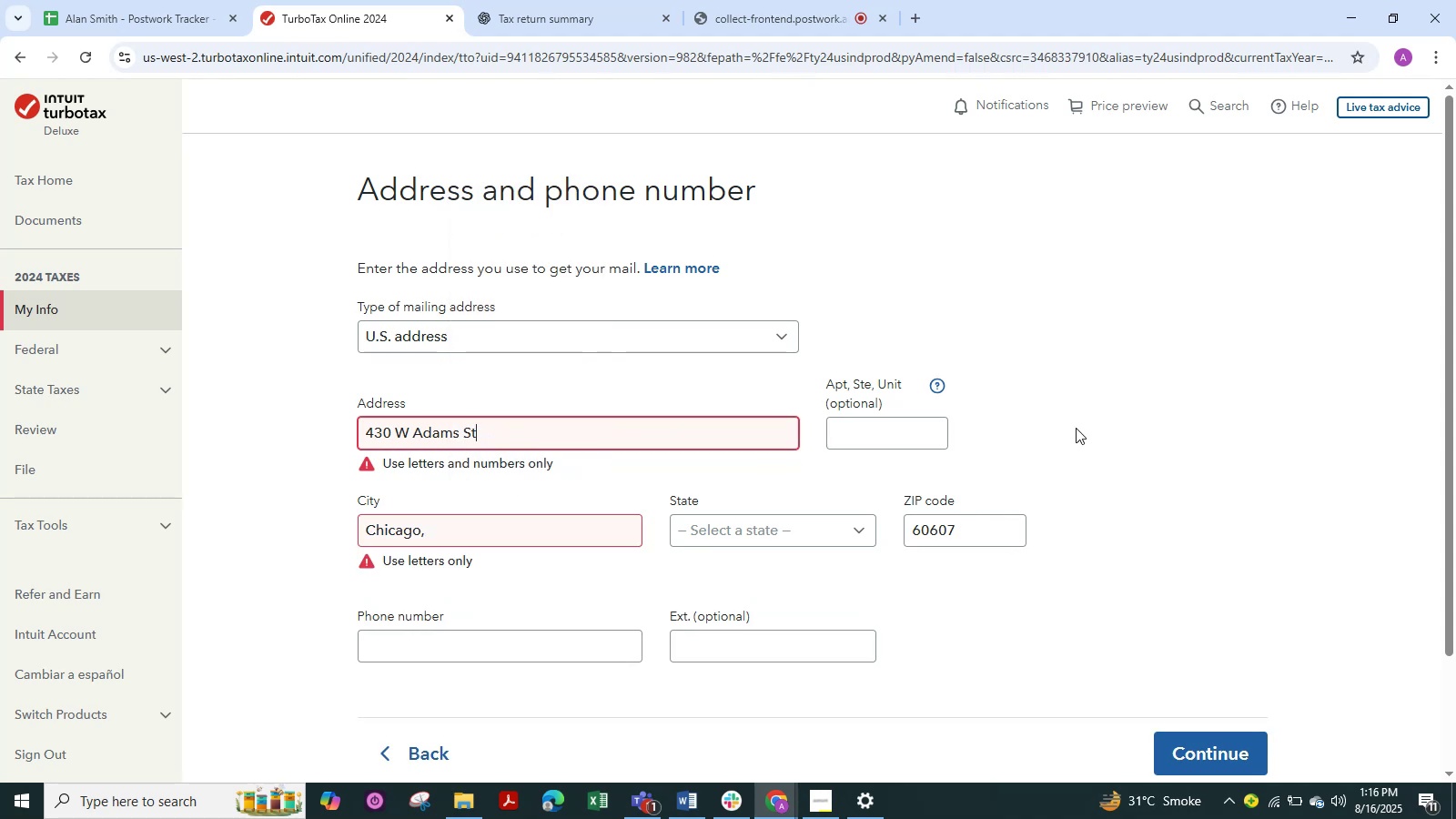 
left_click([1167, 400])
 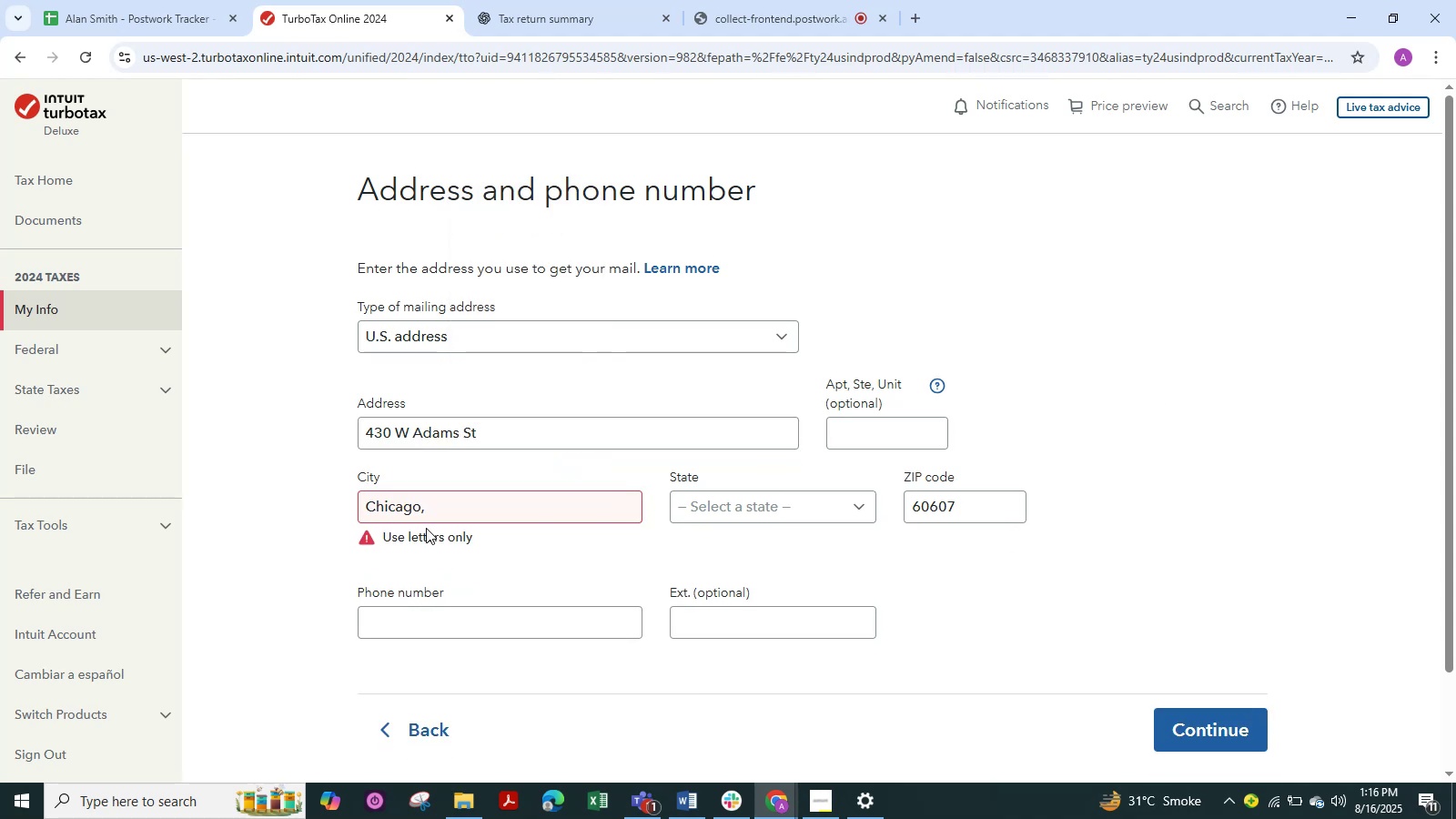 
left_click([426, 508])
 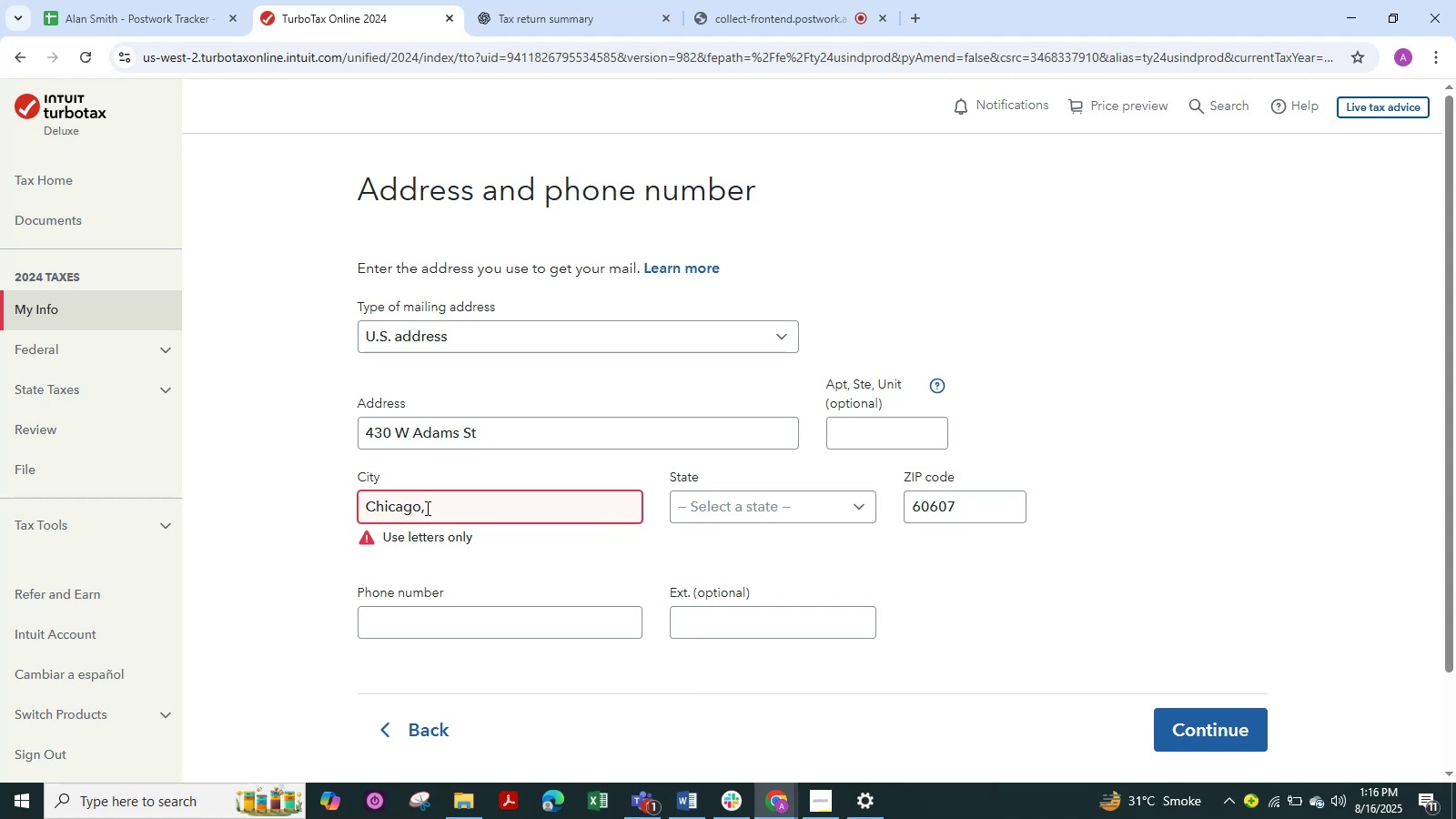 
key(Backspace)
 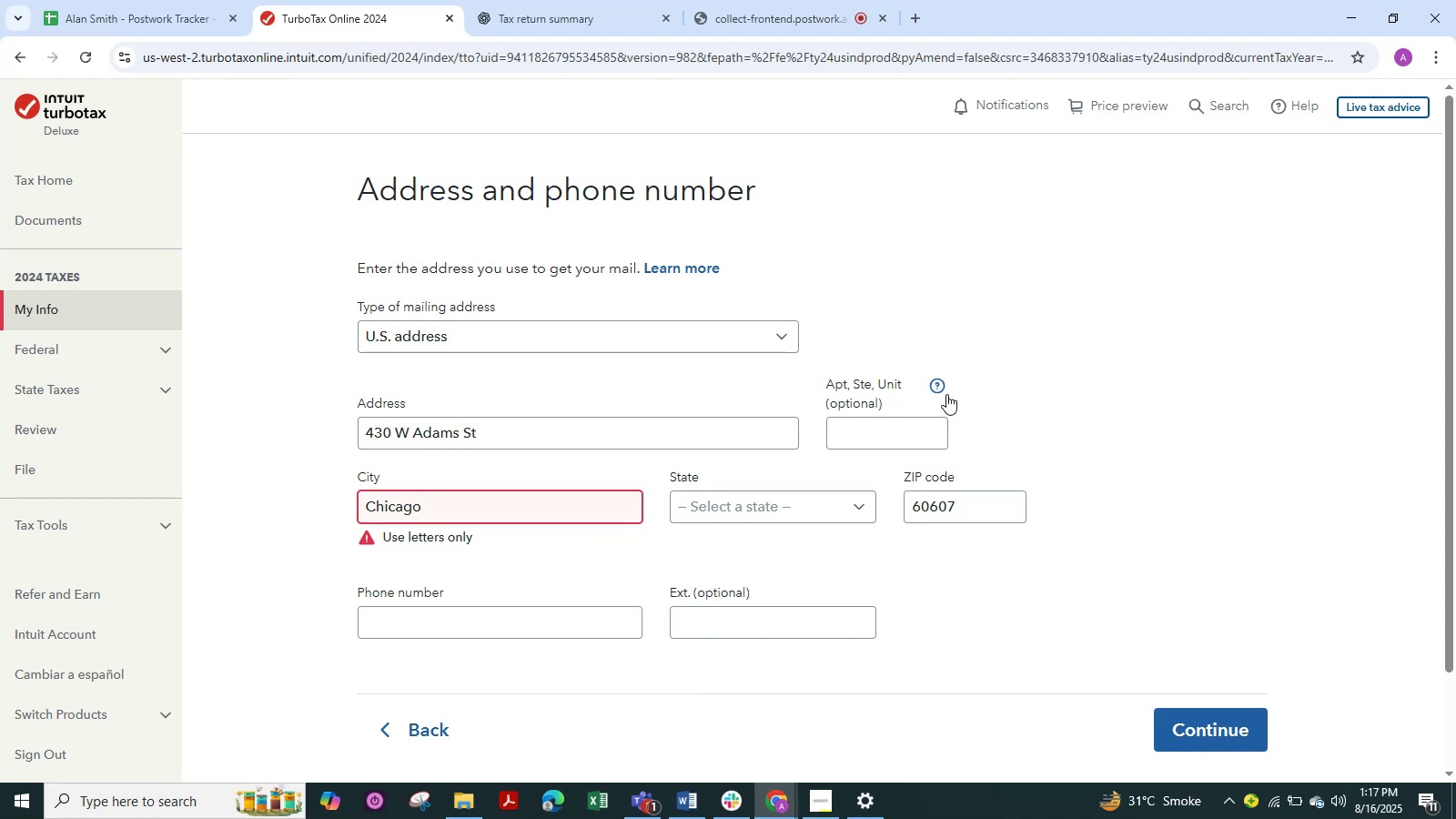 
left_click([1206, 389])
 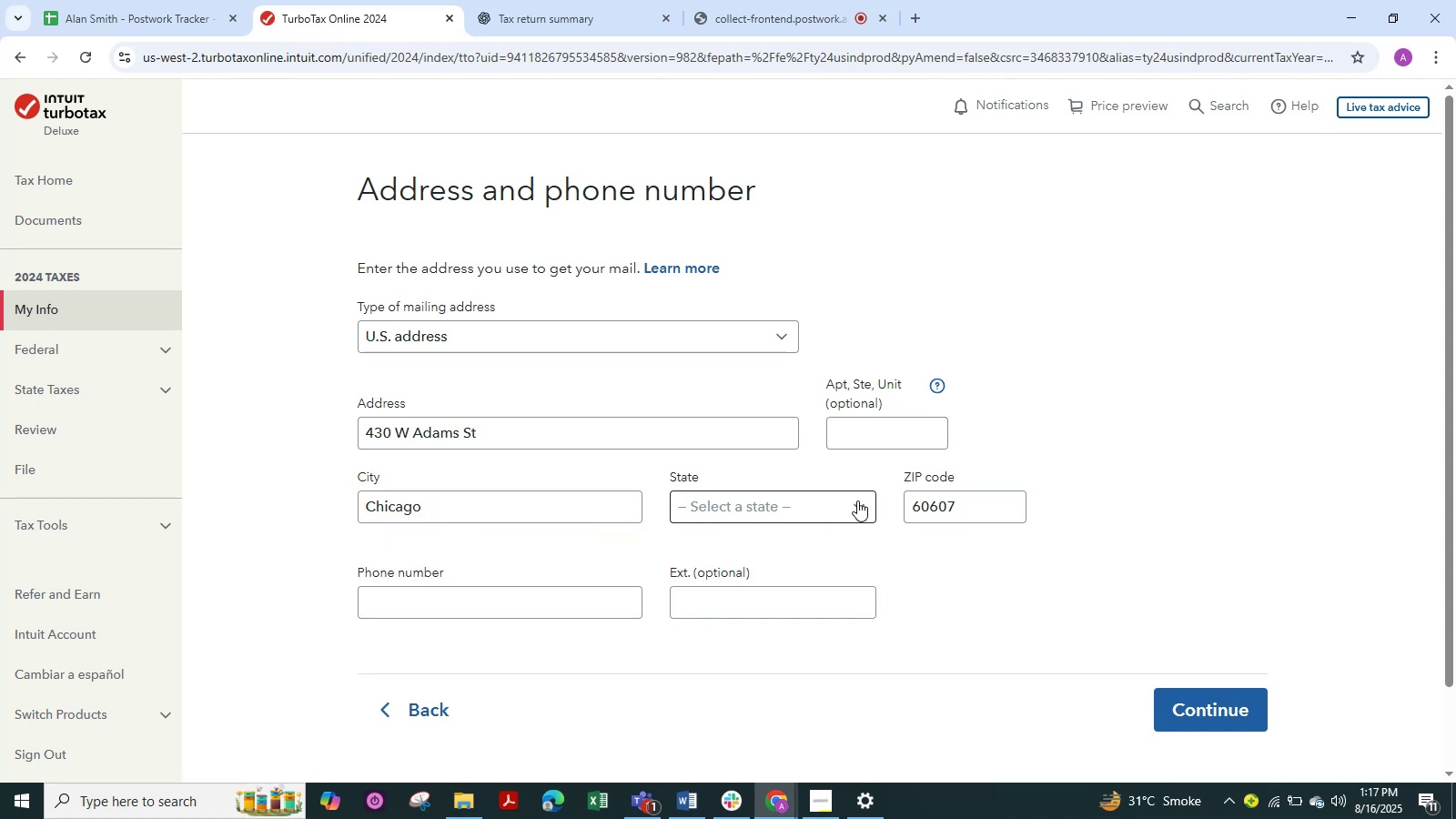 
left_click([857, 500])
 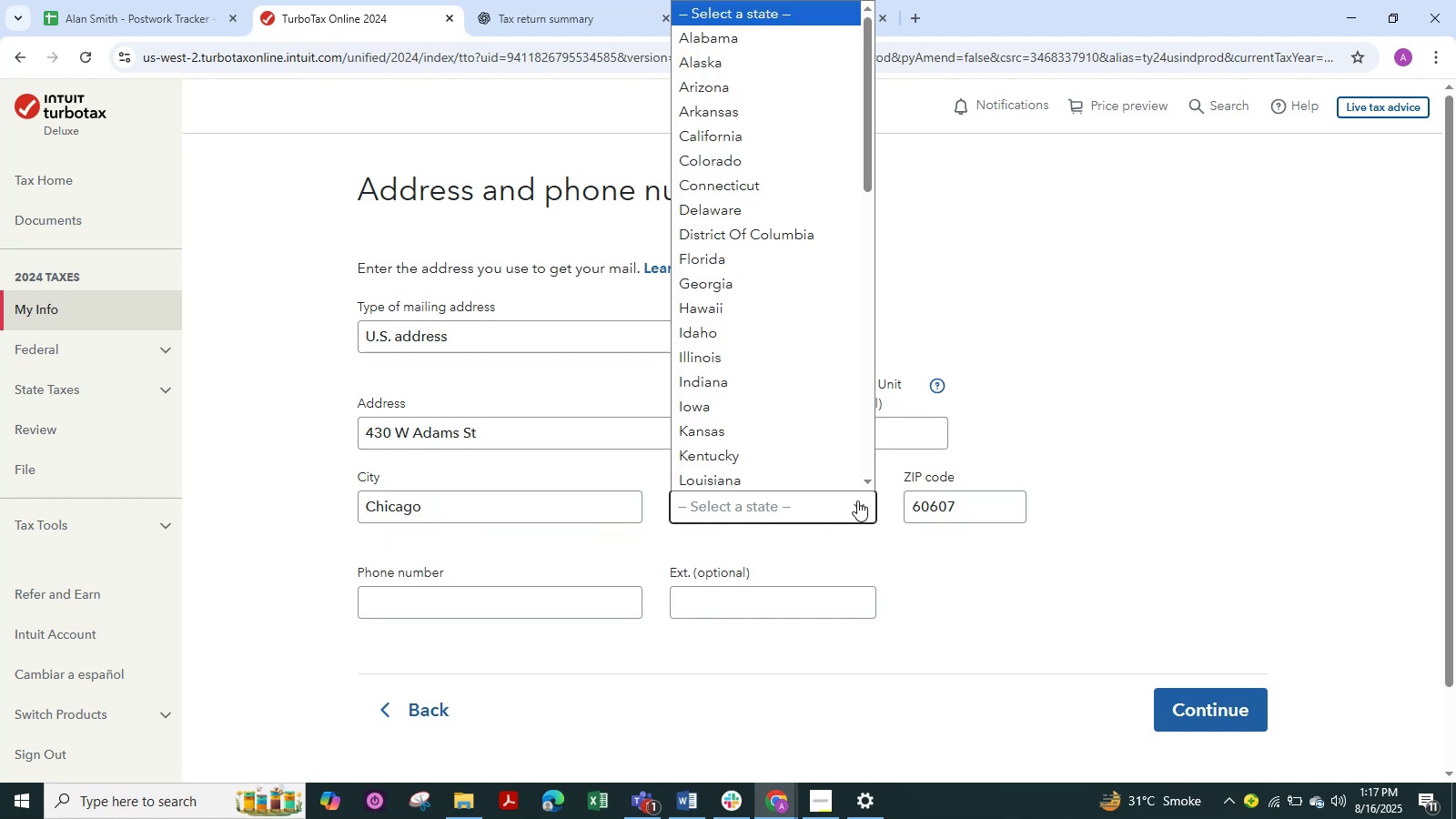 
type(chi)
 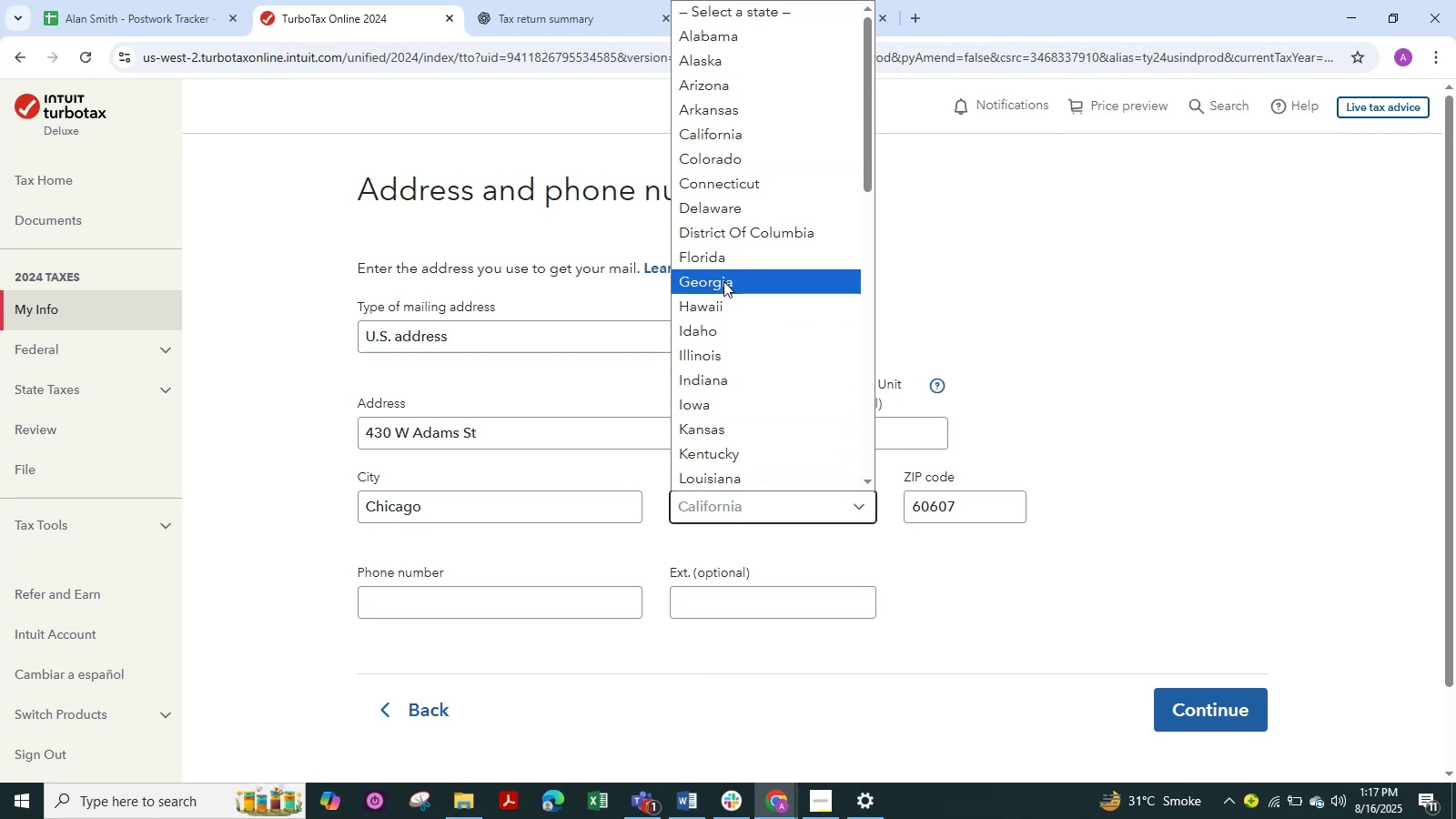 
wait(6.68)
 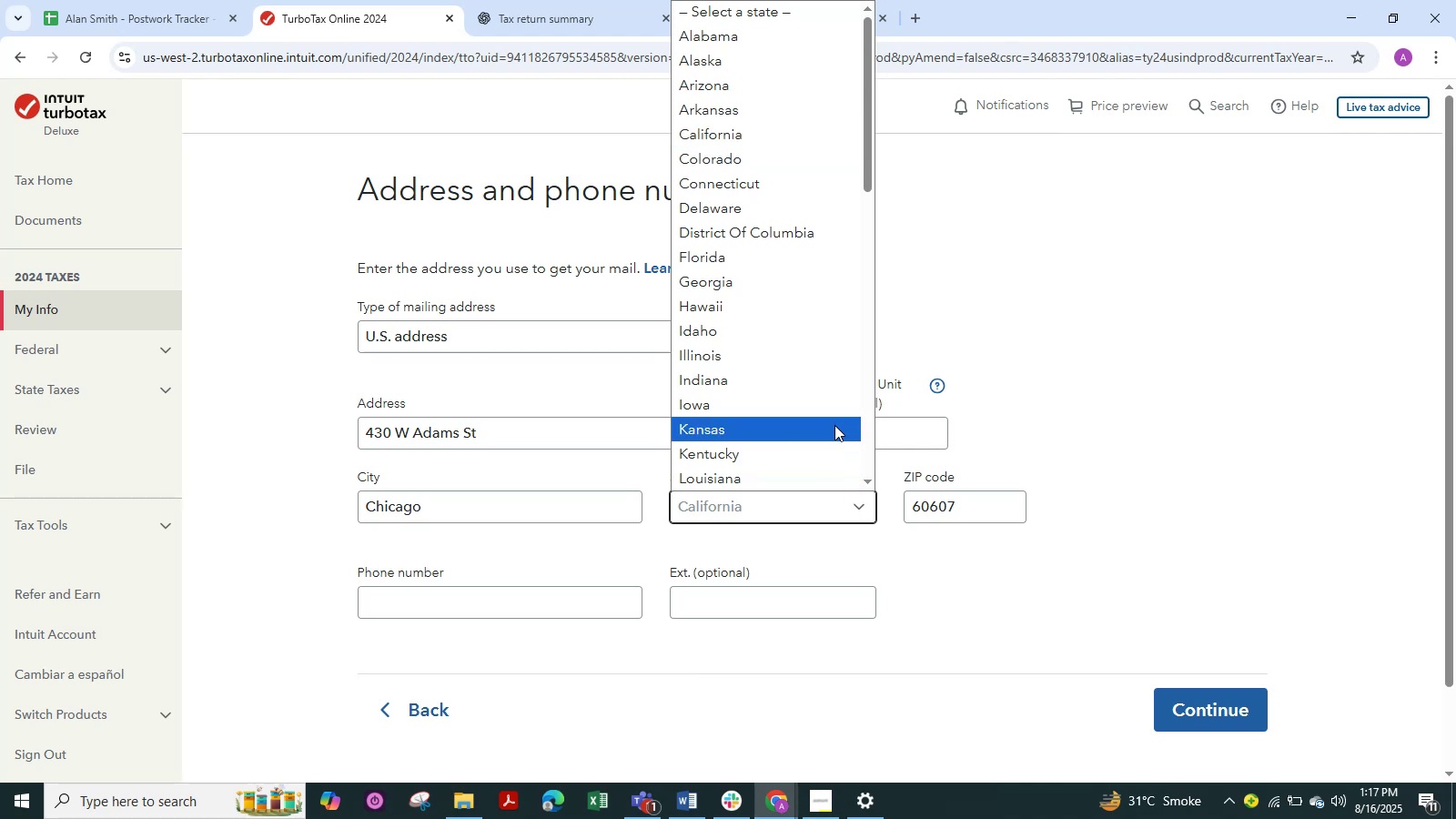 
scroll: coordinate [726, 301], scroll_direction: down, amount: 1.0
 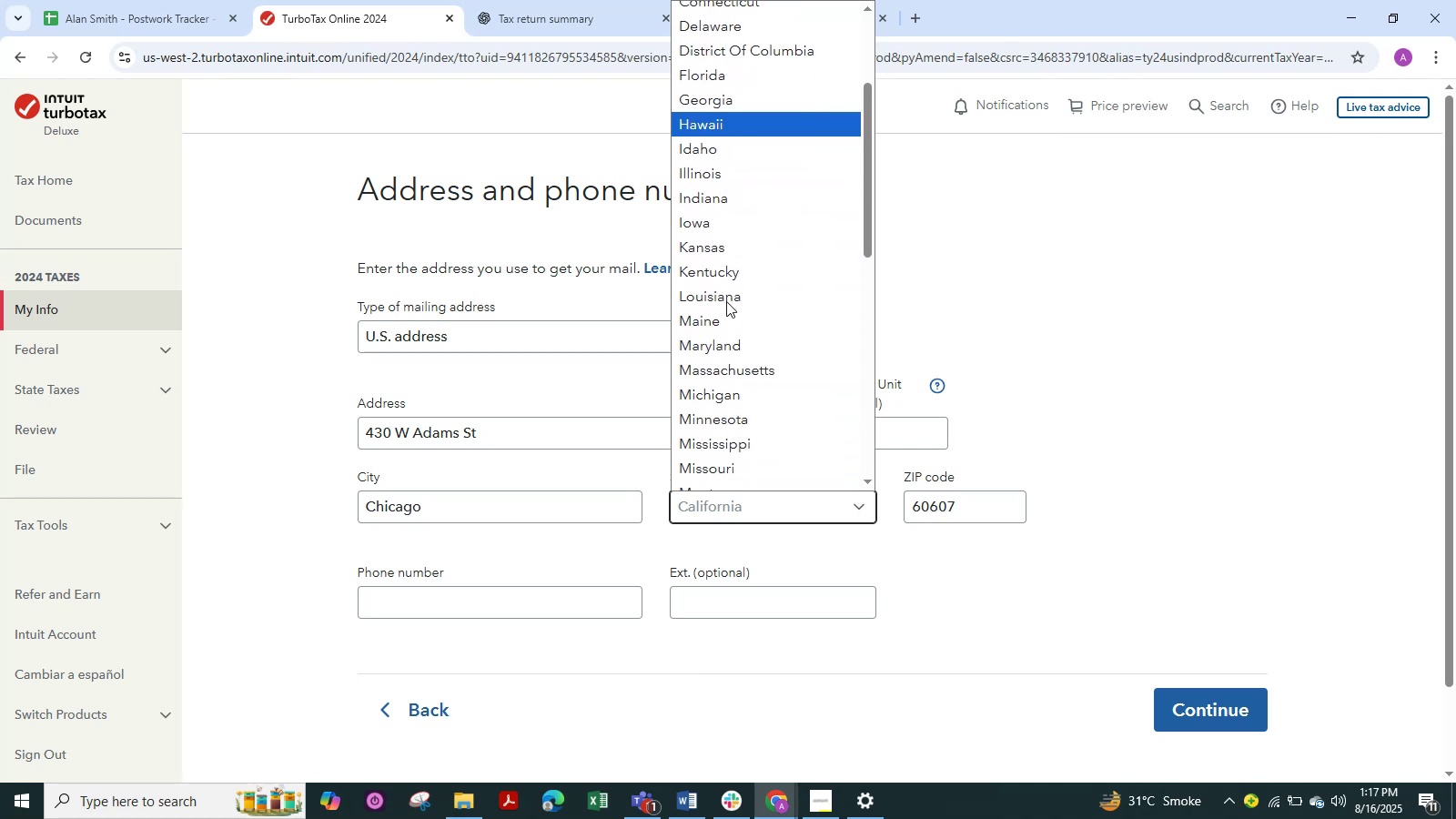 
scroll: coordinate [726, 301], scroll_direction: up, amount: 3.0
 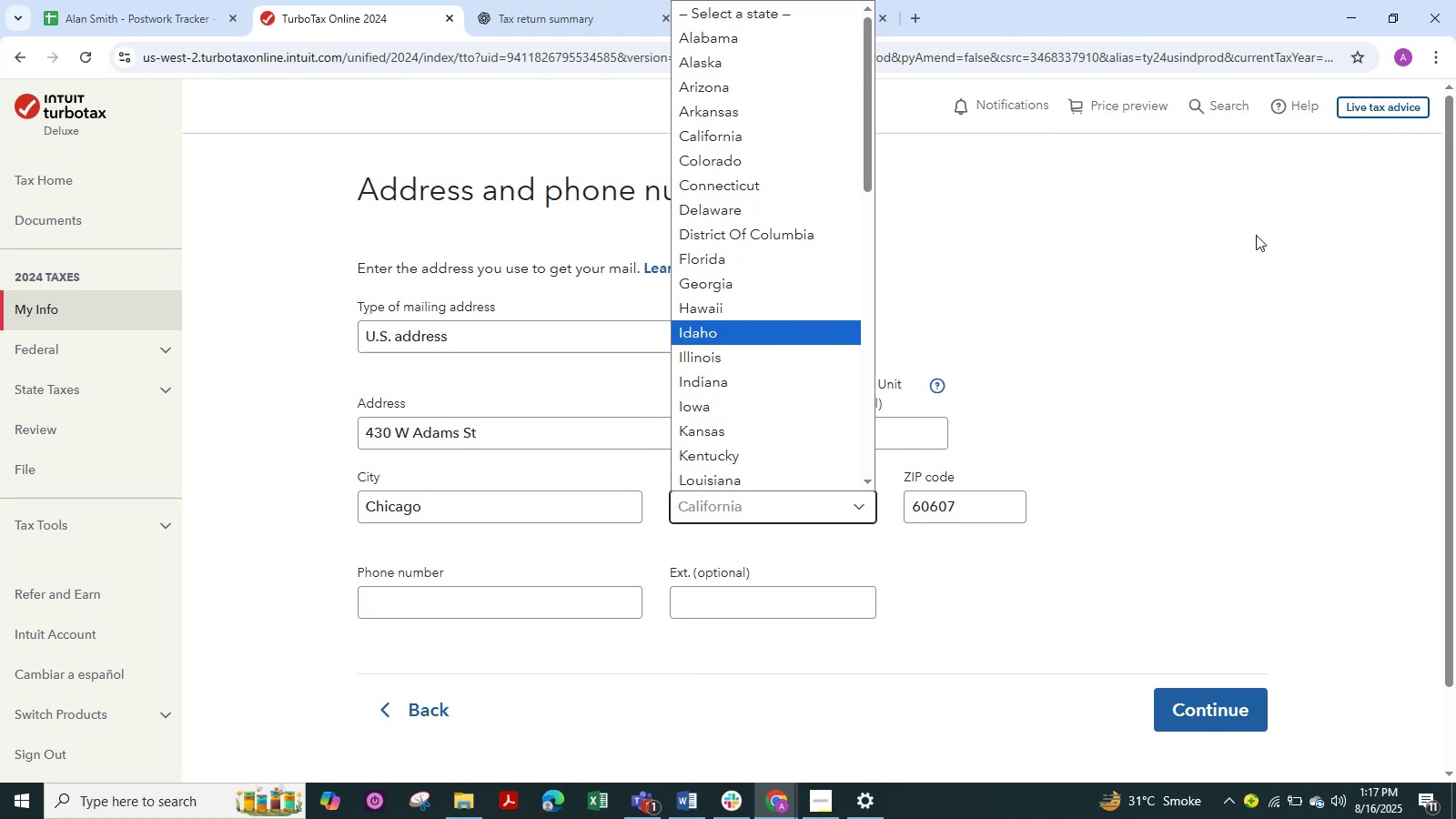 
wait(7.48)
 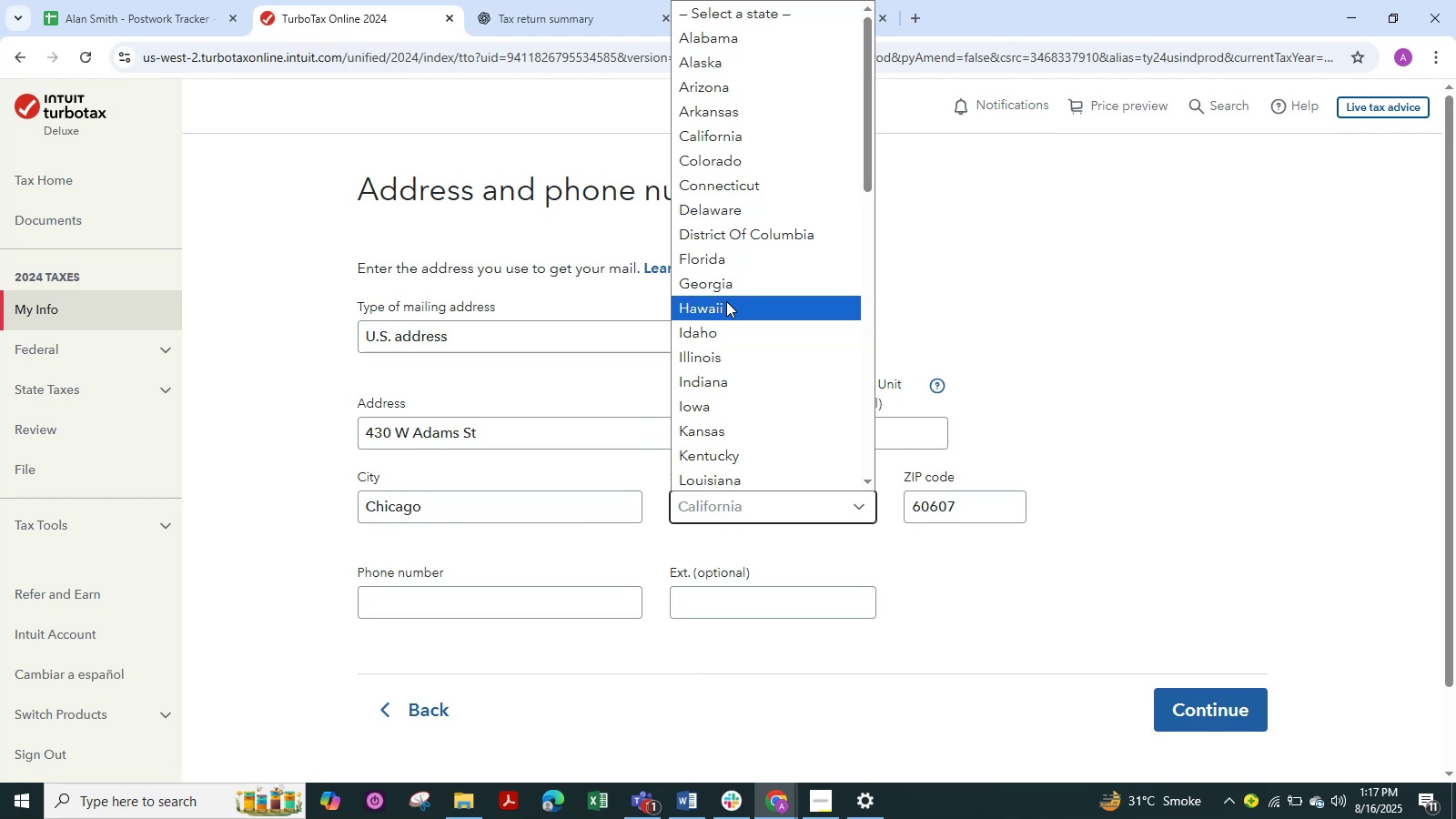 
scroll: coordinate [754, 296], scroll_direction: down, amount: 1.0
 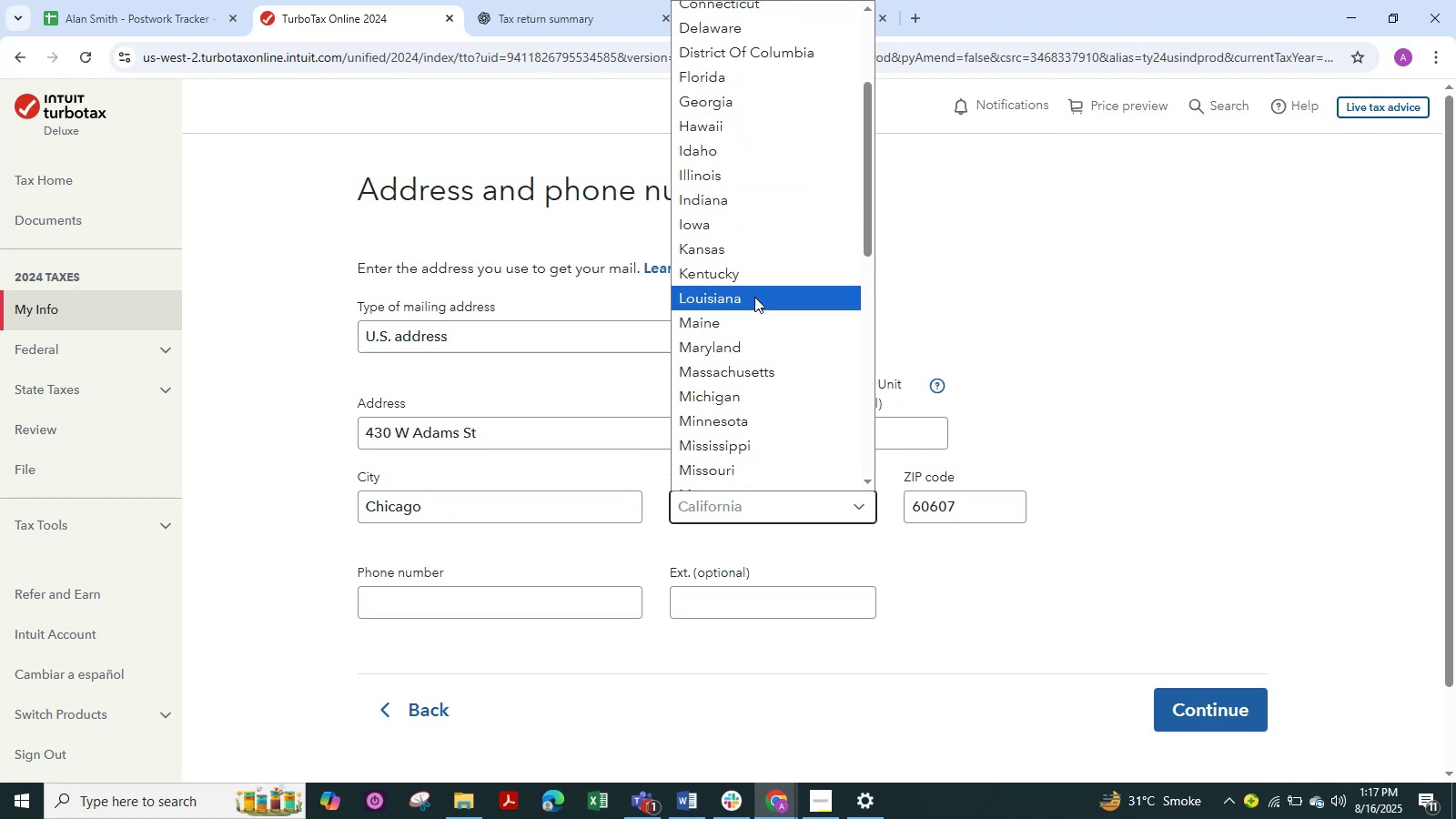 
scroll: coordinate [754, 297], scroll_direction: up, amount: 5.0
 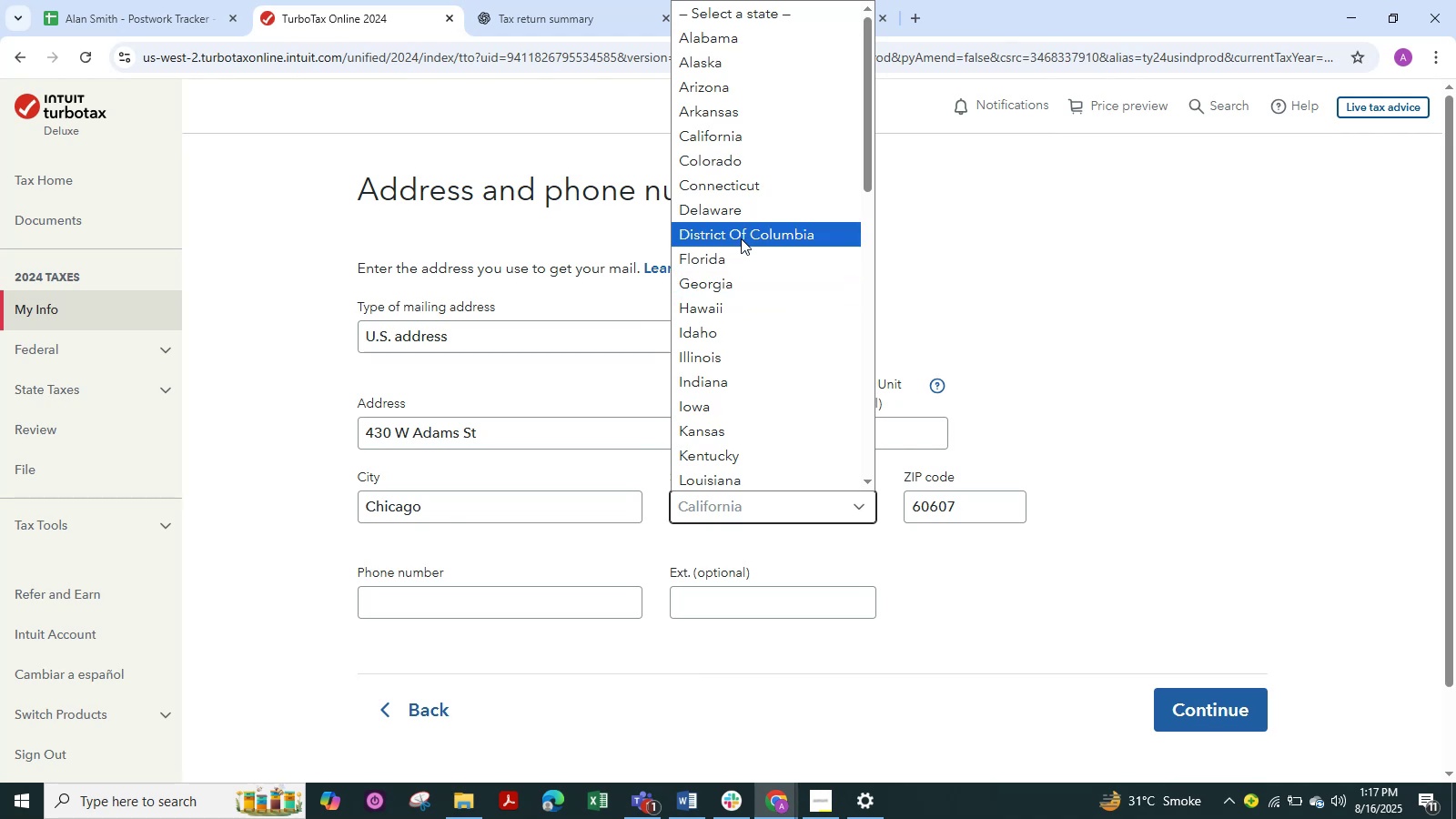 
wait(7.0)
 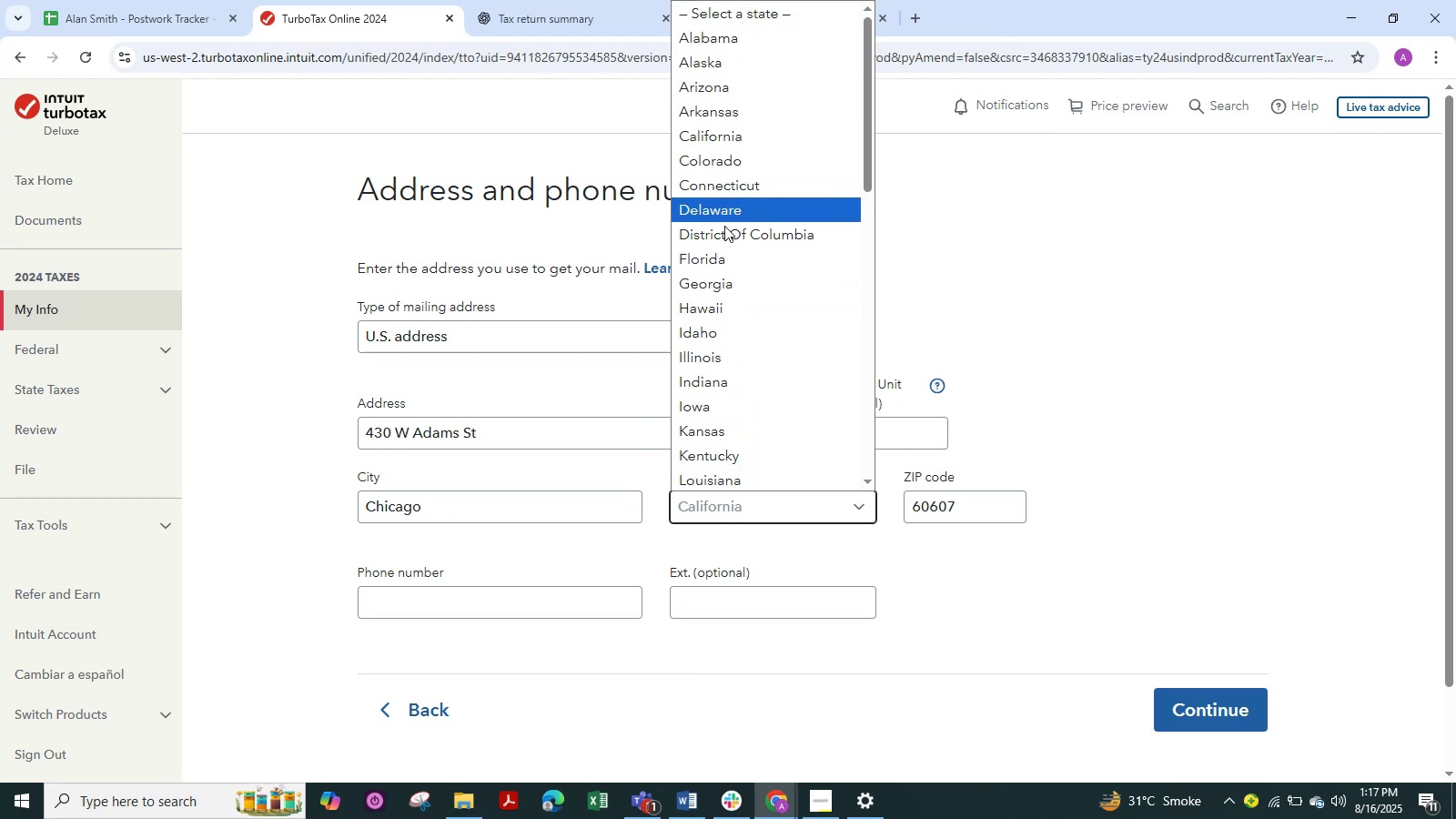 
scroll: coordinate [743, 212], scroll_direction: down, amount: 2.0
 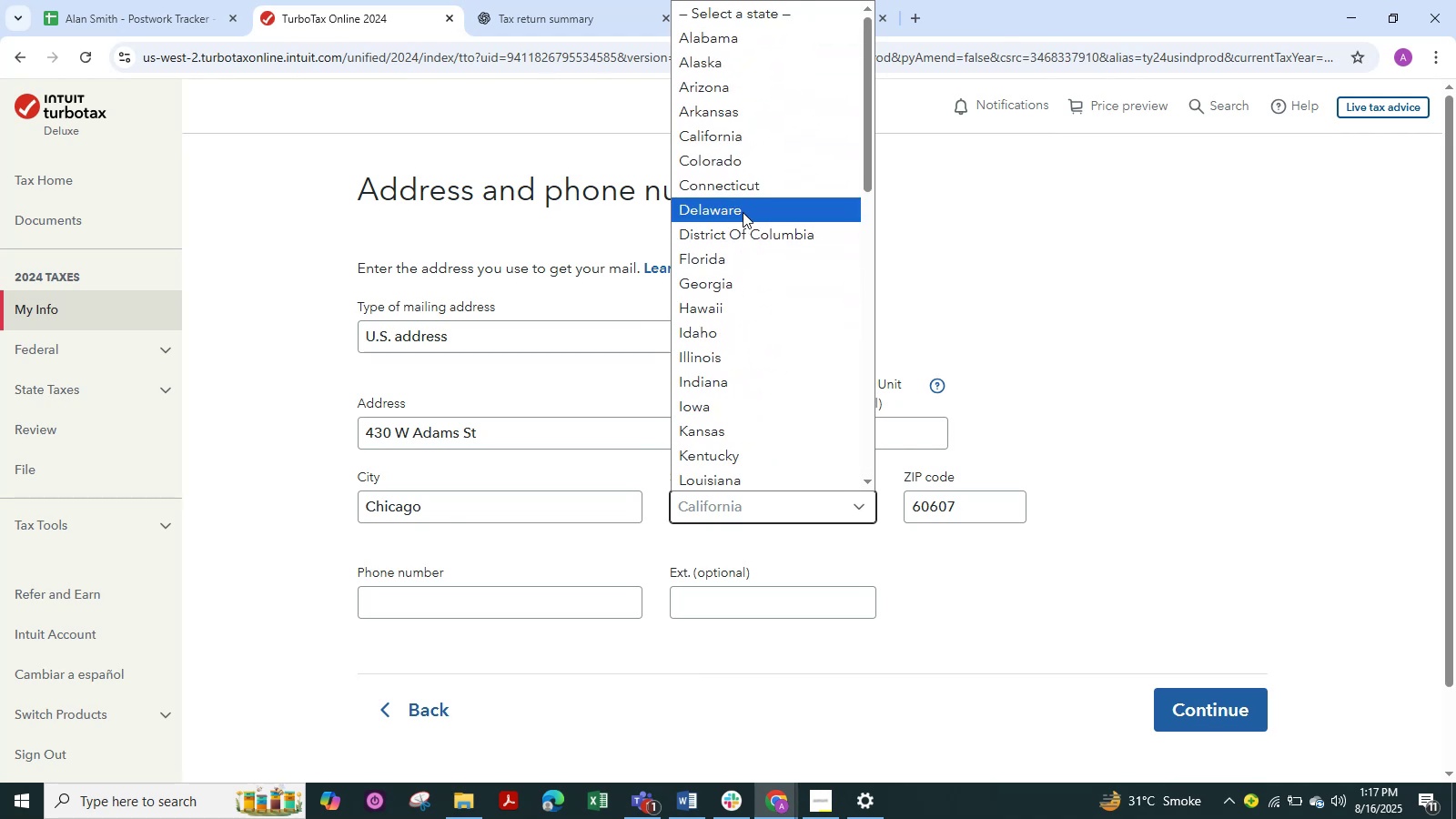 
scroll: coordinate [743, 212], scroll_direction: up, amount: 4.0
 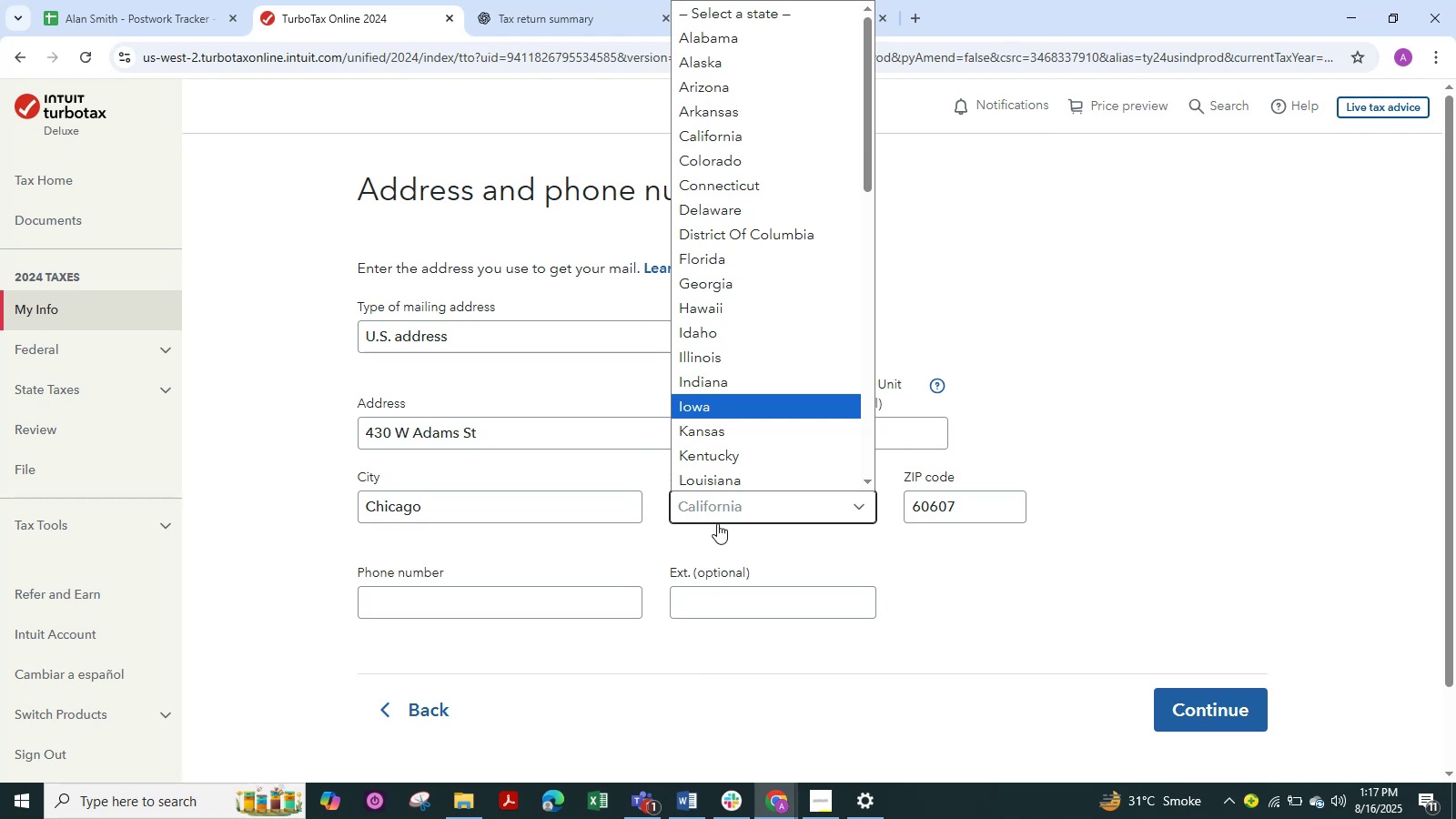 
scroll: coordinate [717, 518], scroll_direction: down, amount: 1.0
 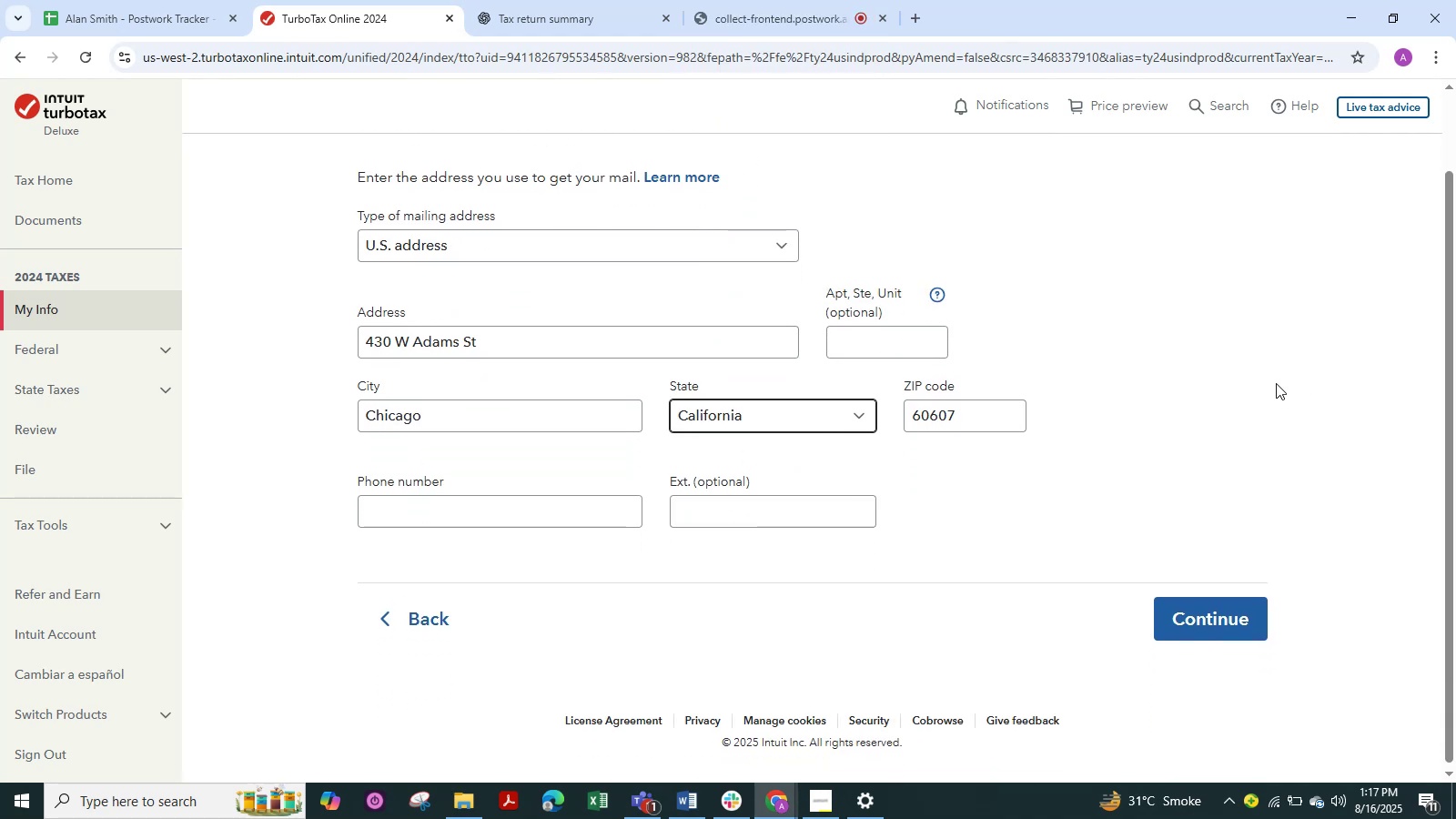 
left_click([1276, 383])
 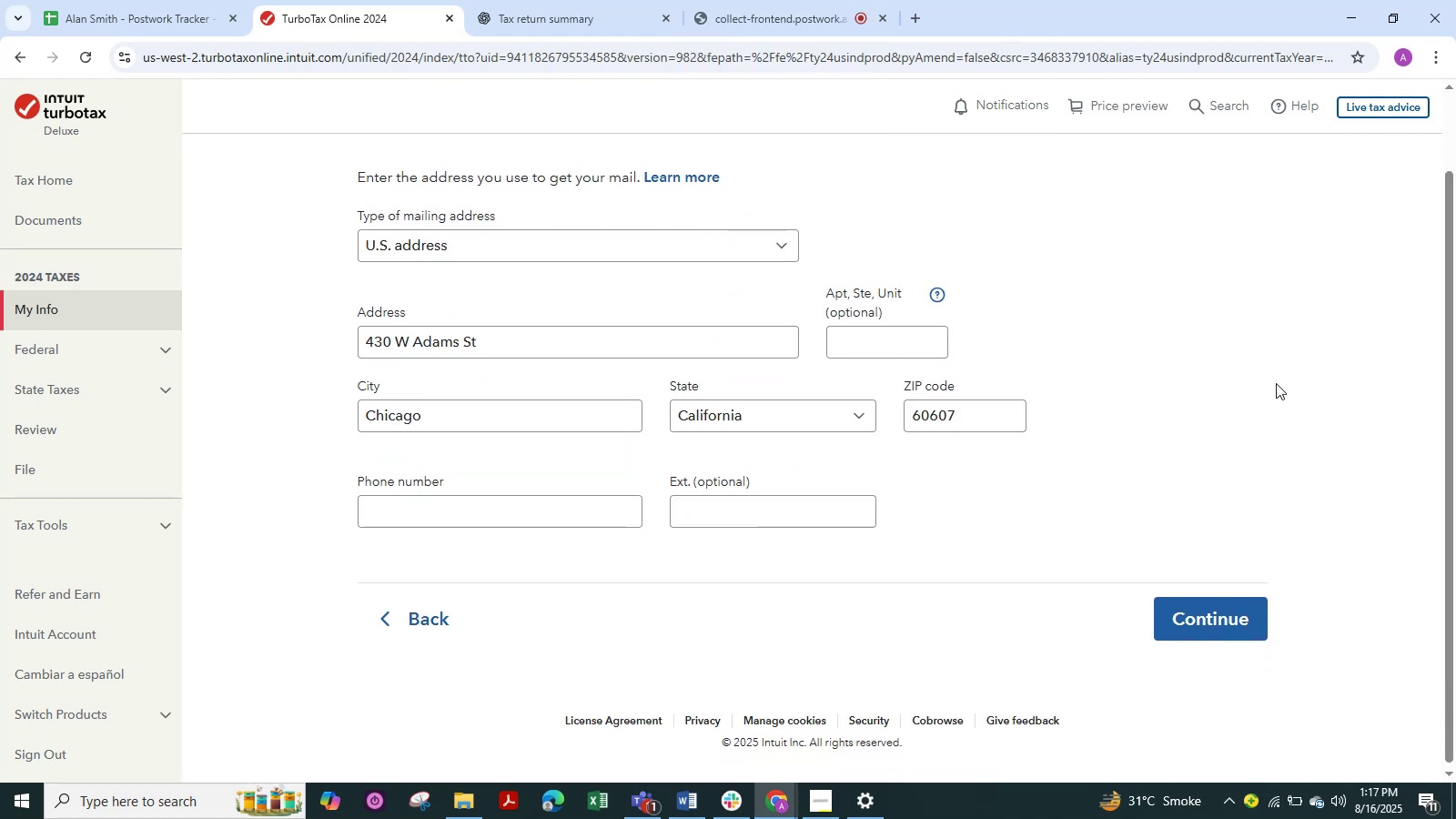 
key(Alt+Tab)
 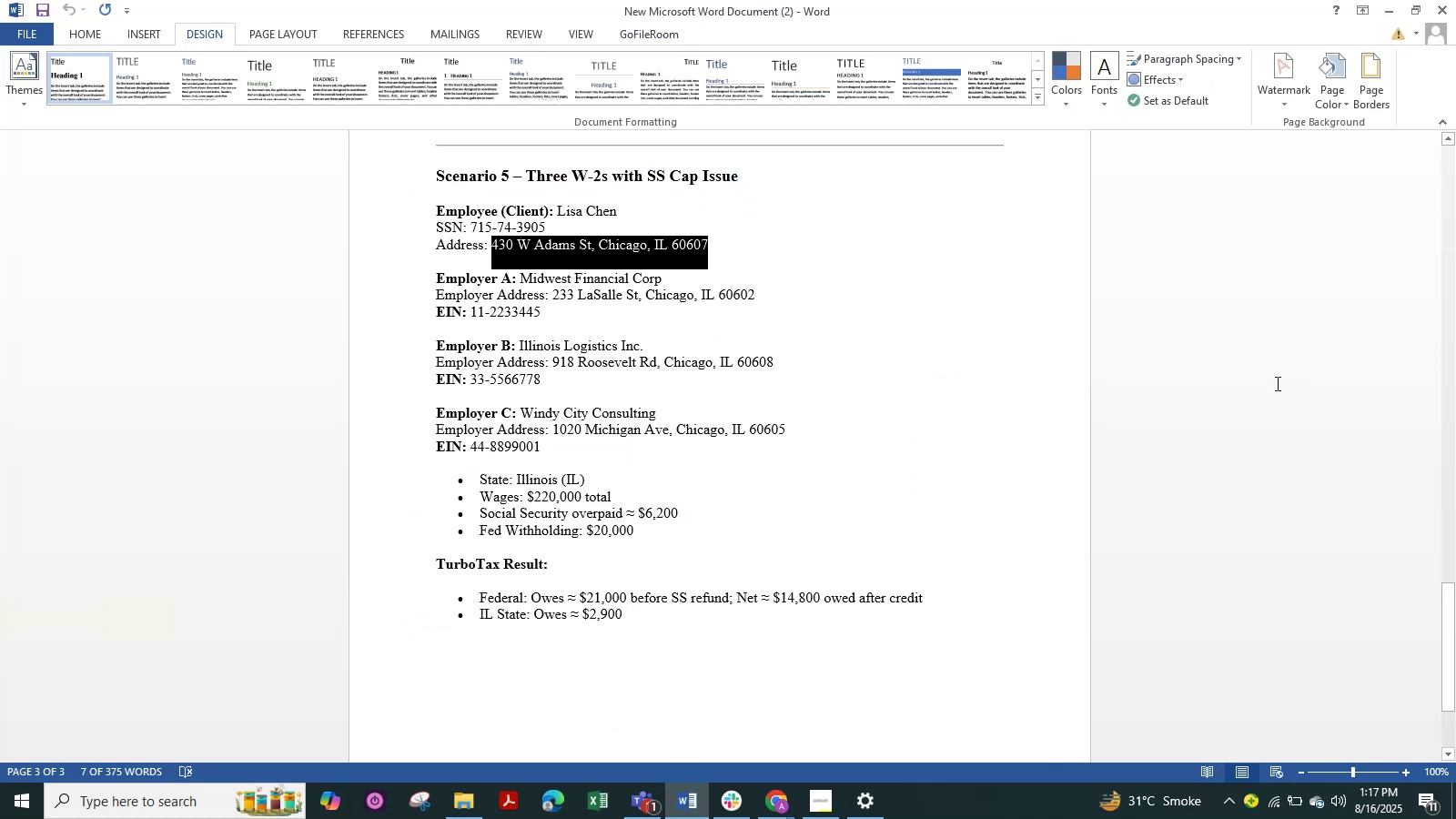 
key(Alt+Tab)
 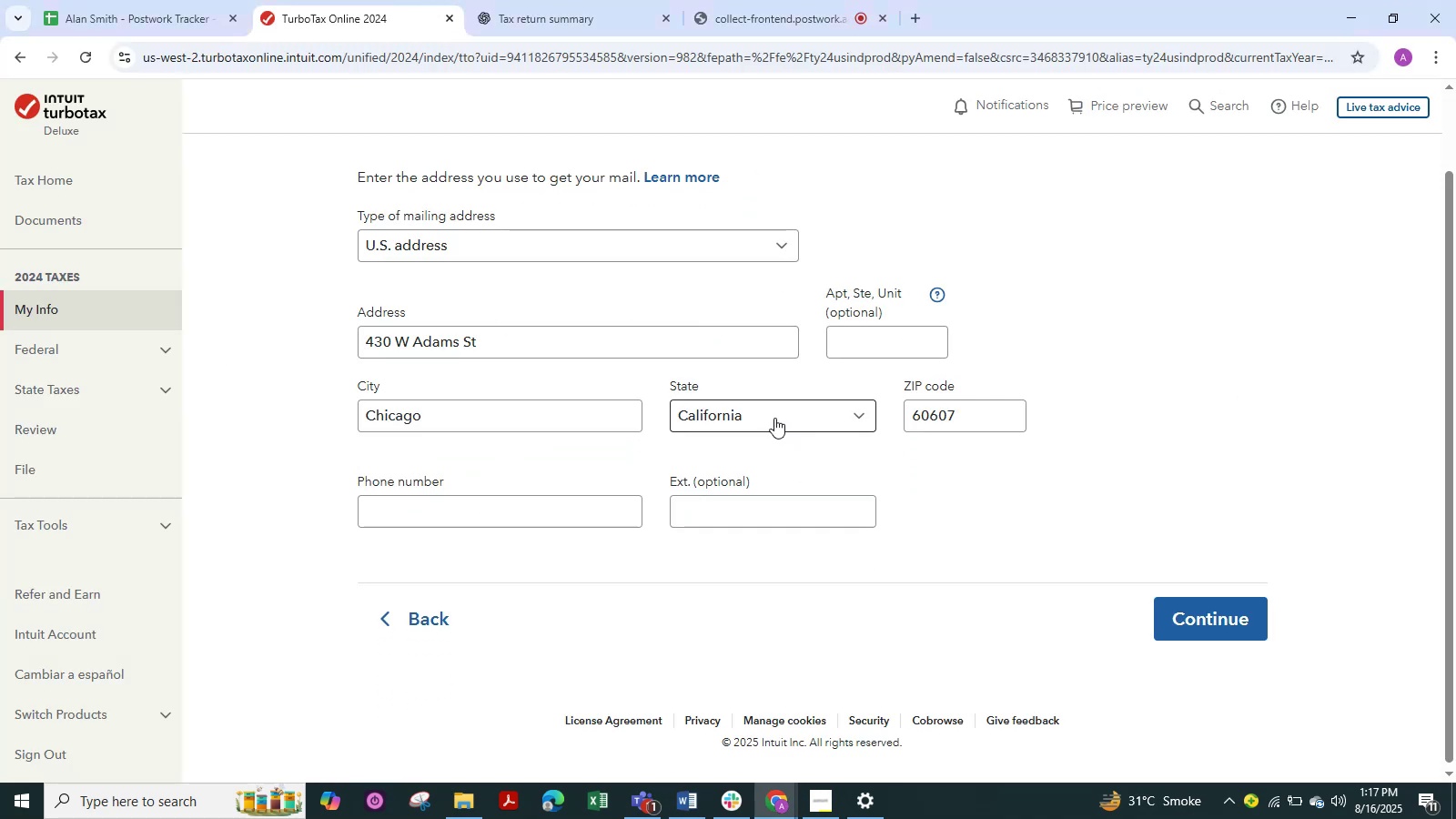 
left_click([808, 411])
 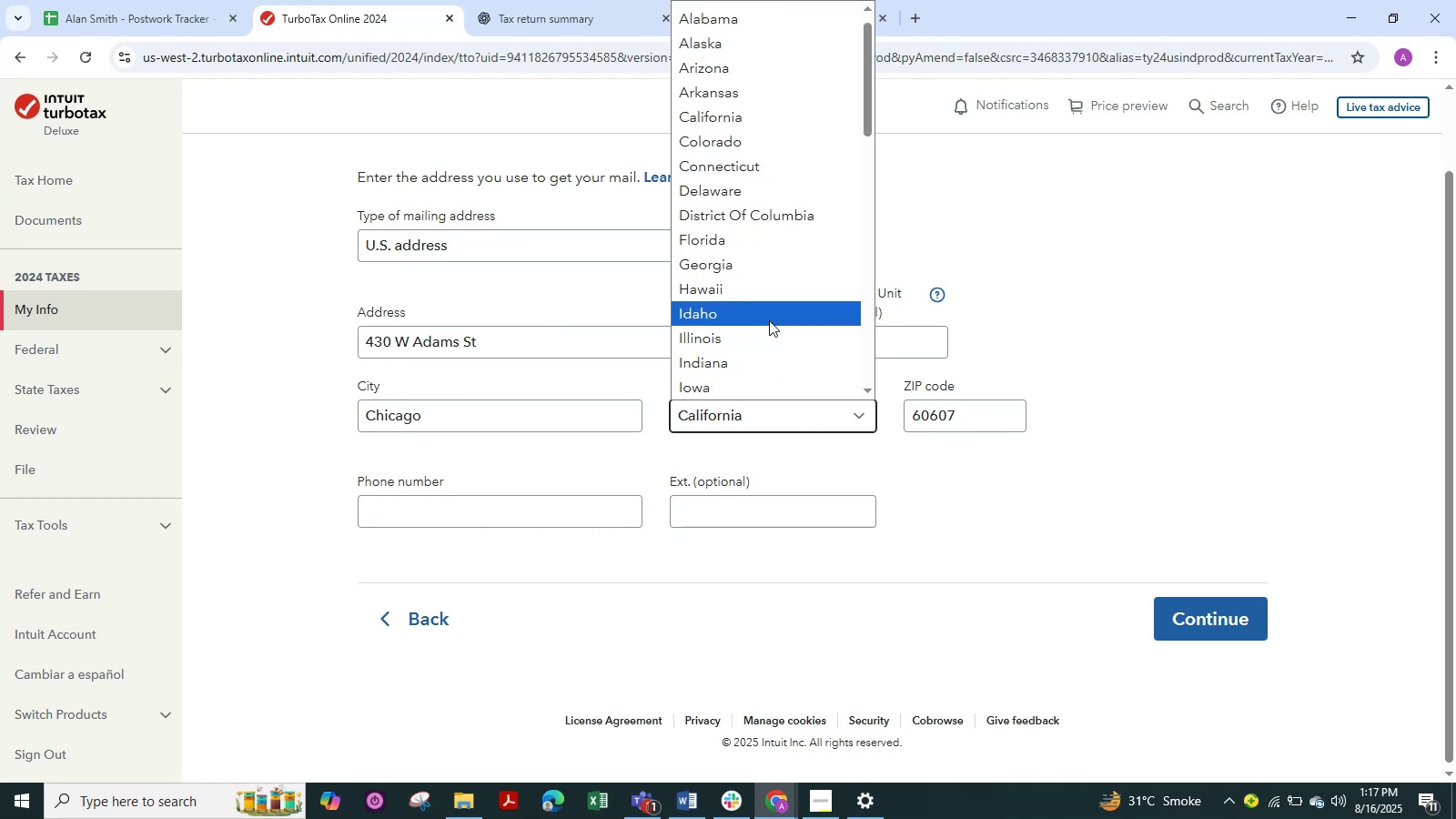 
scroll: coordinate [769, 320], scroll_direction: down, amount: 2.0
 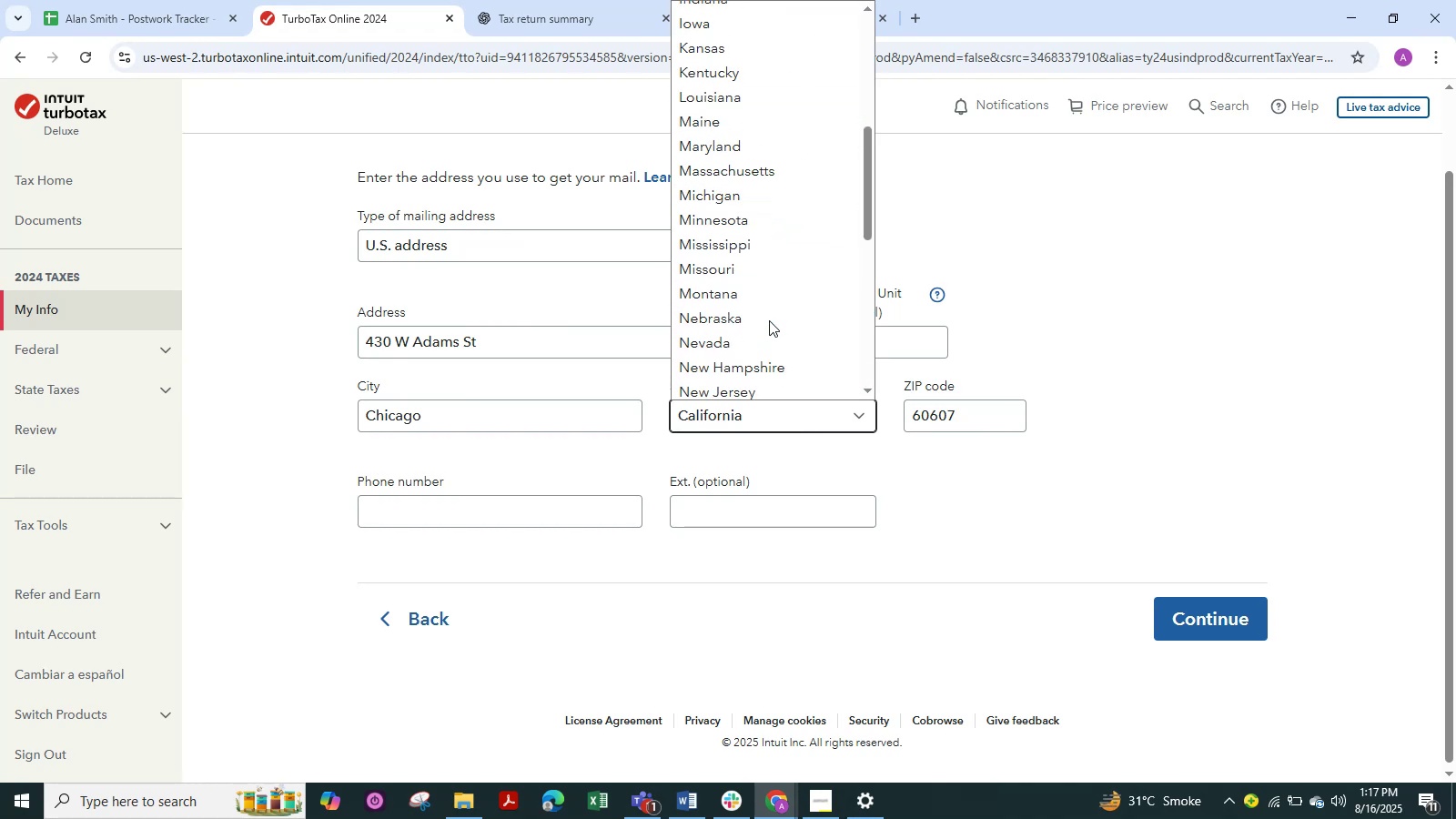 
scroll: coordinate [769, 320], scroll_direction: up, amount: 2.0
 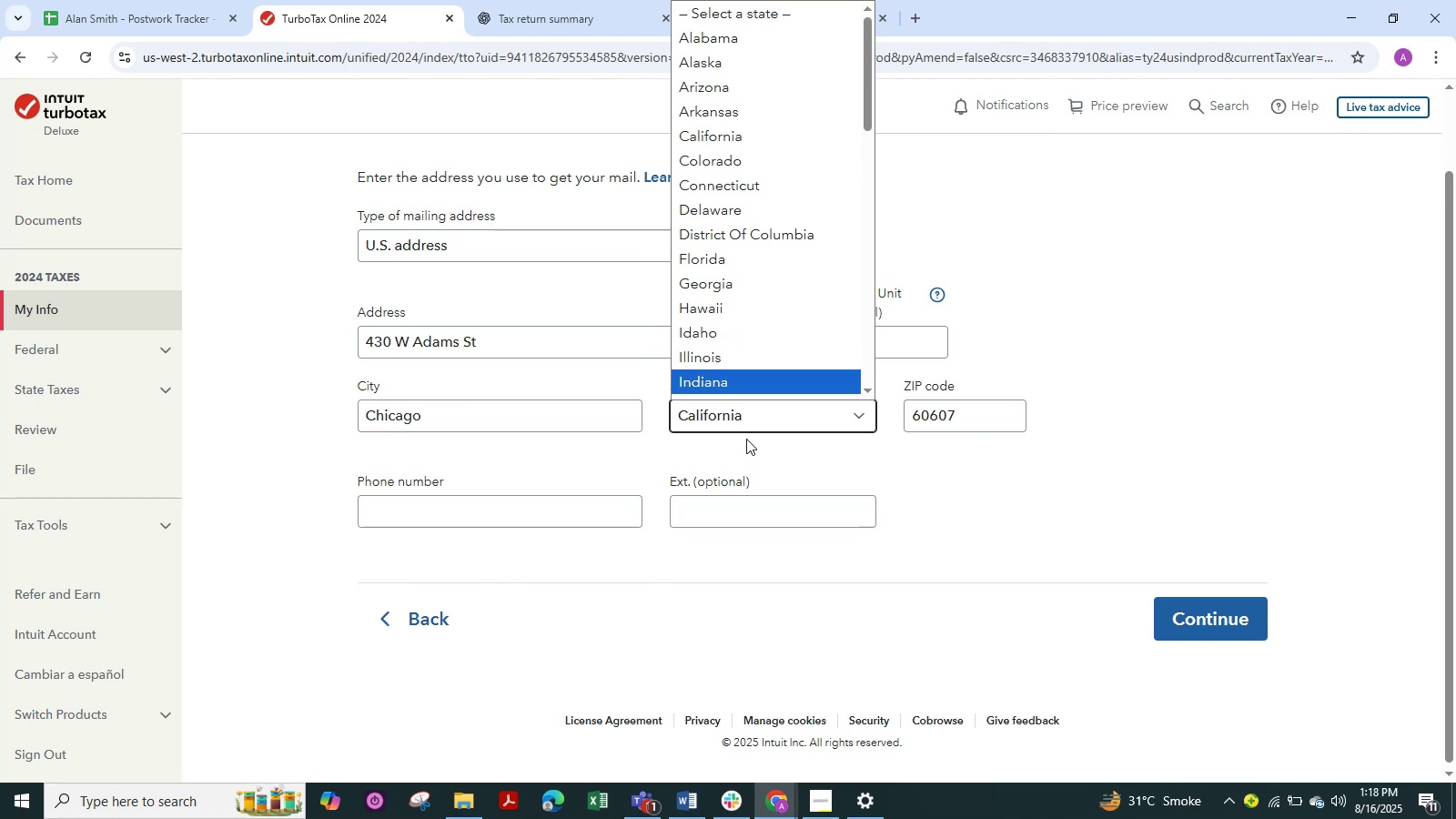 
wait(8.61)
 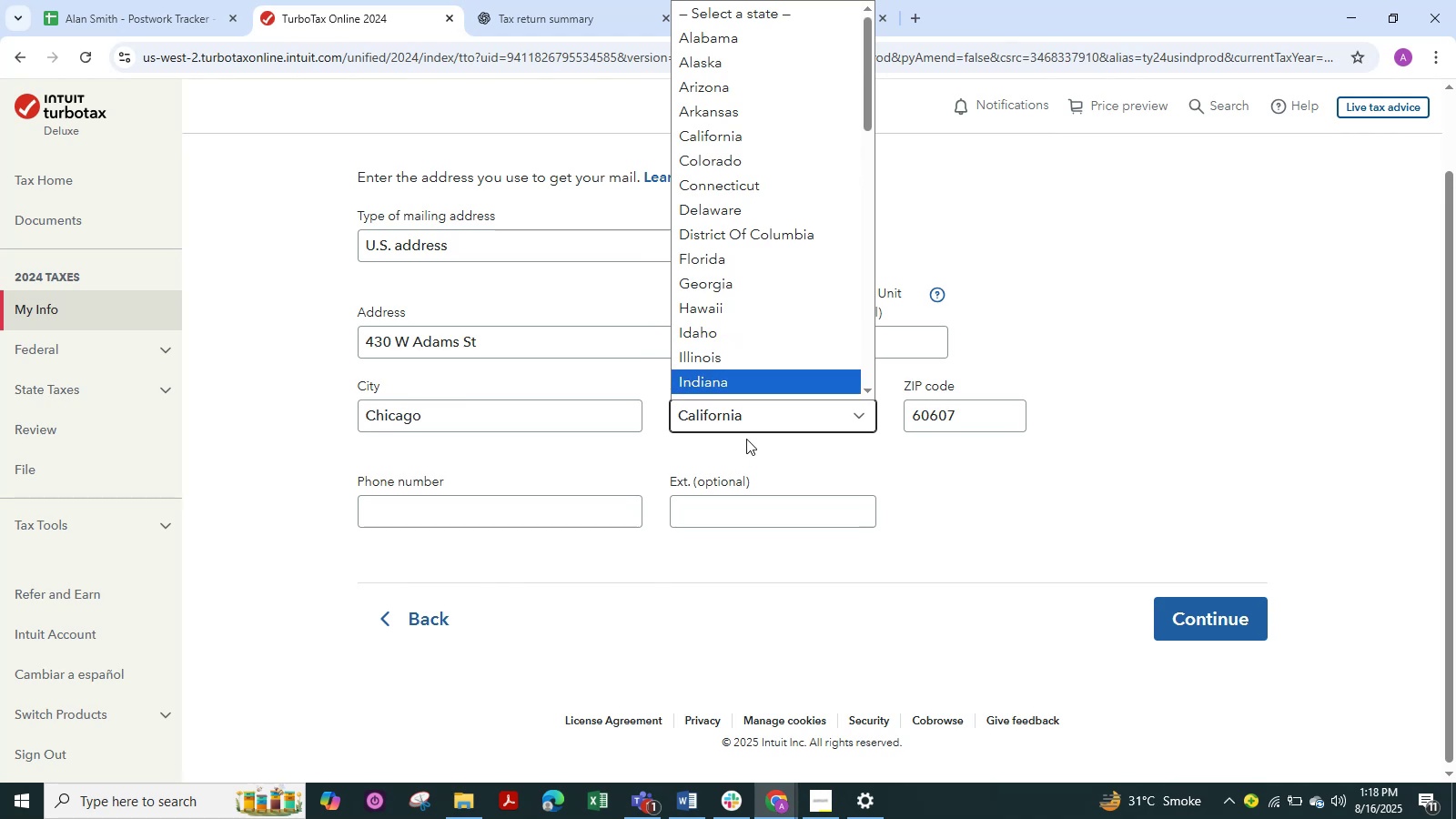 
left_click([1197, 422])
 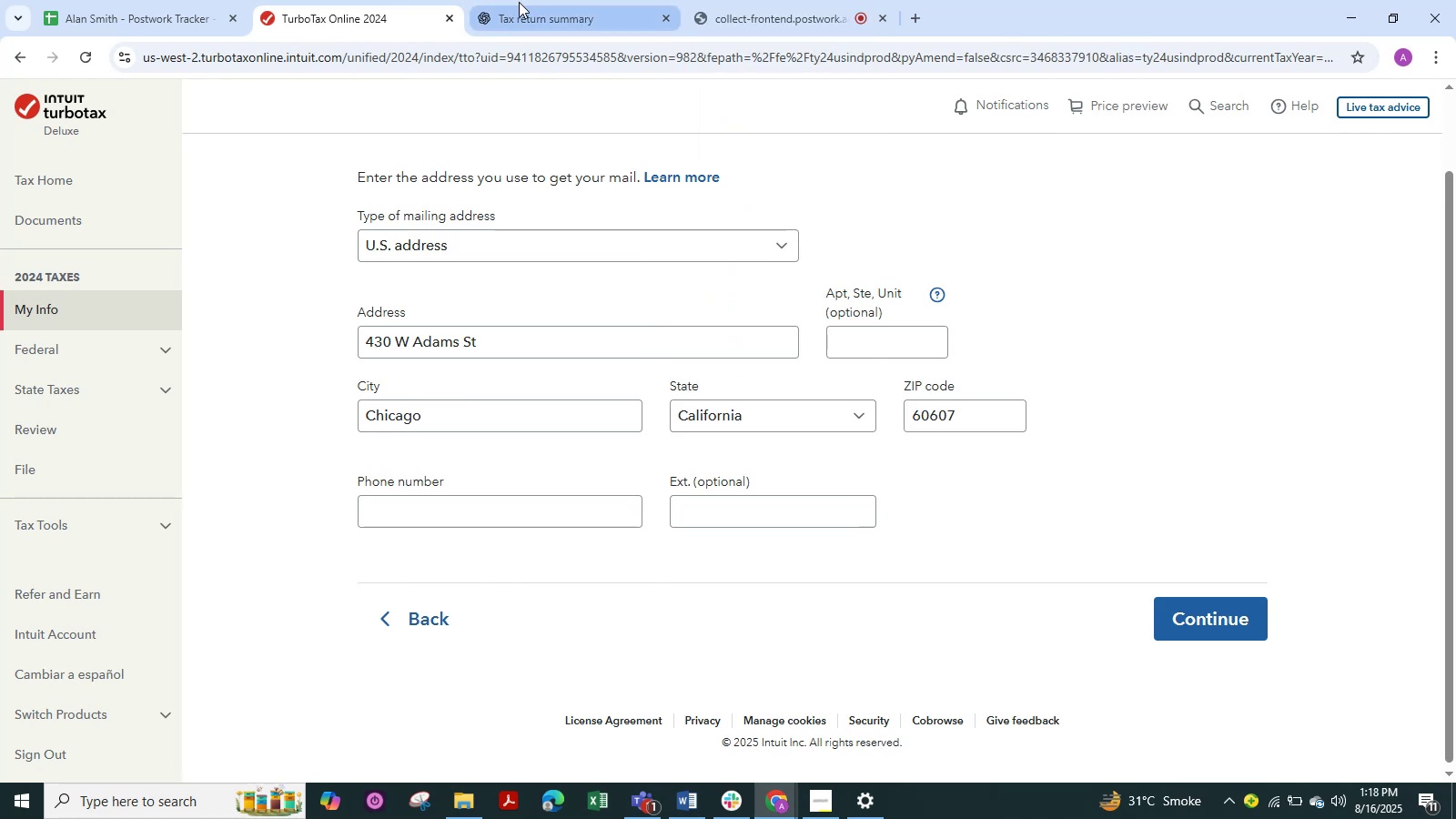 
key(Alt+Tab)
 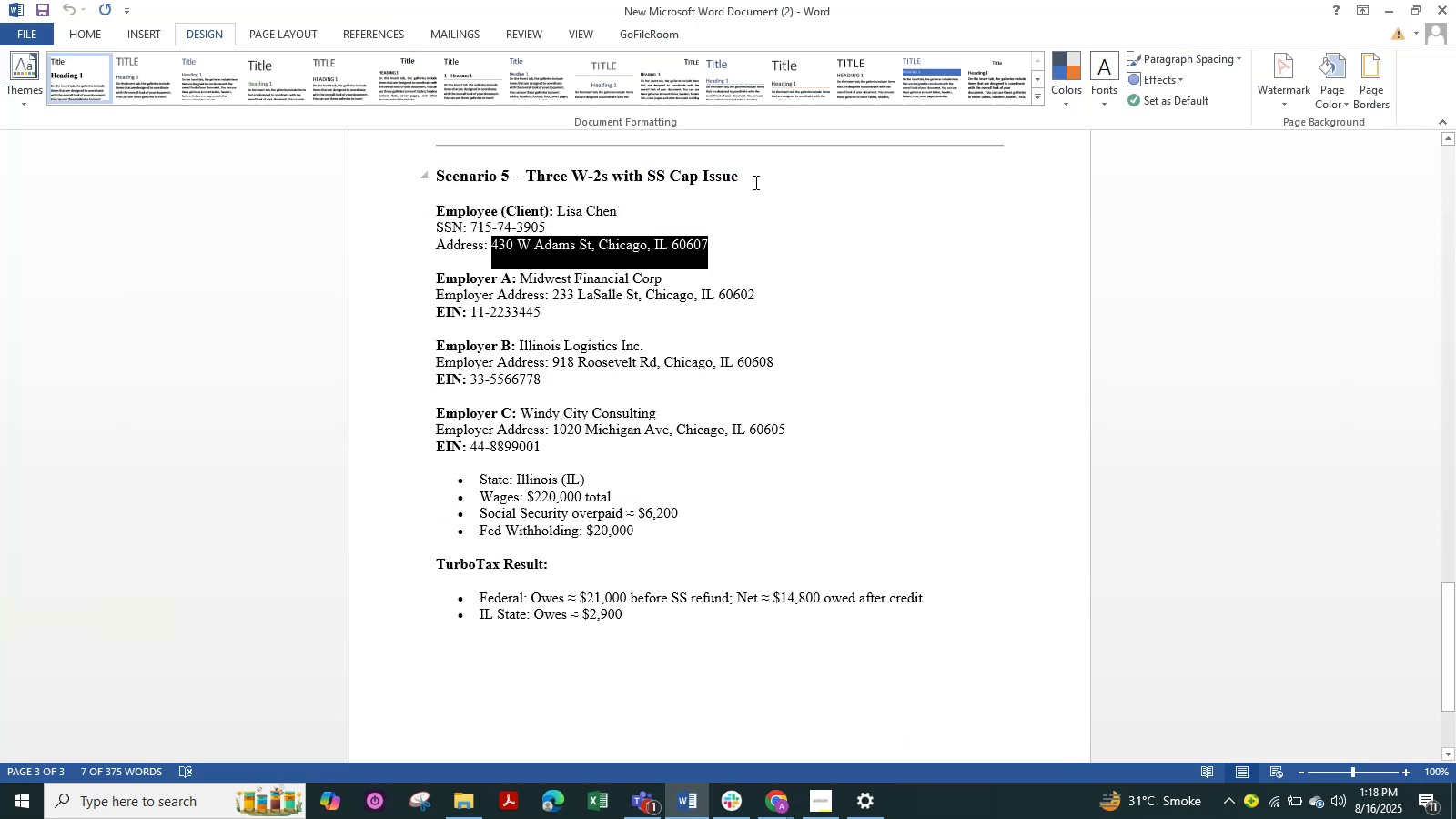 
wait(6.57)
 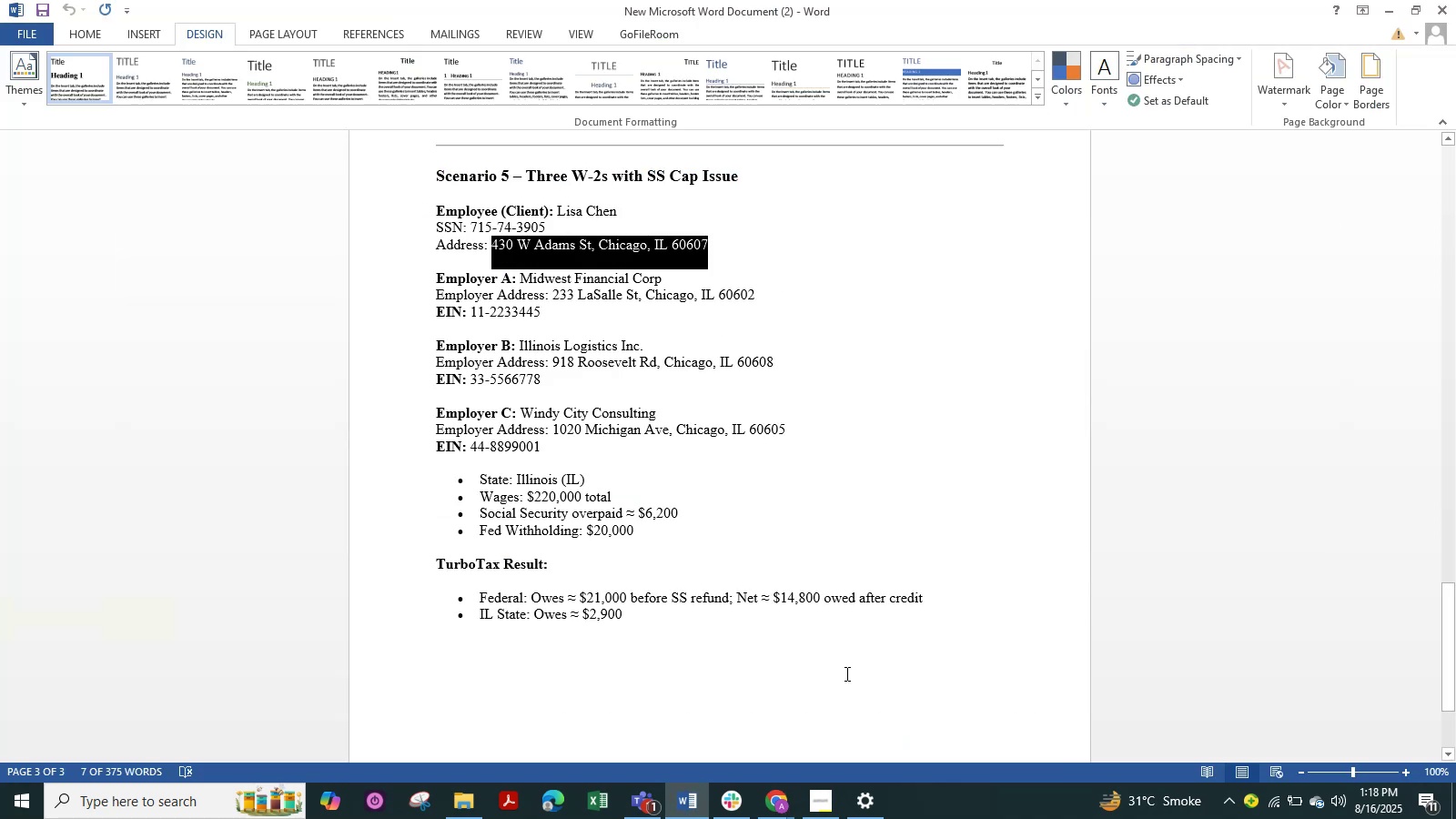 
key(Alt+Tab)
 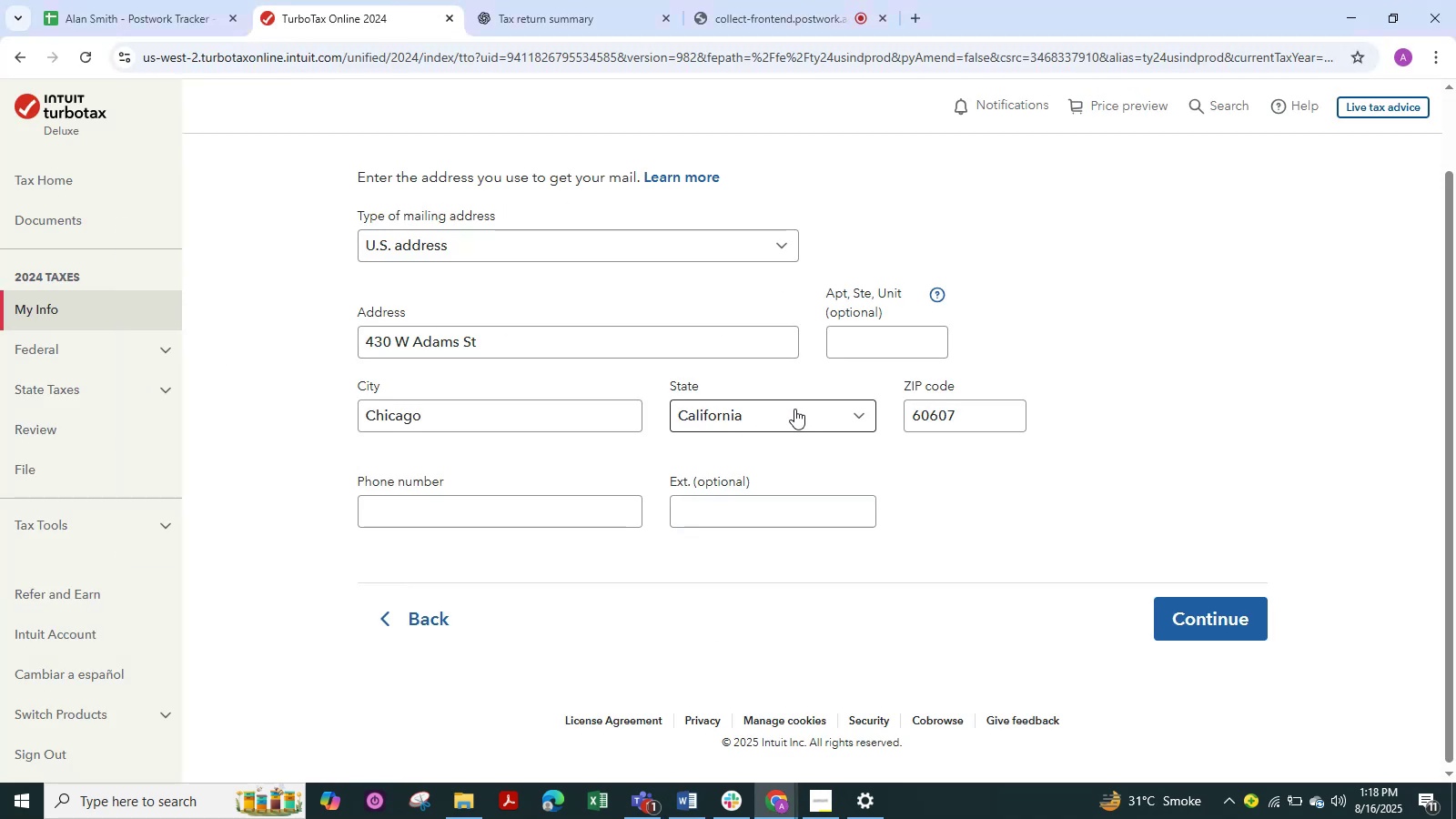 
left_click([794, 405])
 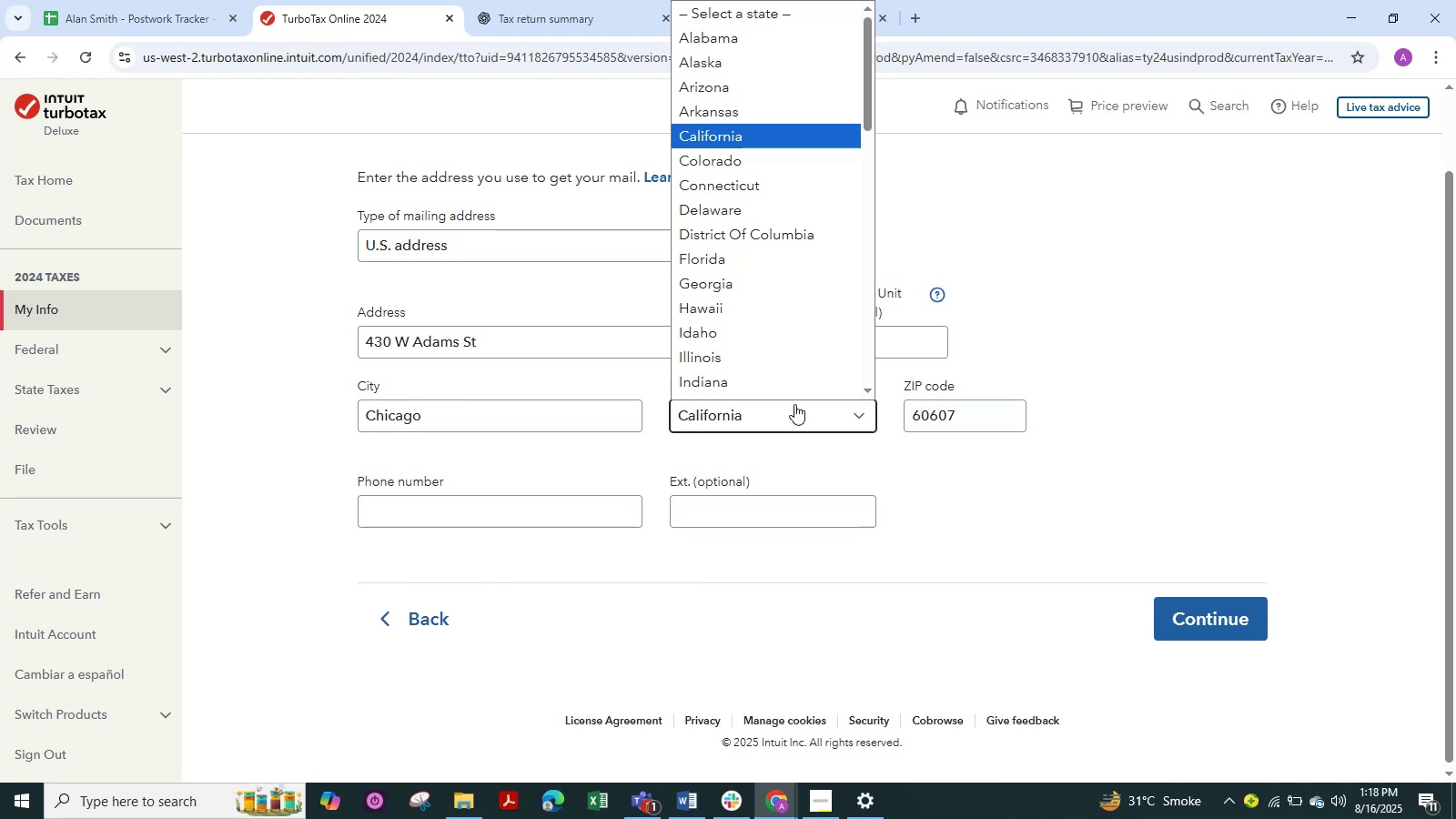 
type(il)
 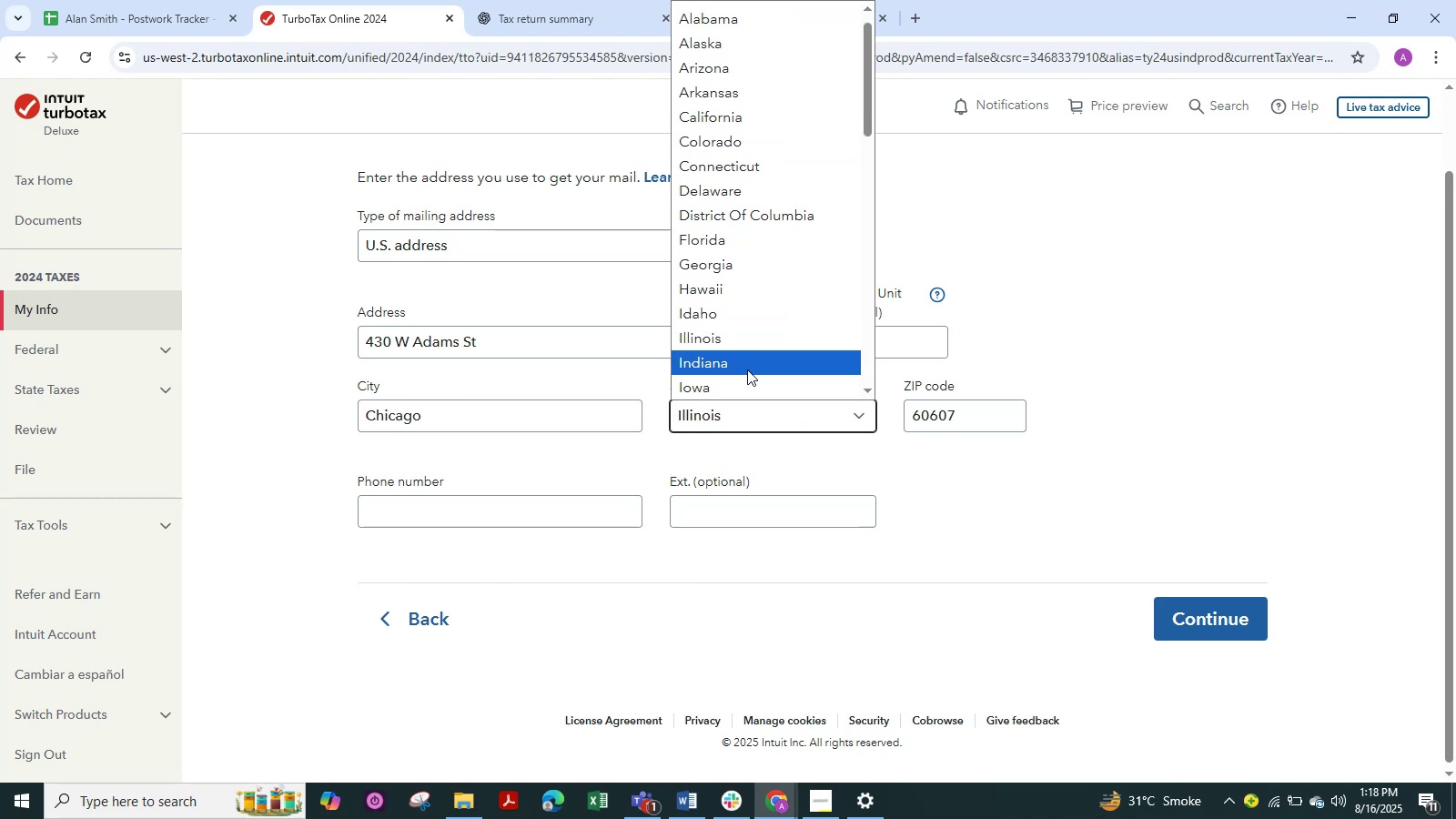 
left_click([745, 341])
 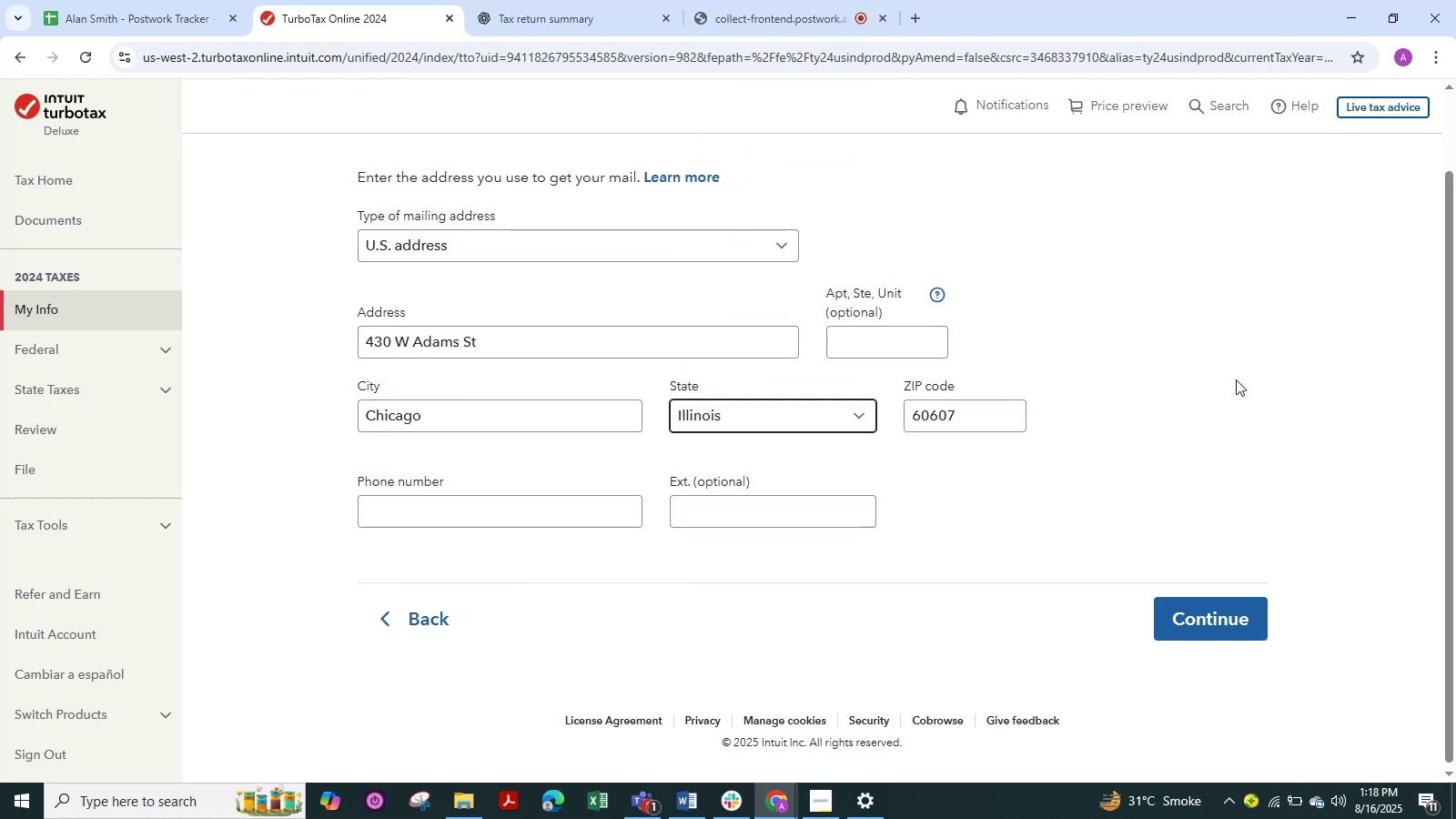 
left_click([1238, 378])
 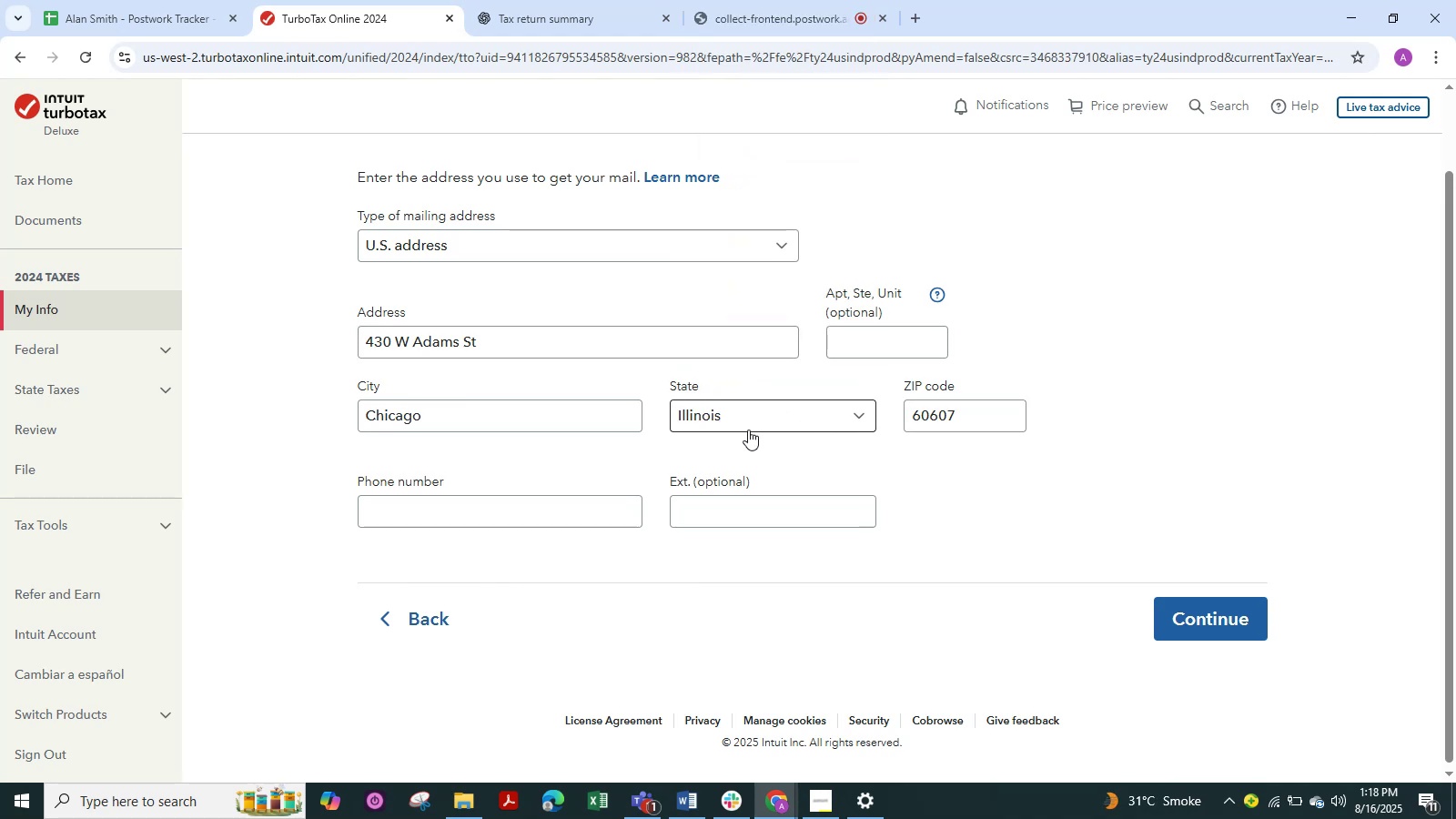 
left_click([765, 411])
 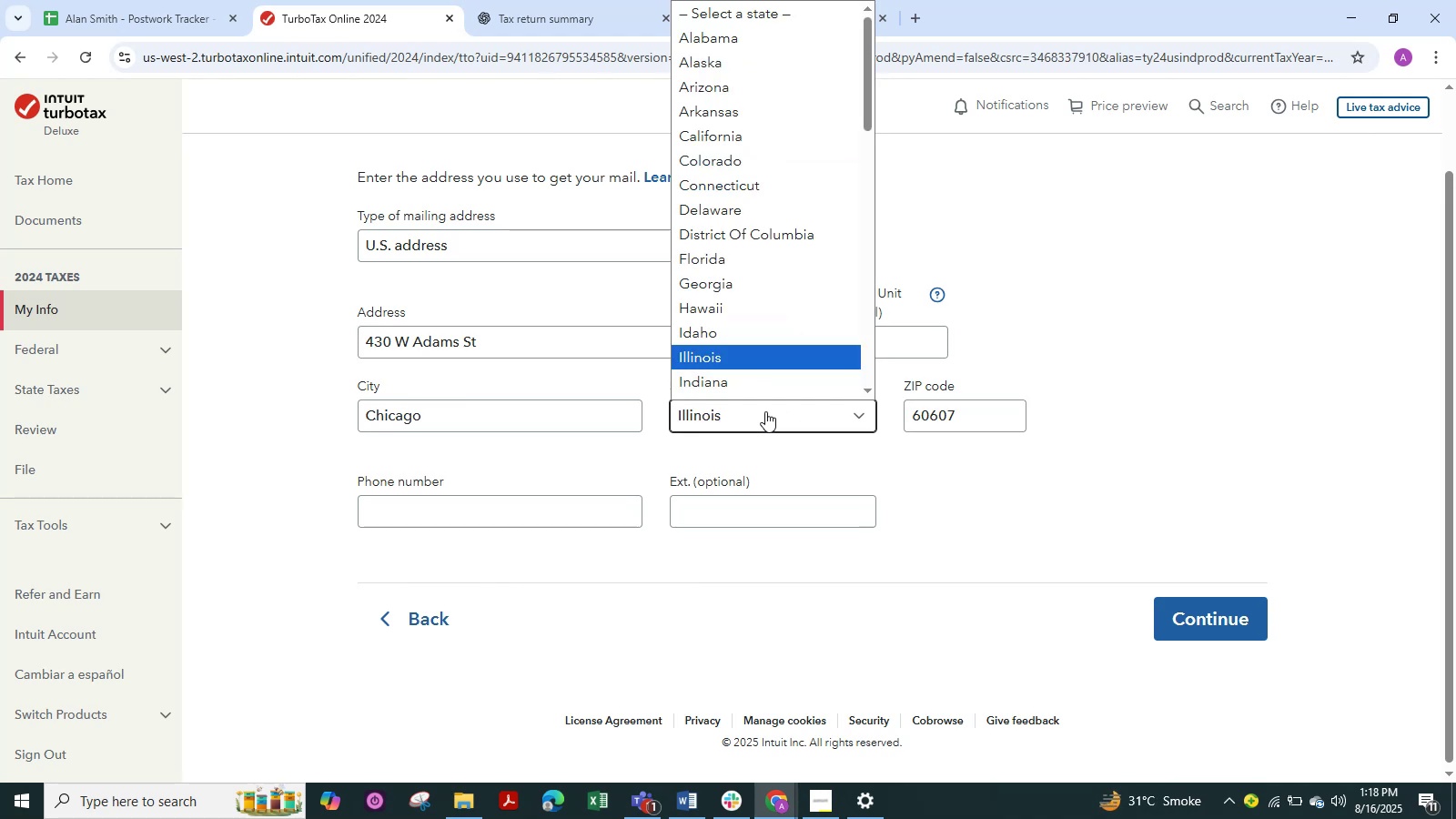 
type(il)
 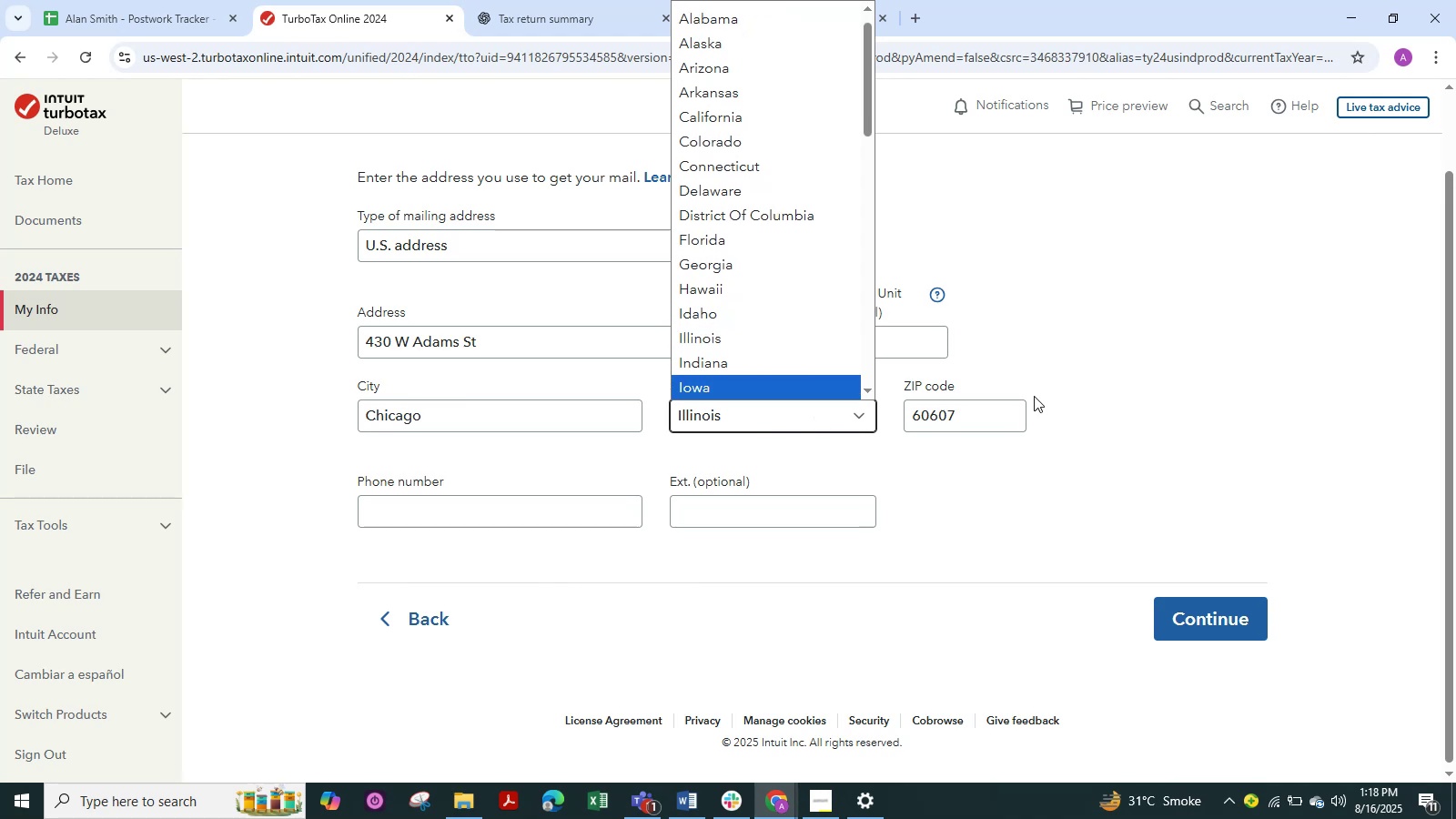 
left_click([1341, 389])
 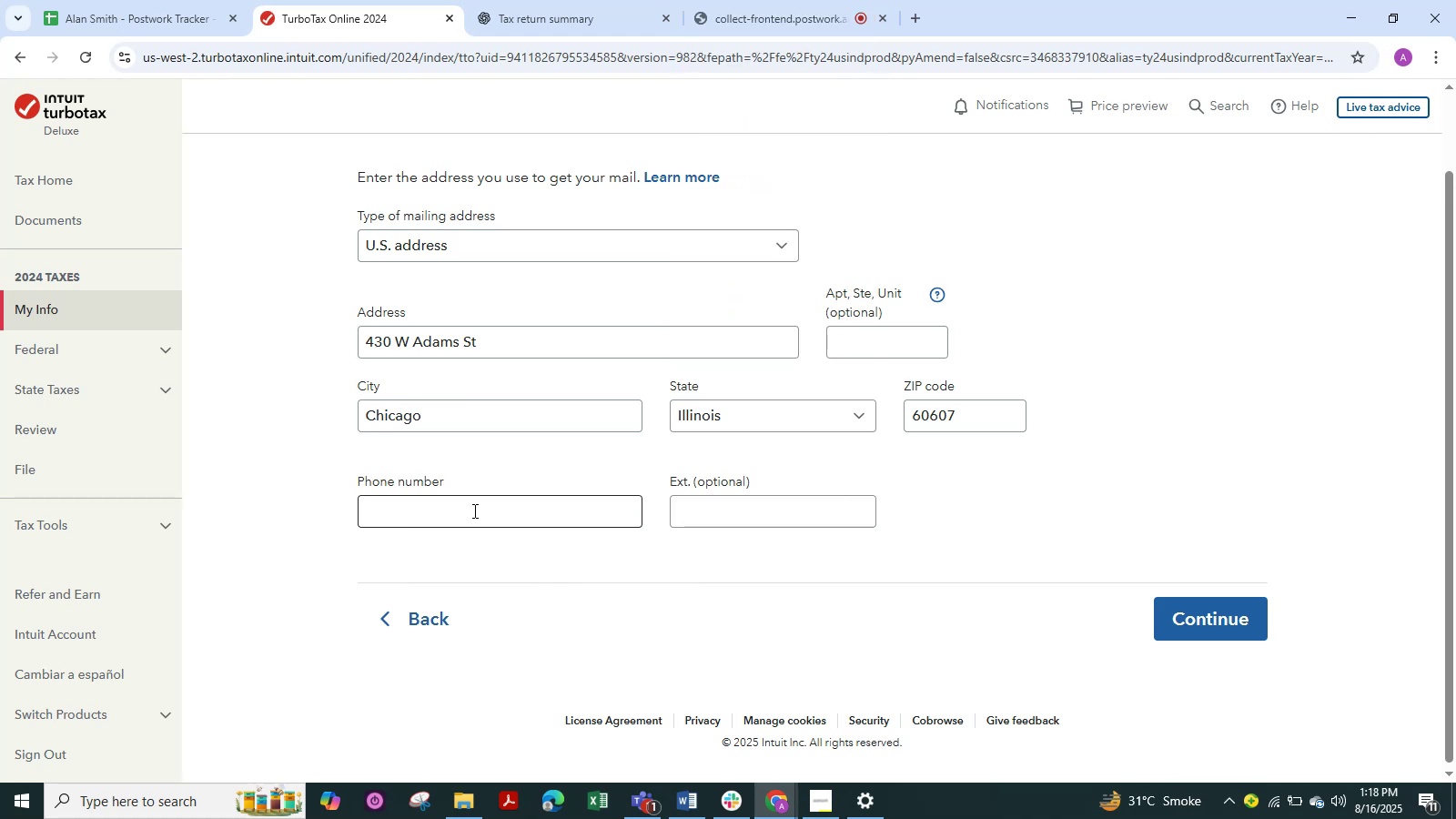 
left_click([473, 511])
 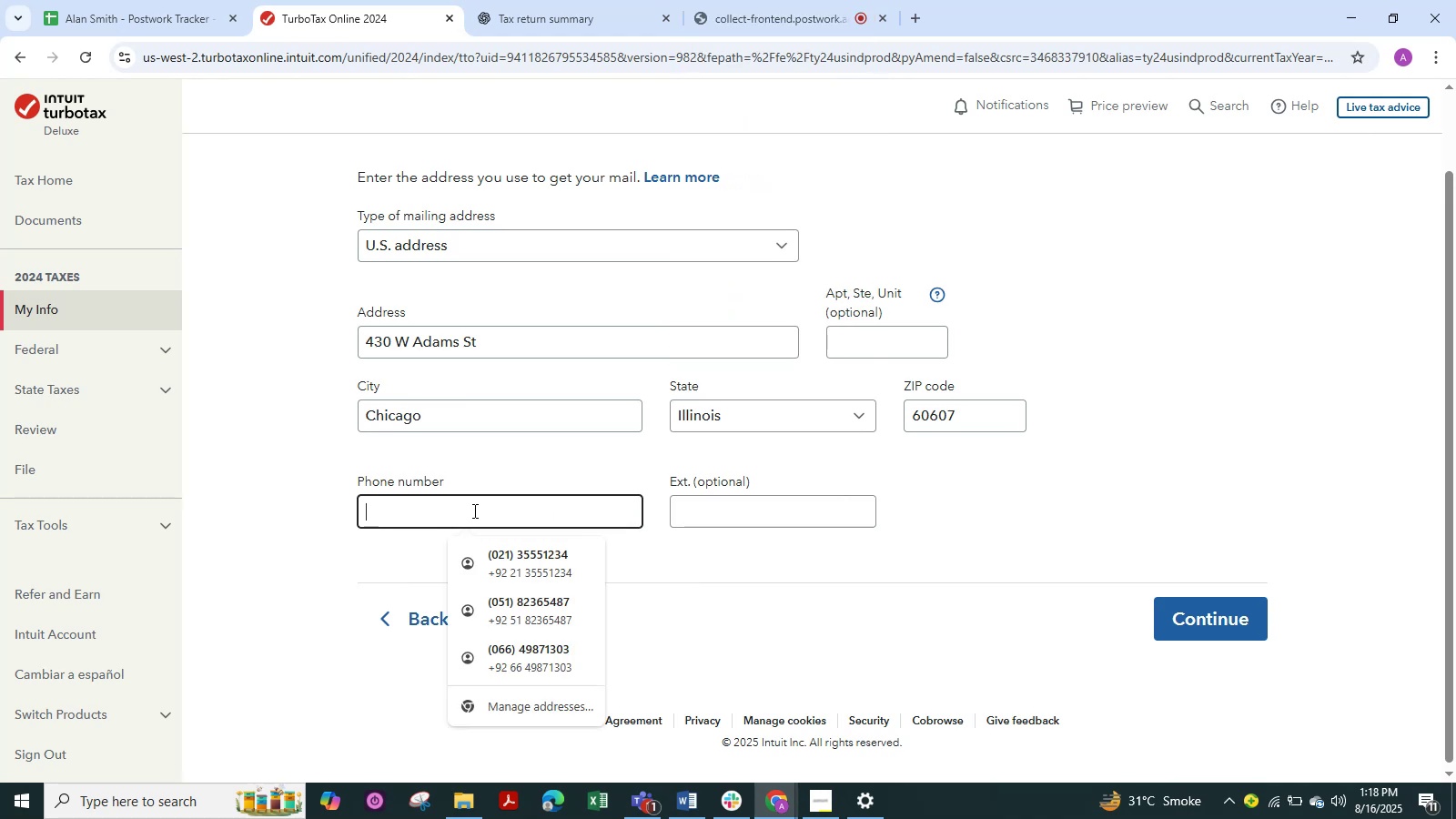 
key(Numpad1)
 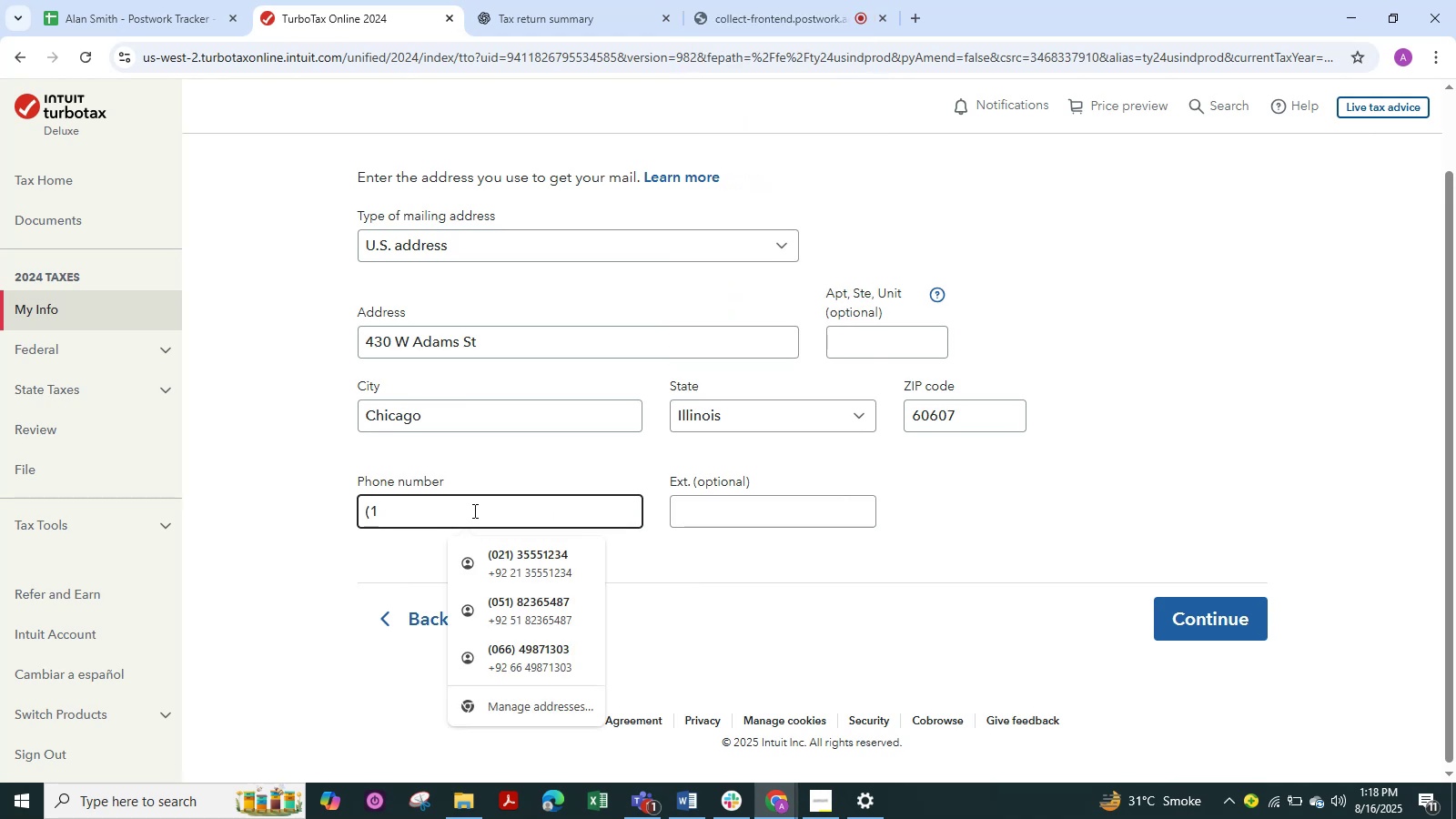 
key(Numpad5)
 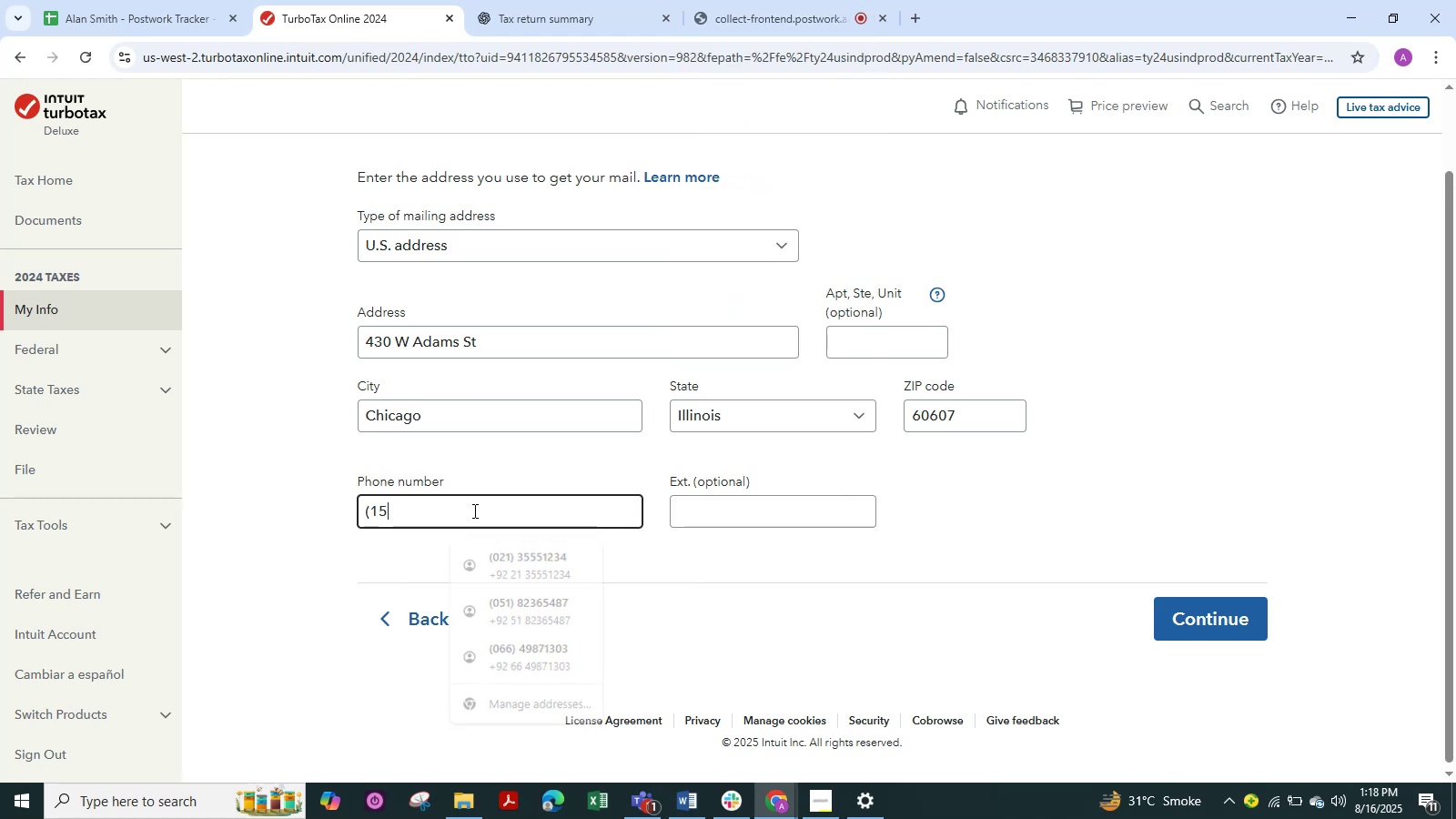 
key(Numpad2)
 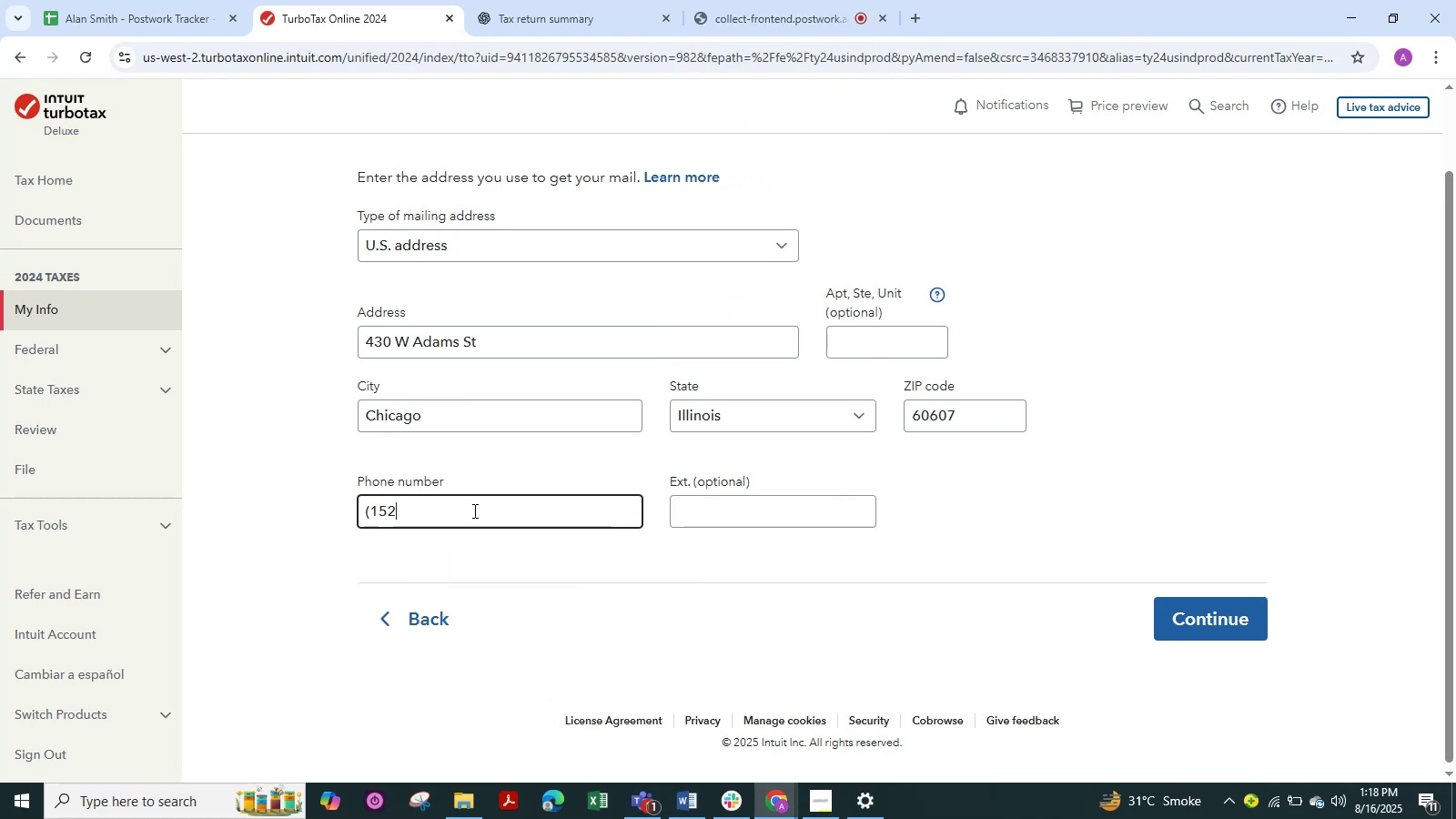 
key(Numpad3)
 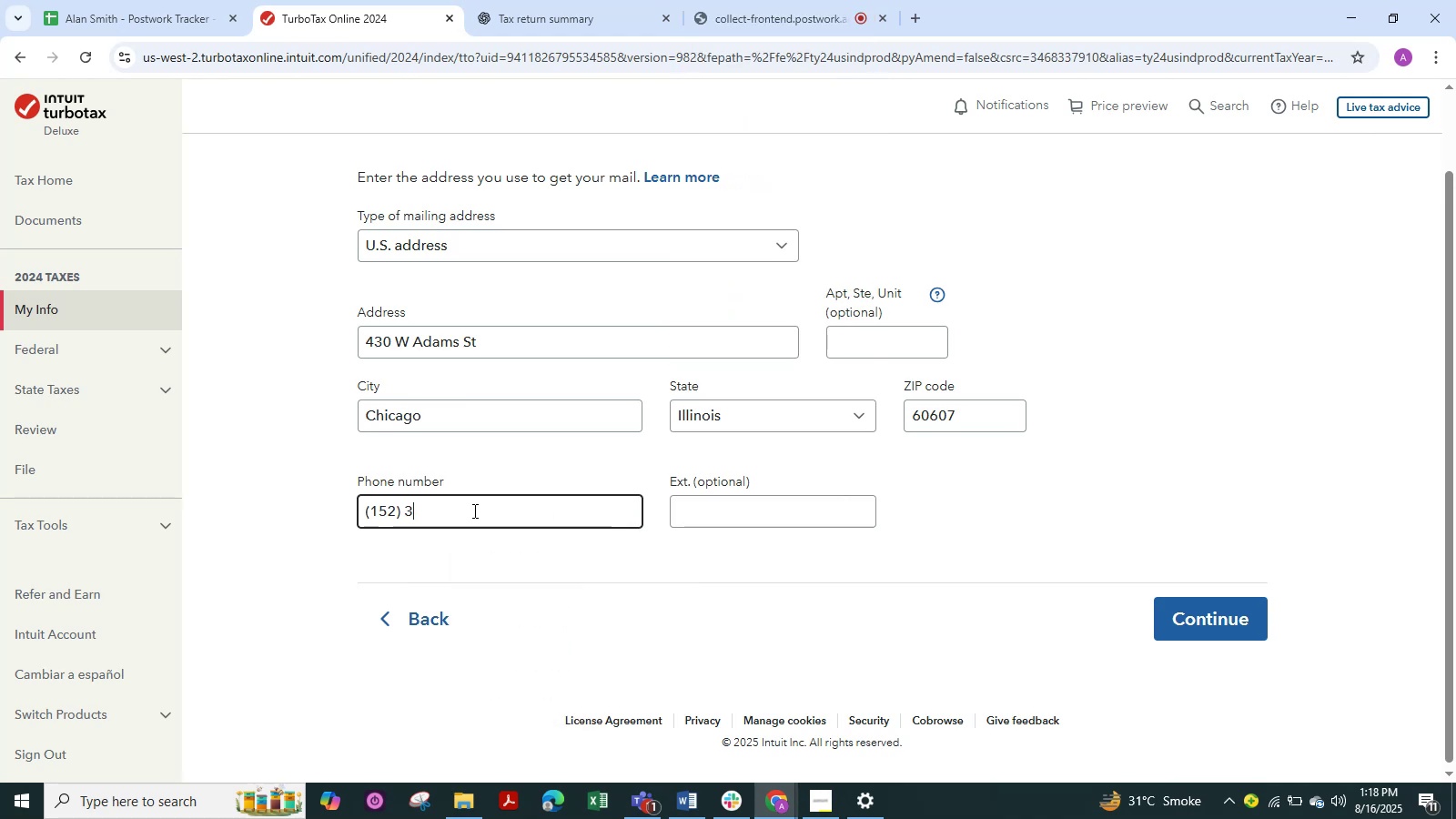 
key(Numpad6)
 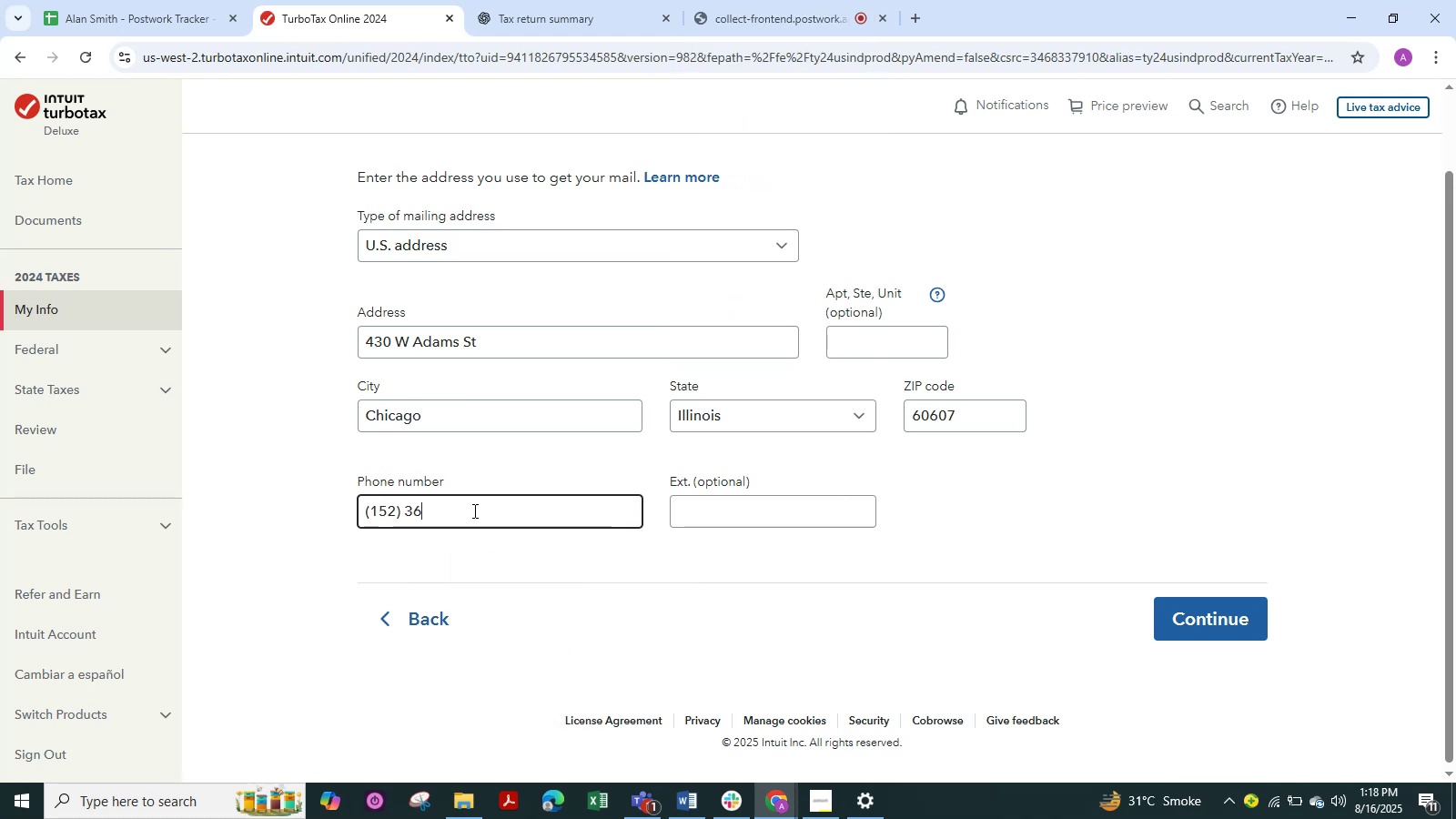 
key(Numpad6)
 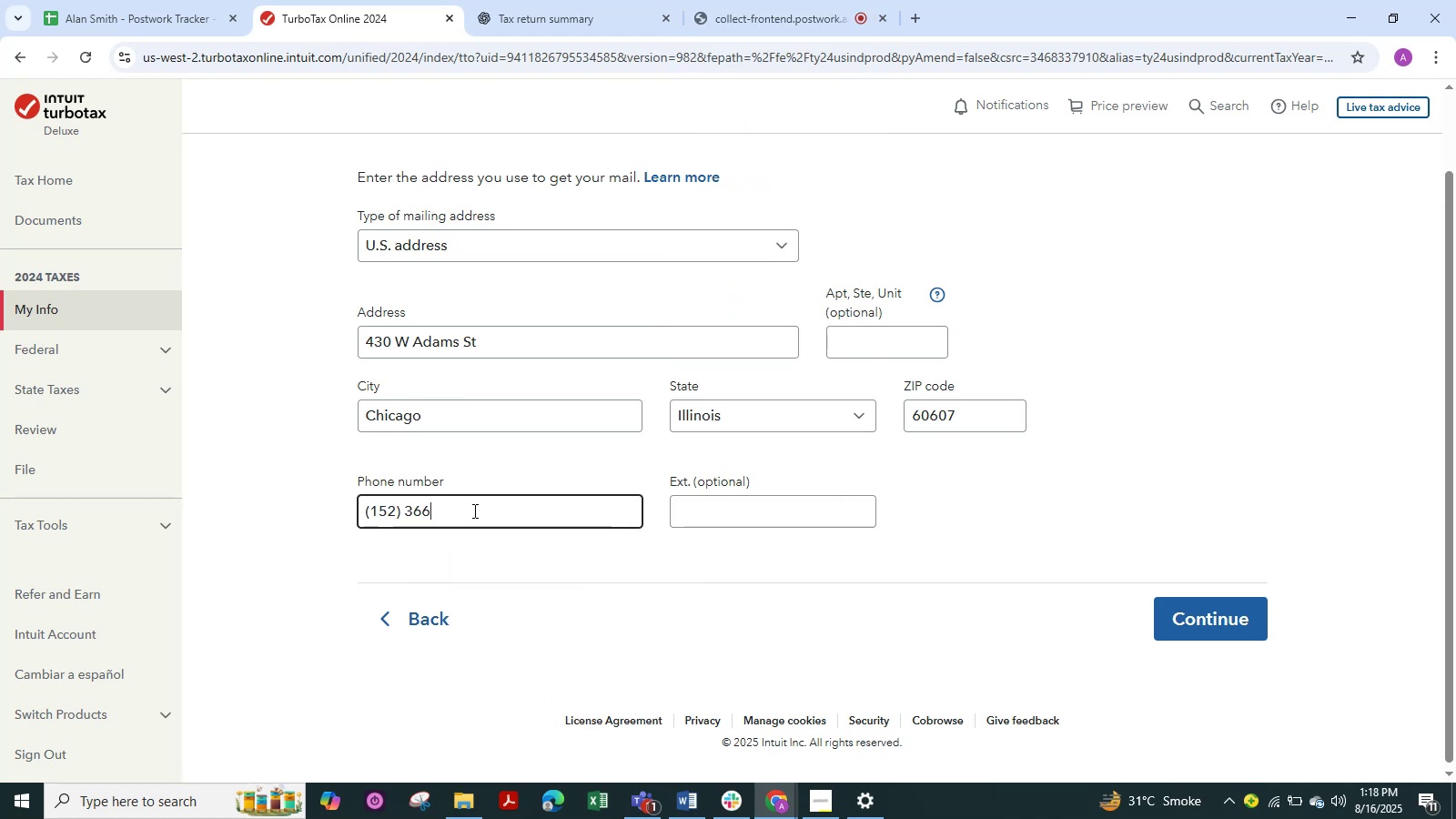 
key(Numpad8)
 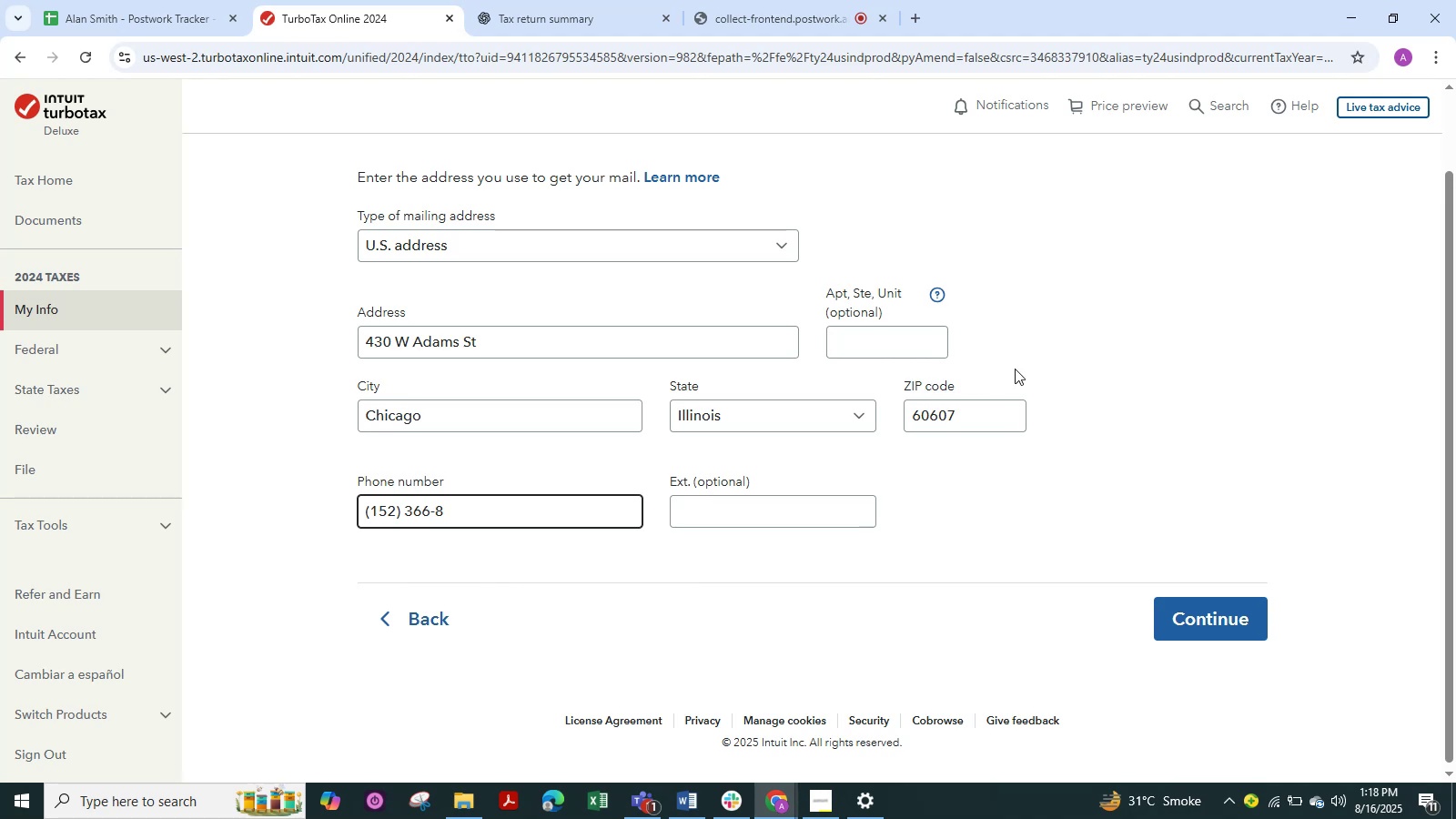 
left_click([1141, 376])
 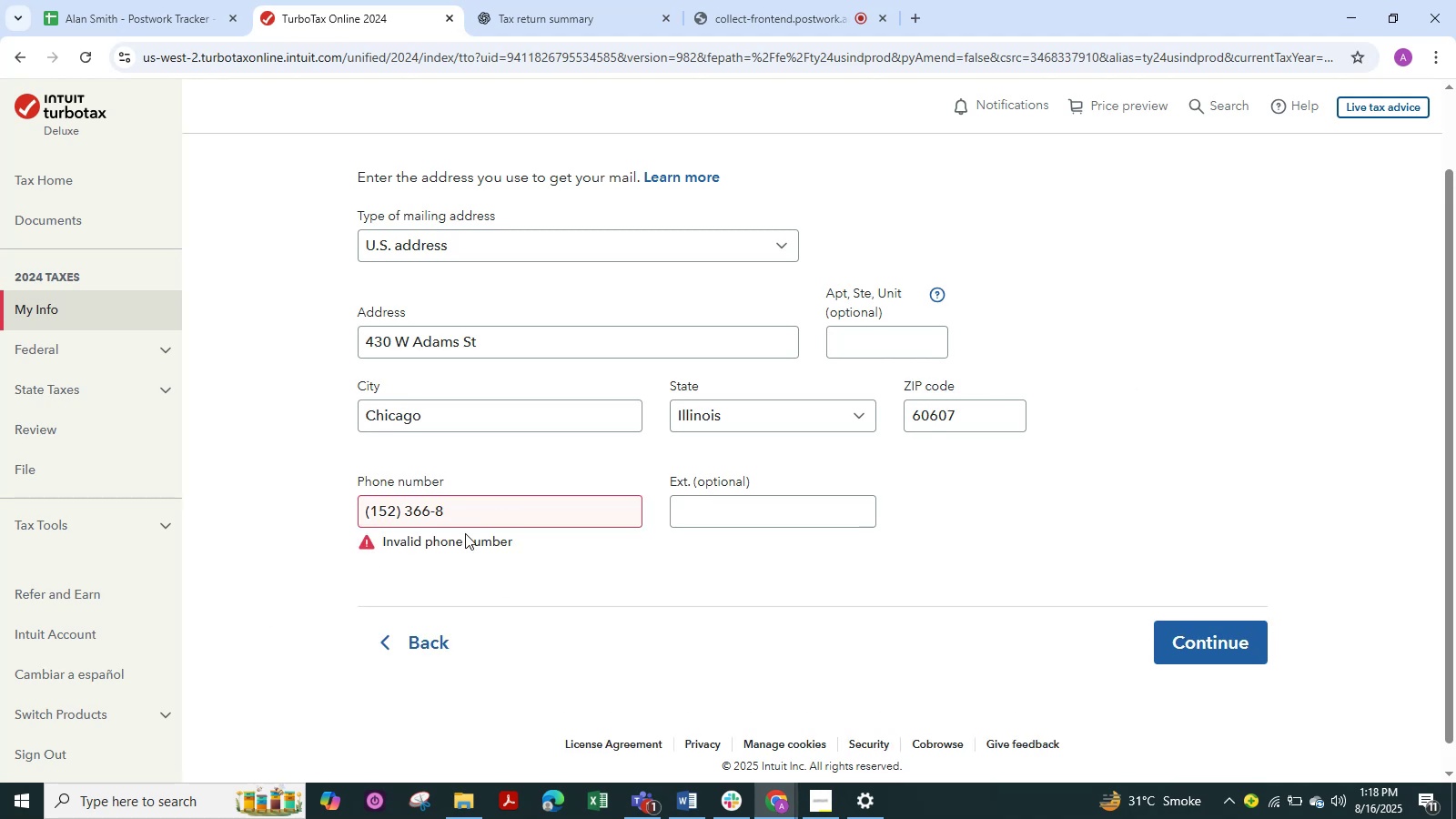 
left_click([467, 518])
 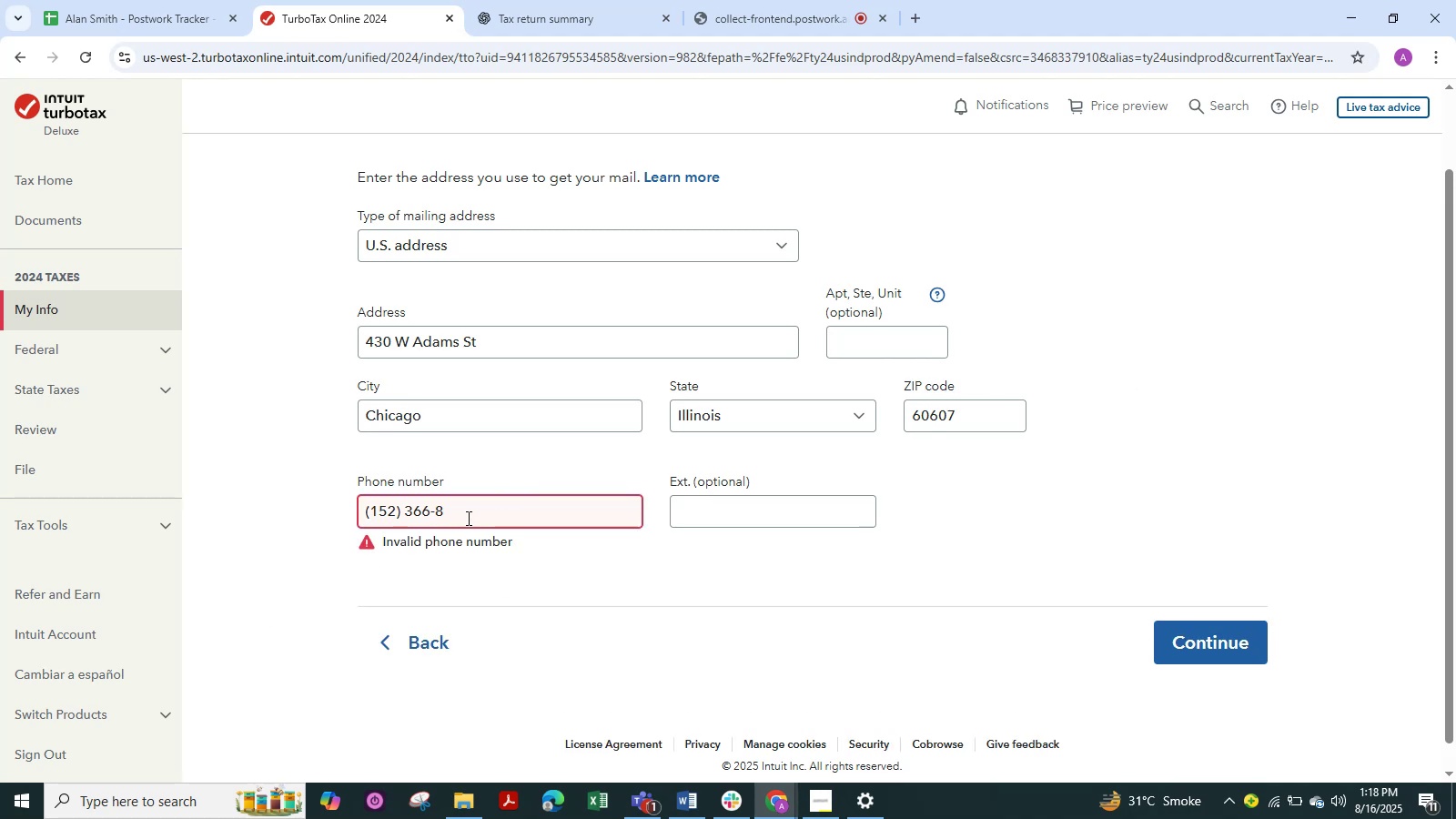 
key(Numpad2)
 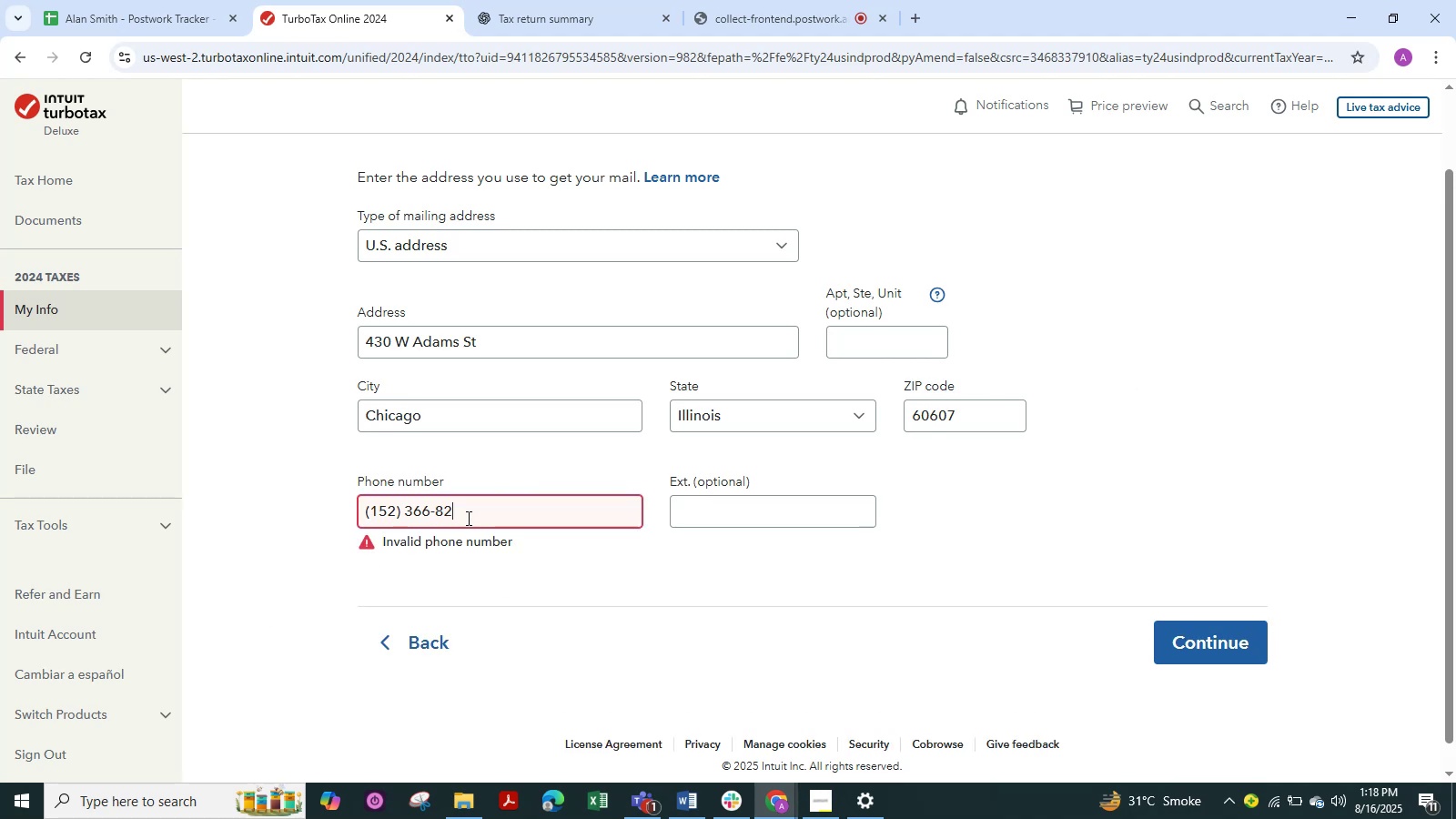 
key(Numpad3)
 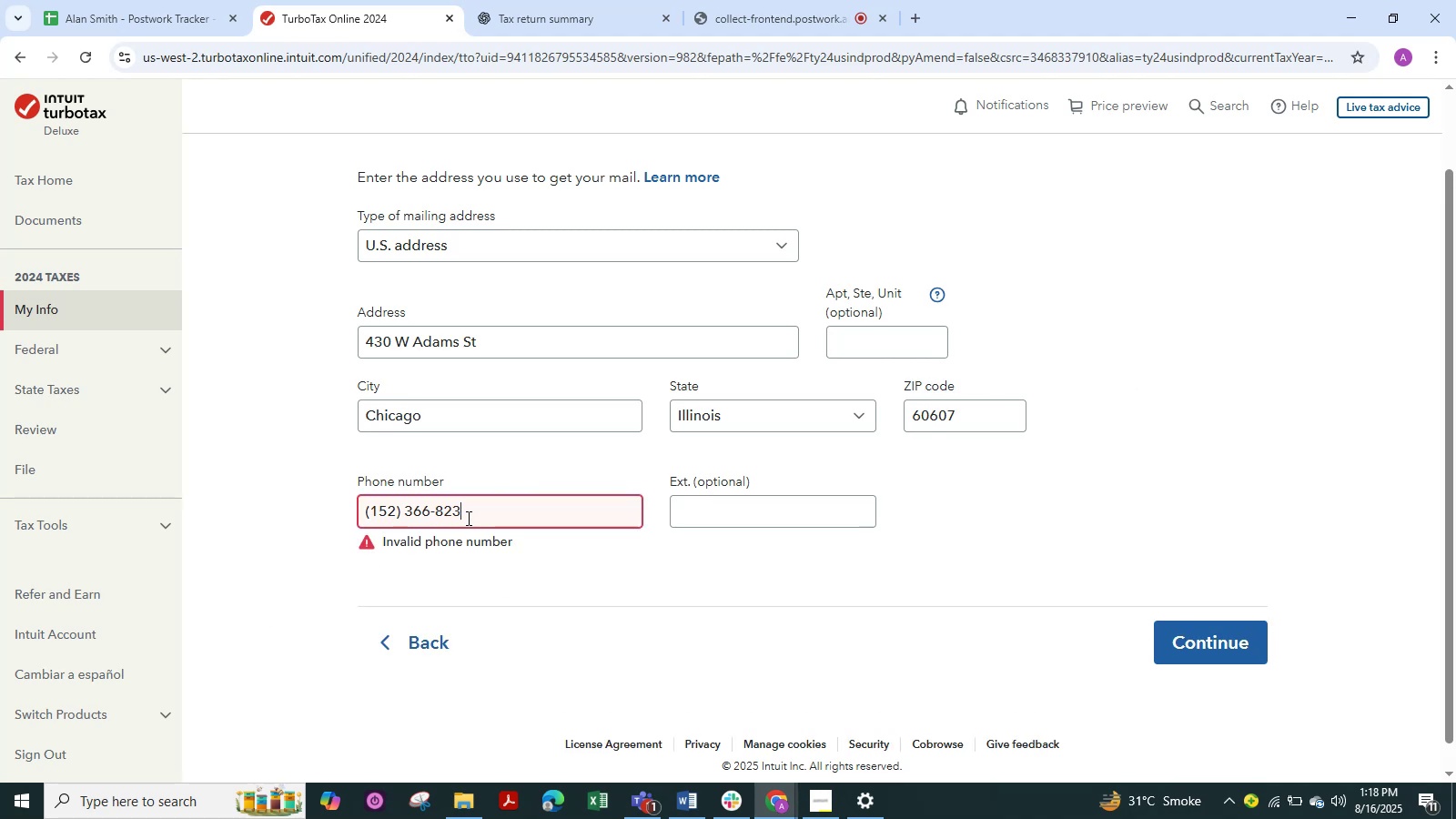 
key(Numpad6)
 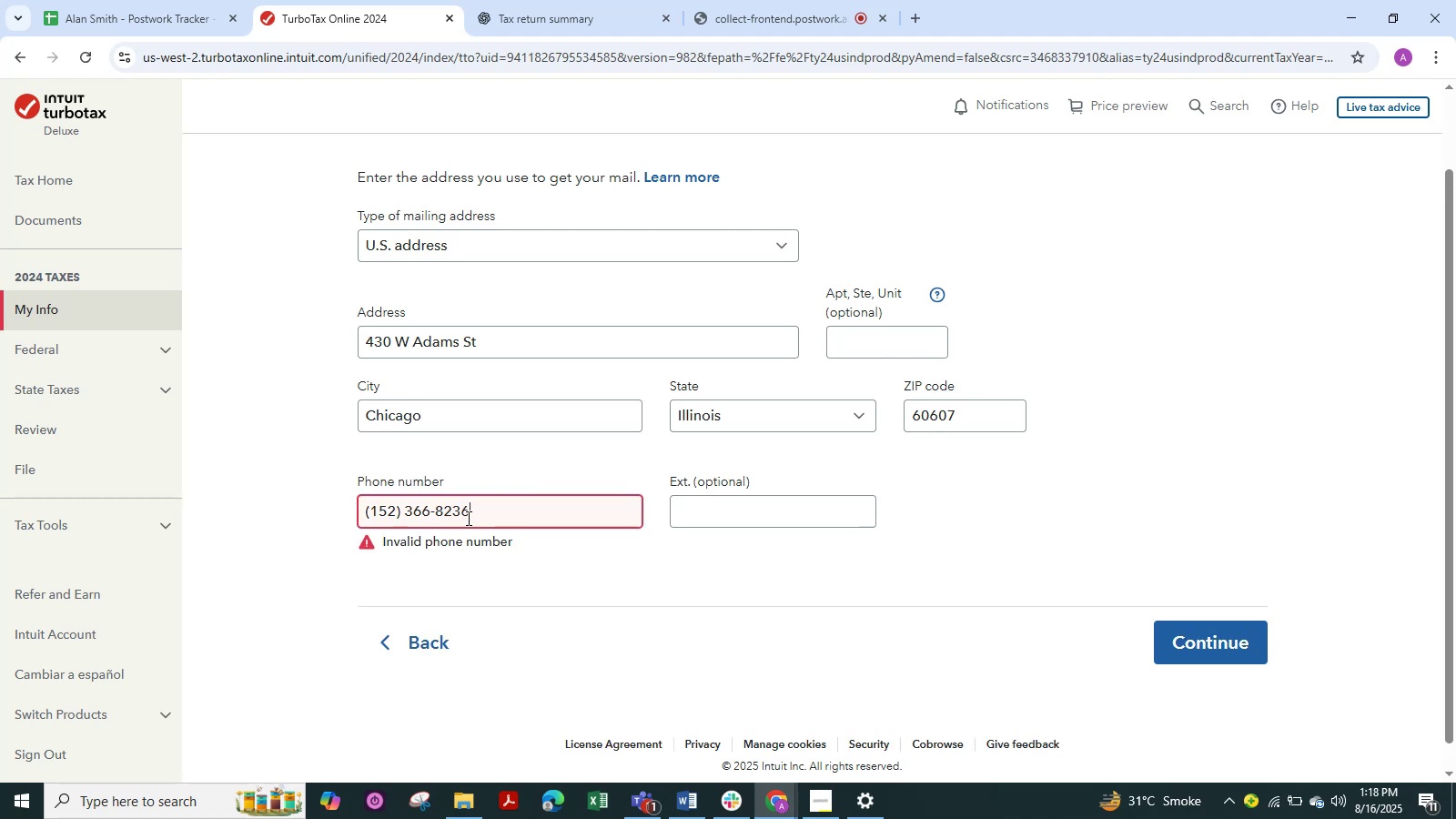 
key(Numpad5)
 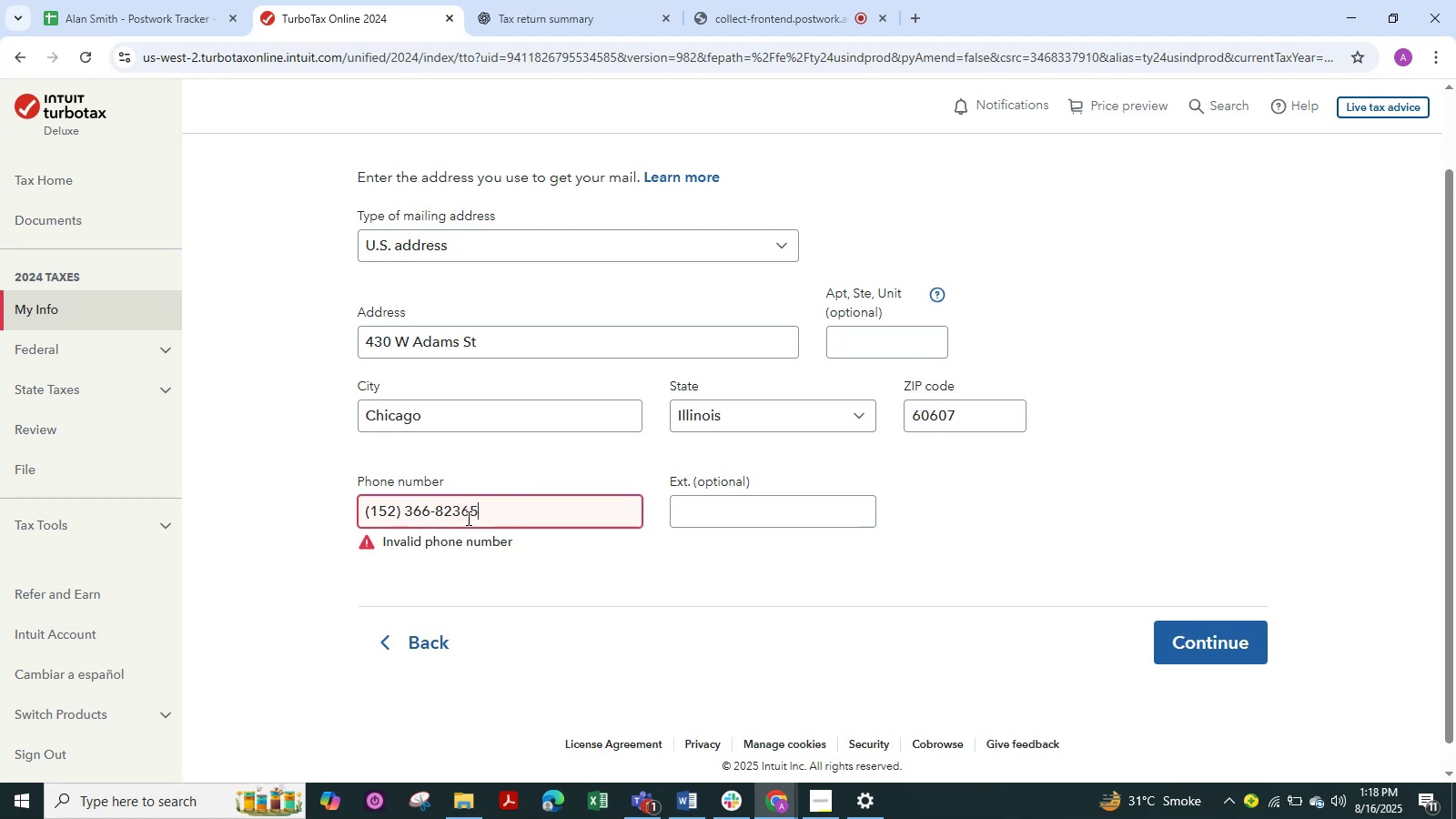 
key(Numpad4)
 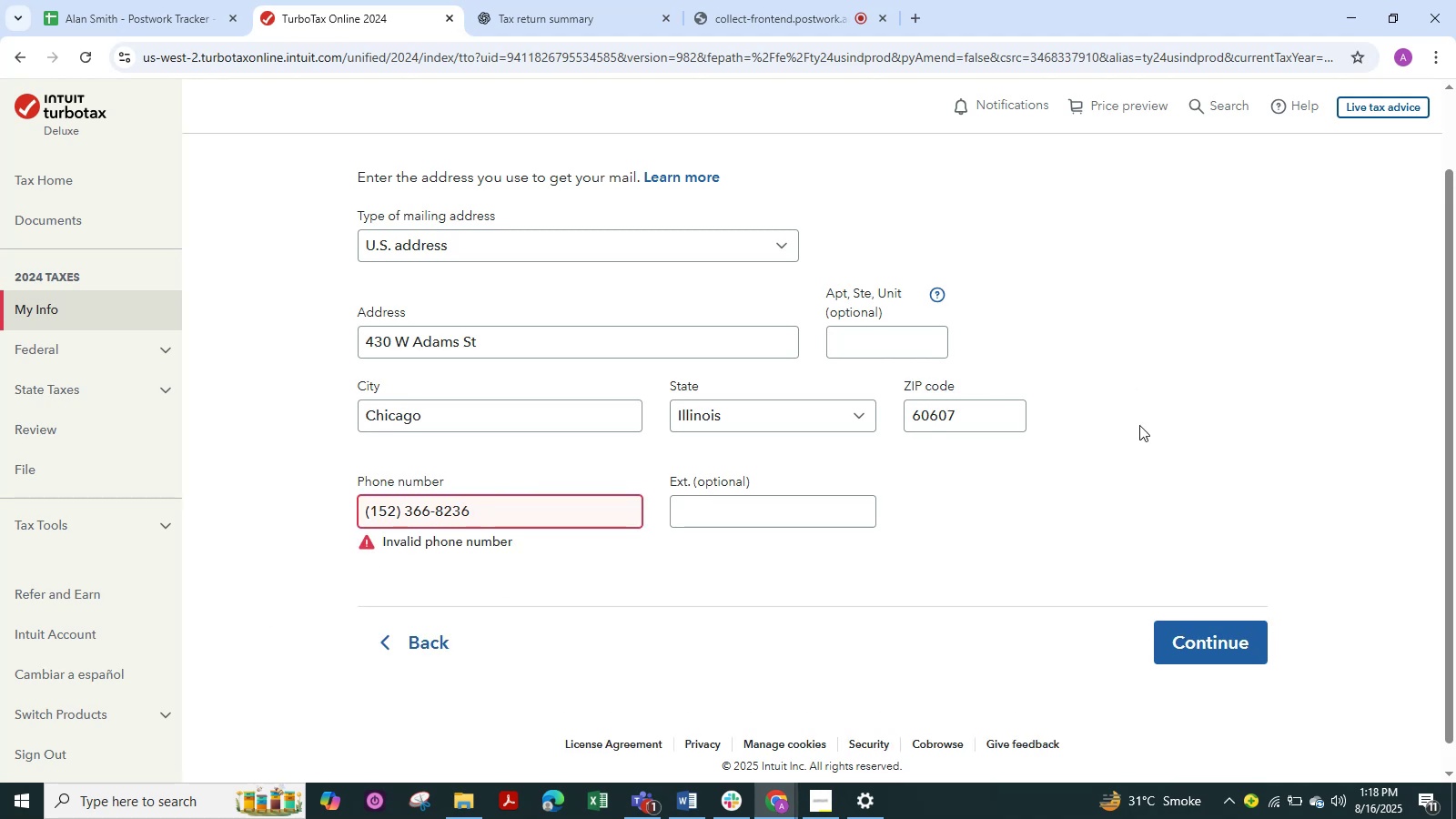 
left_click([1295, 425])
 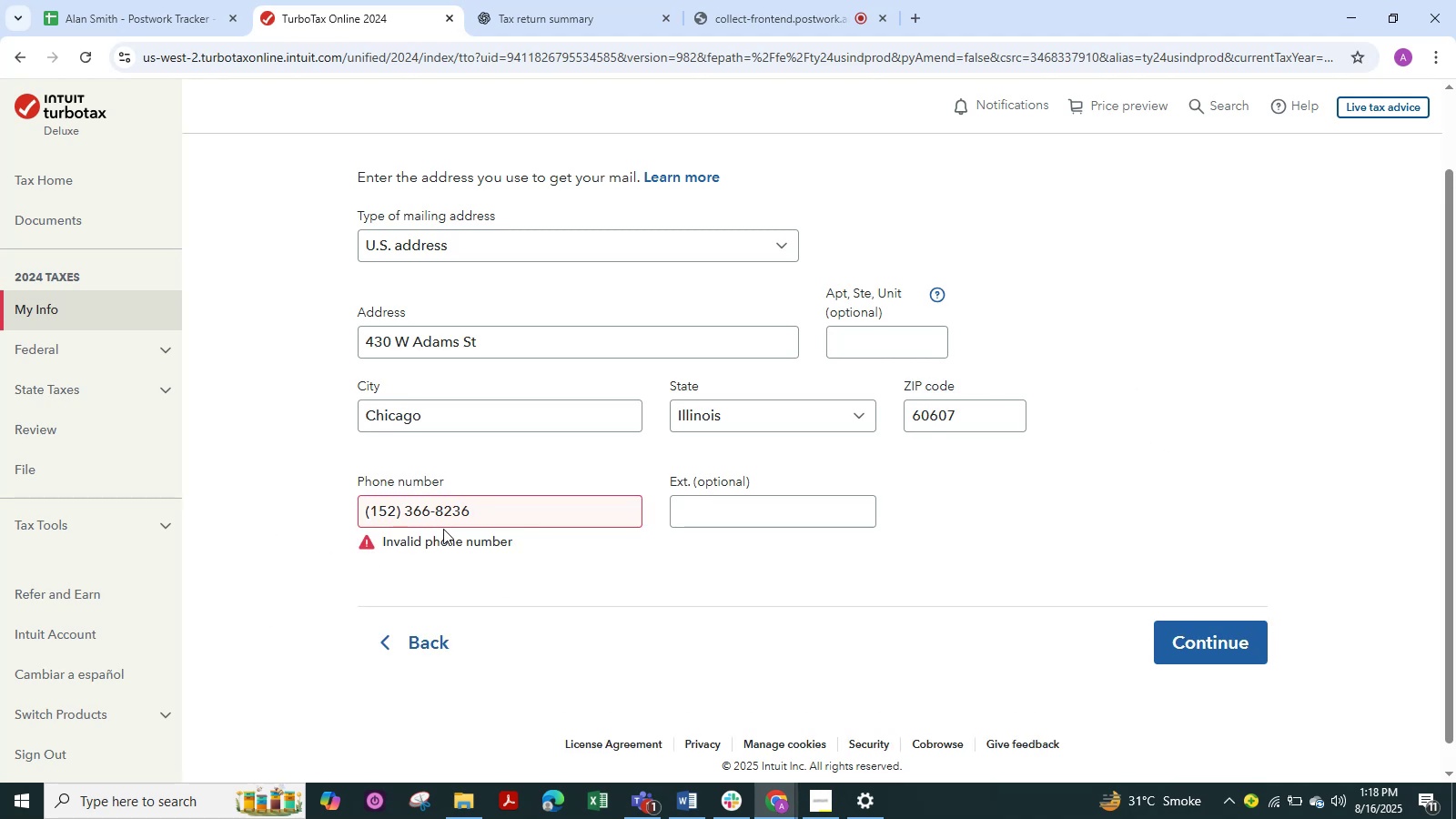 
left_click_drag(start_coordinate=[470, 511], to_coordinate=[362, 527])
 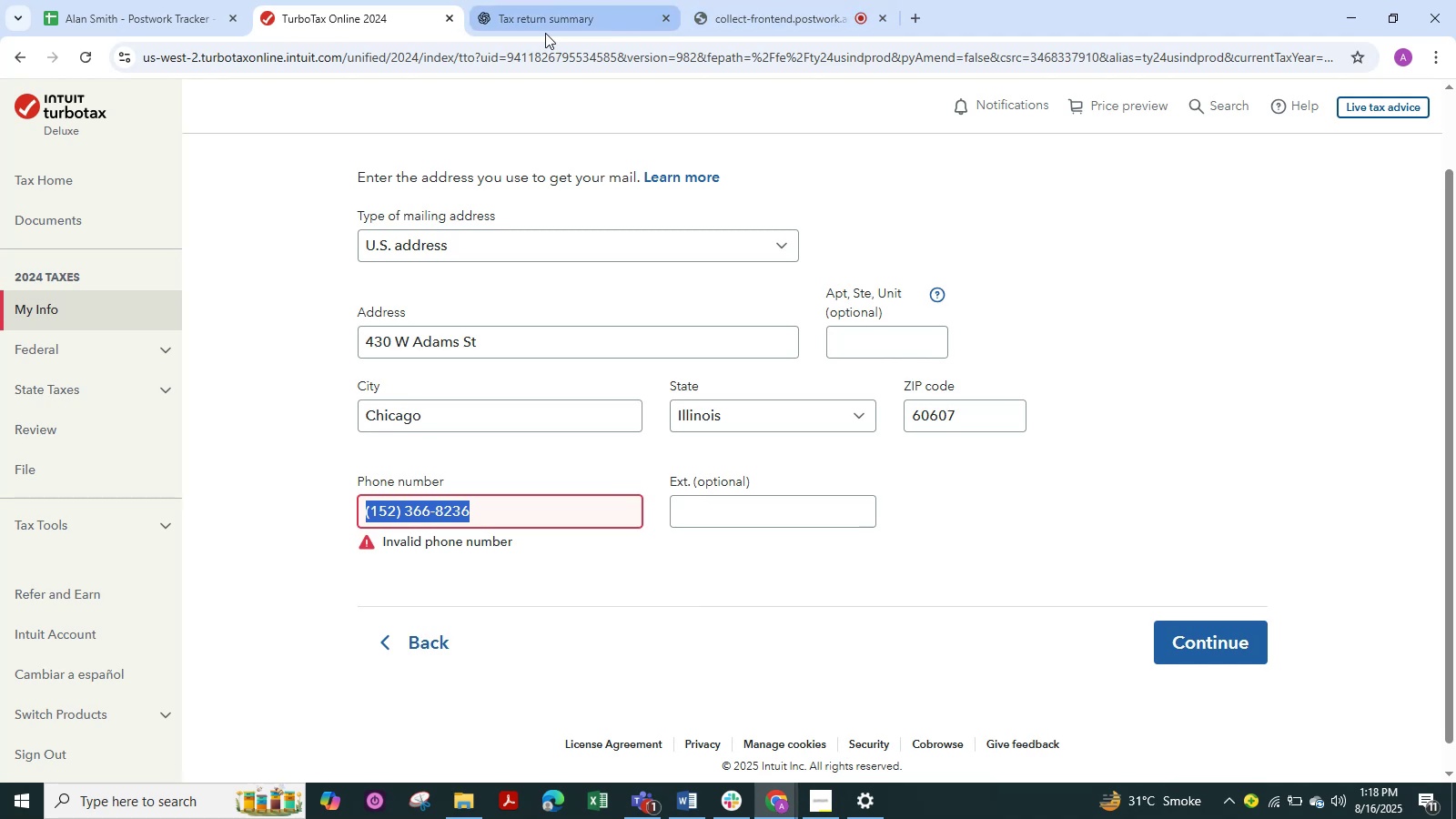 
left_click([541, 25])
 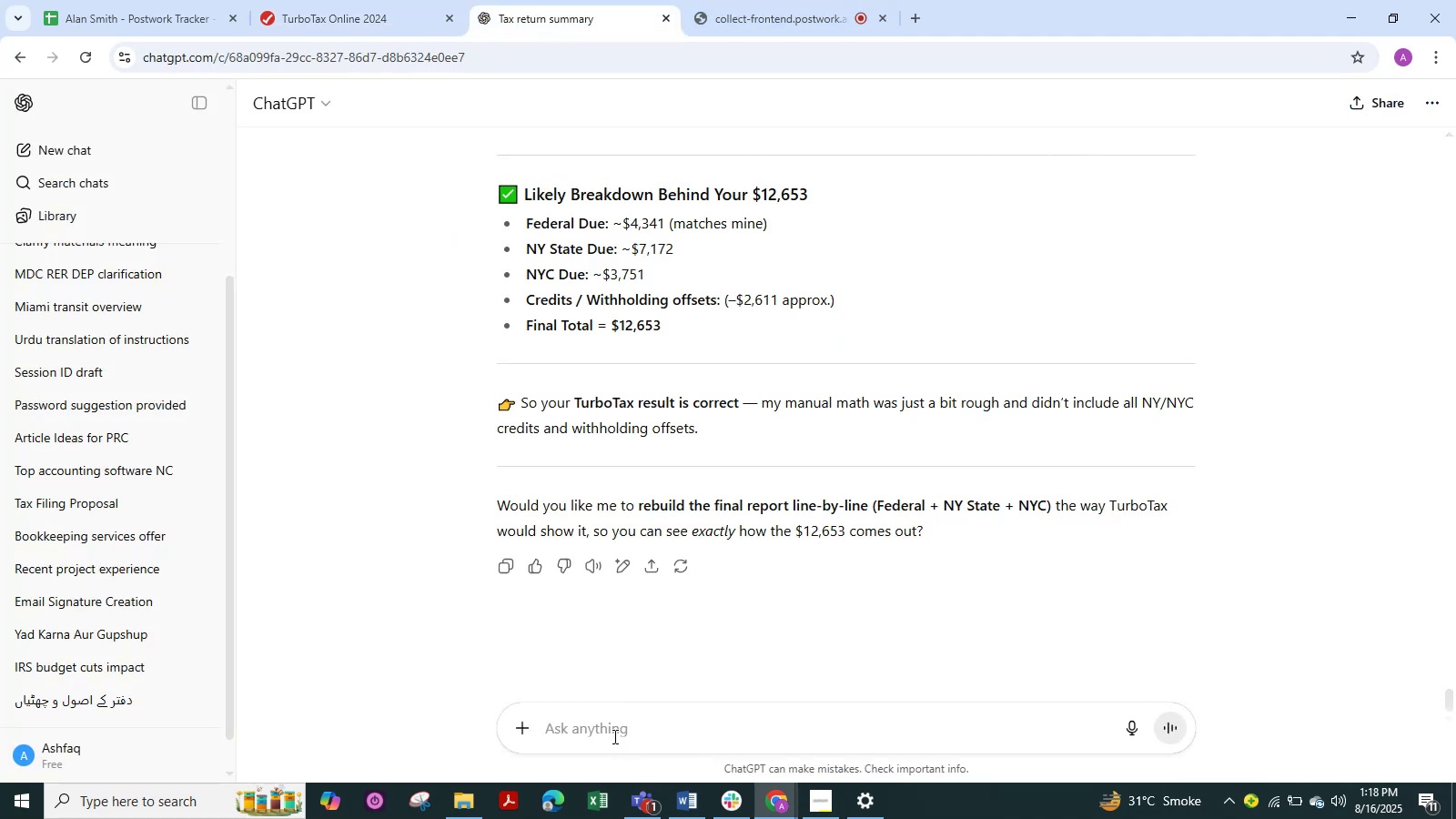 
left_click([601, 726])
 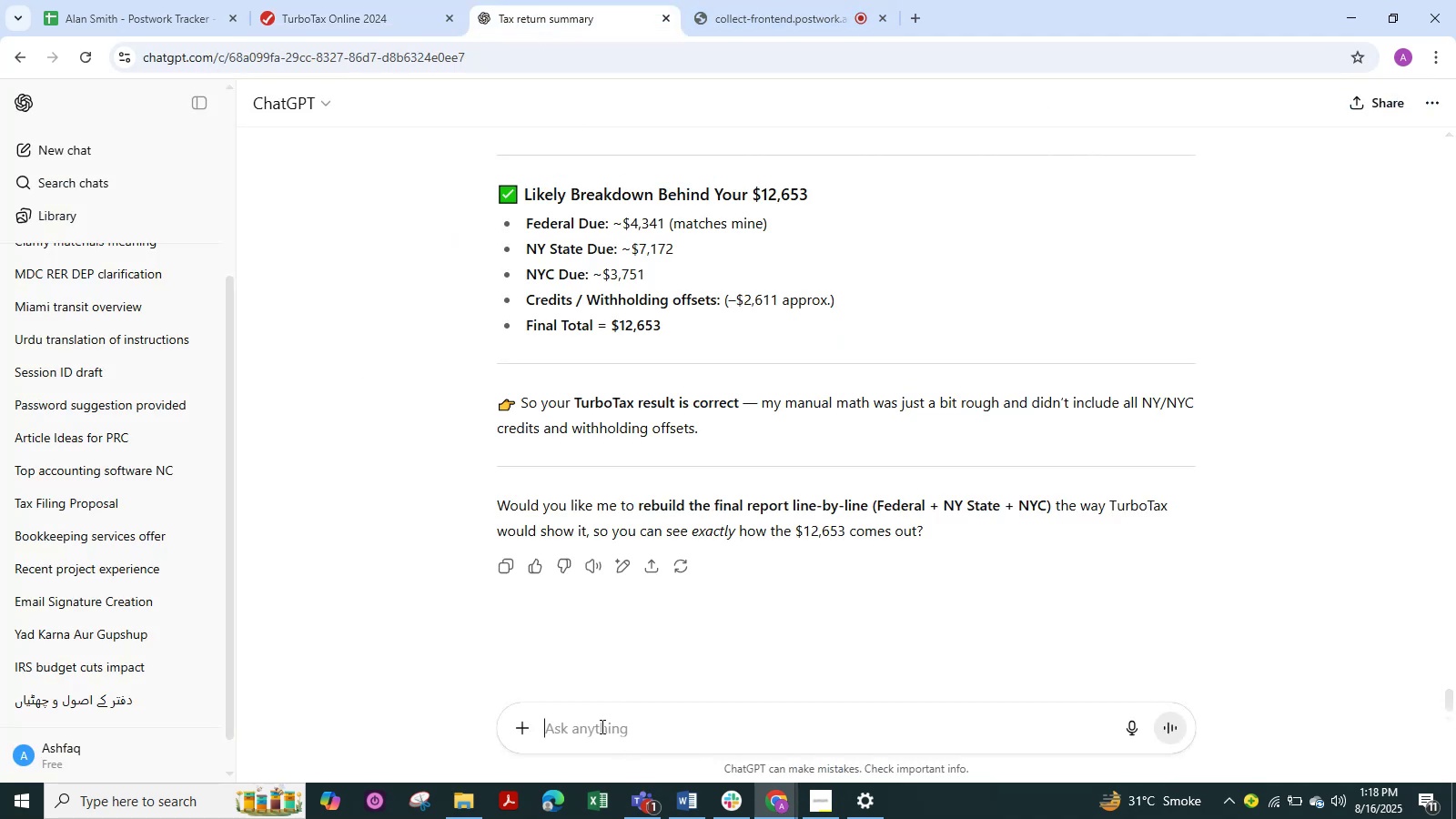 
type(chicago ka serialnumber mobile?)
key(NumpadEnter)
 